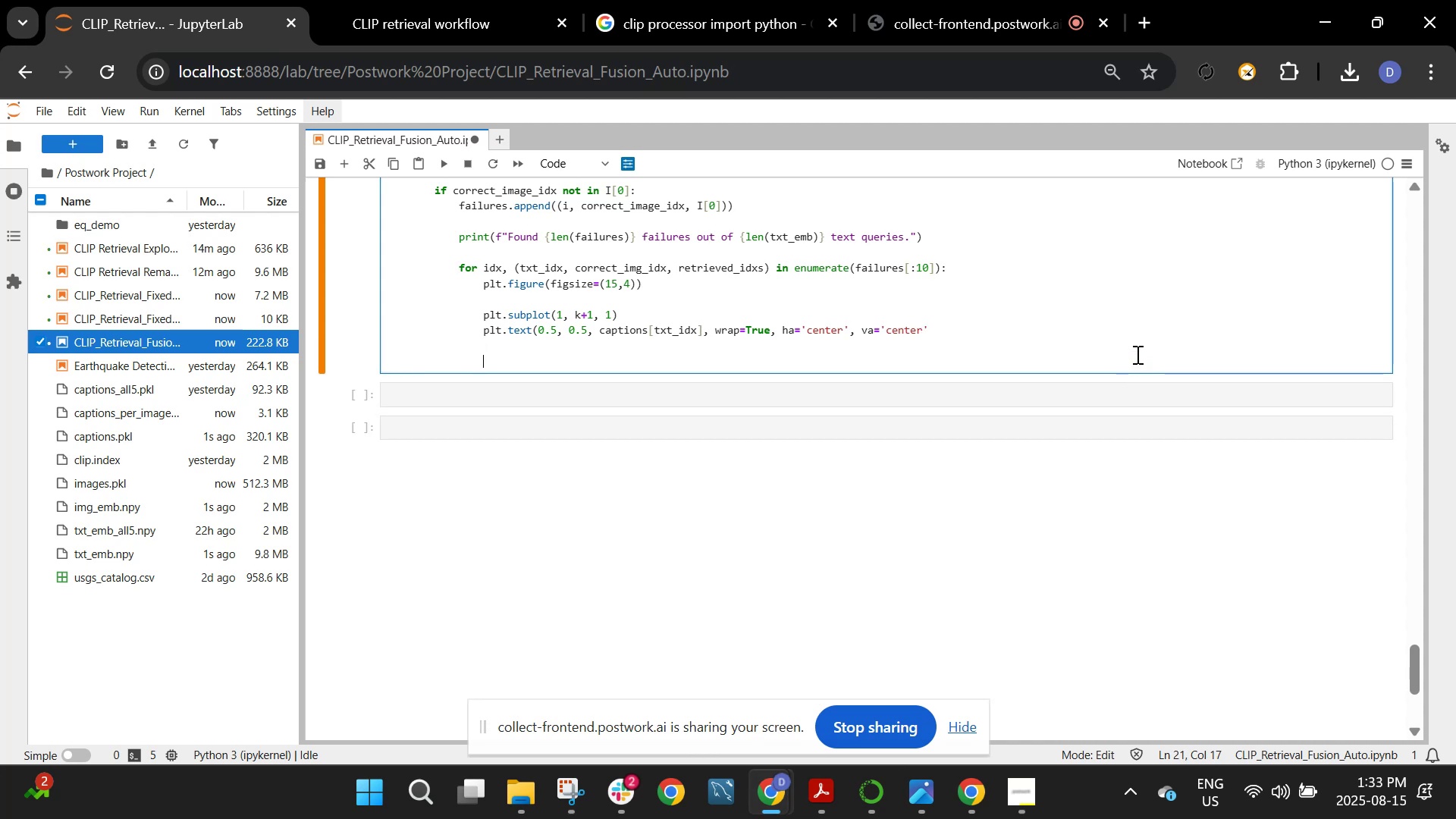 
key(Backspace)
 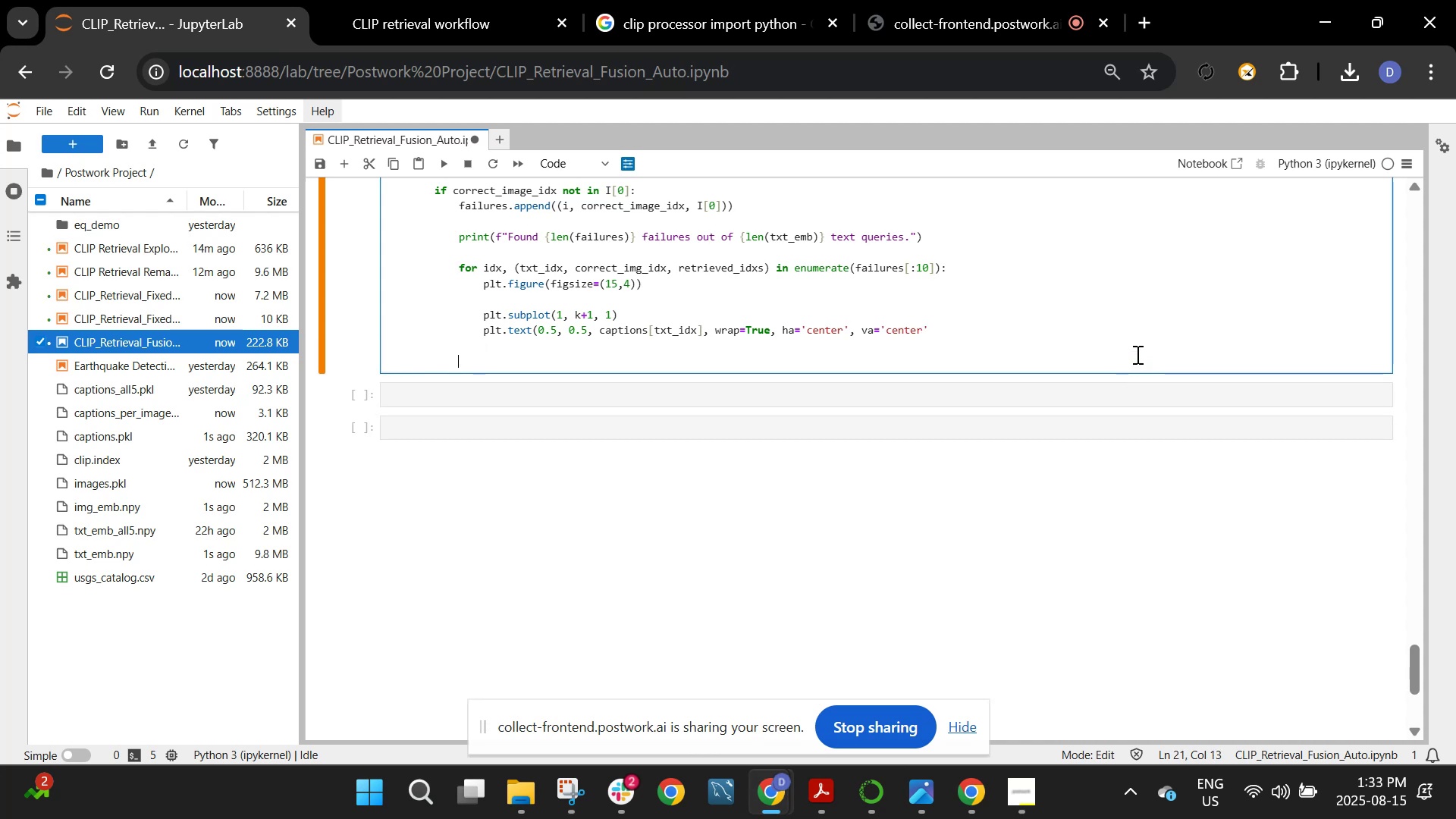 
key(Backspace)
 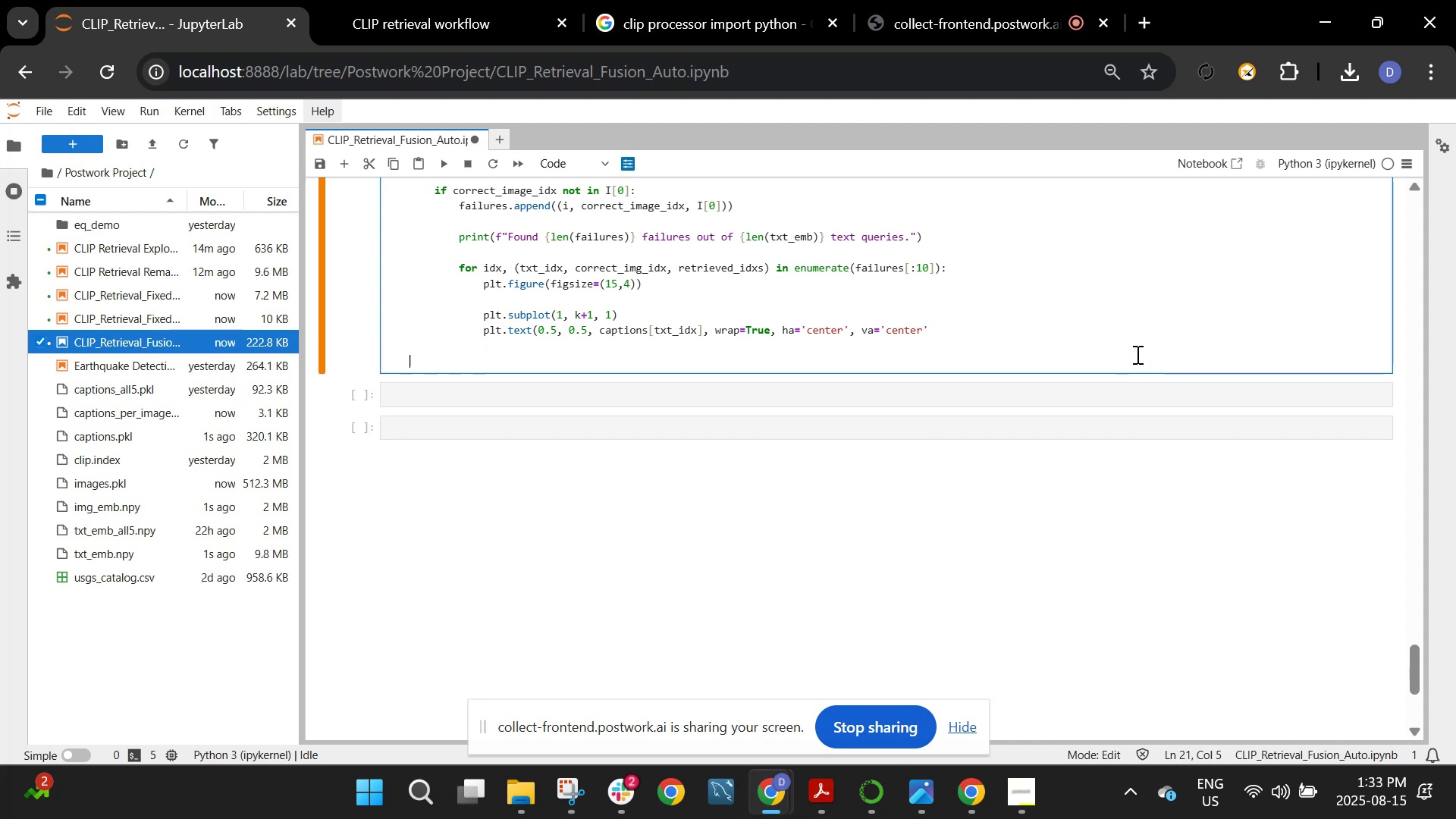 
key(Backspace)
 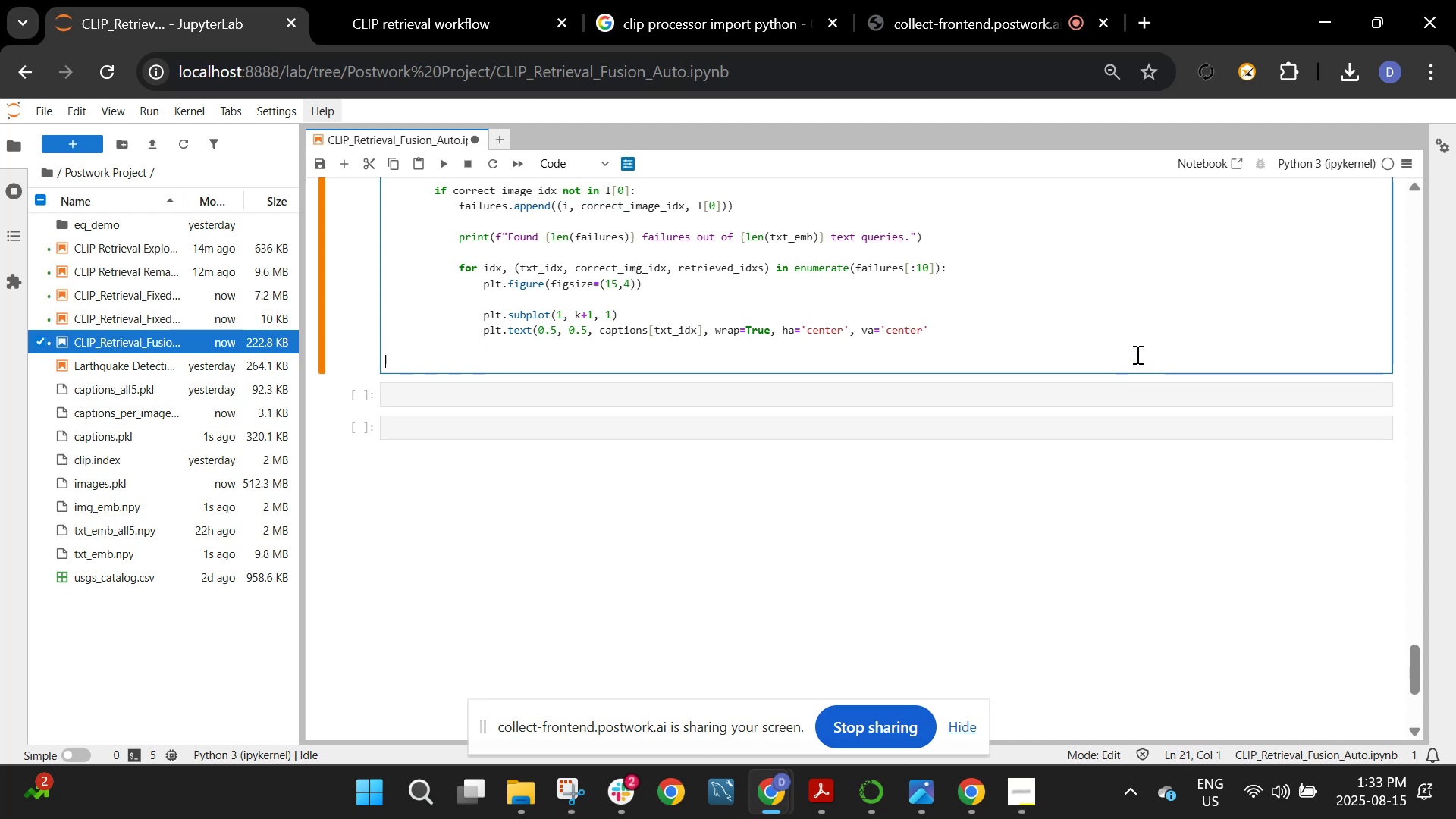 
key(Backspace)
 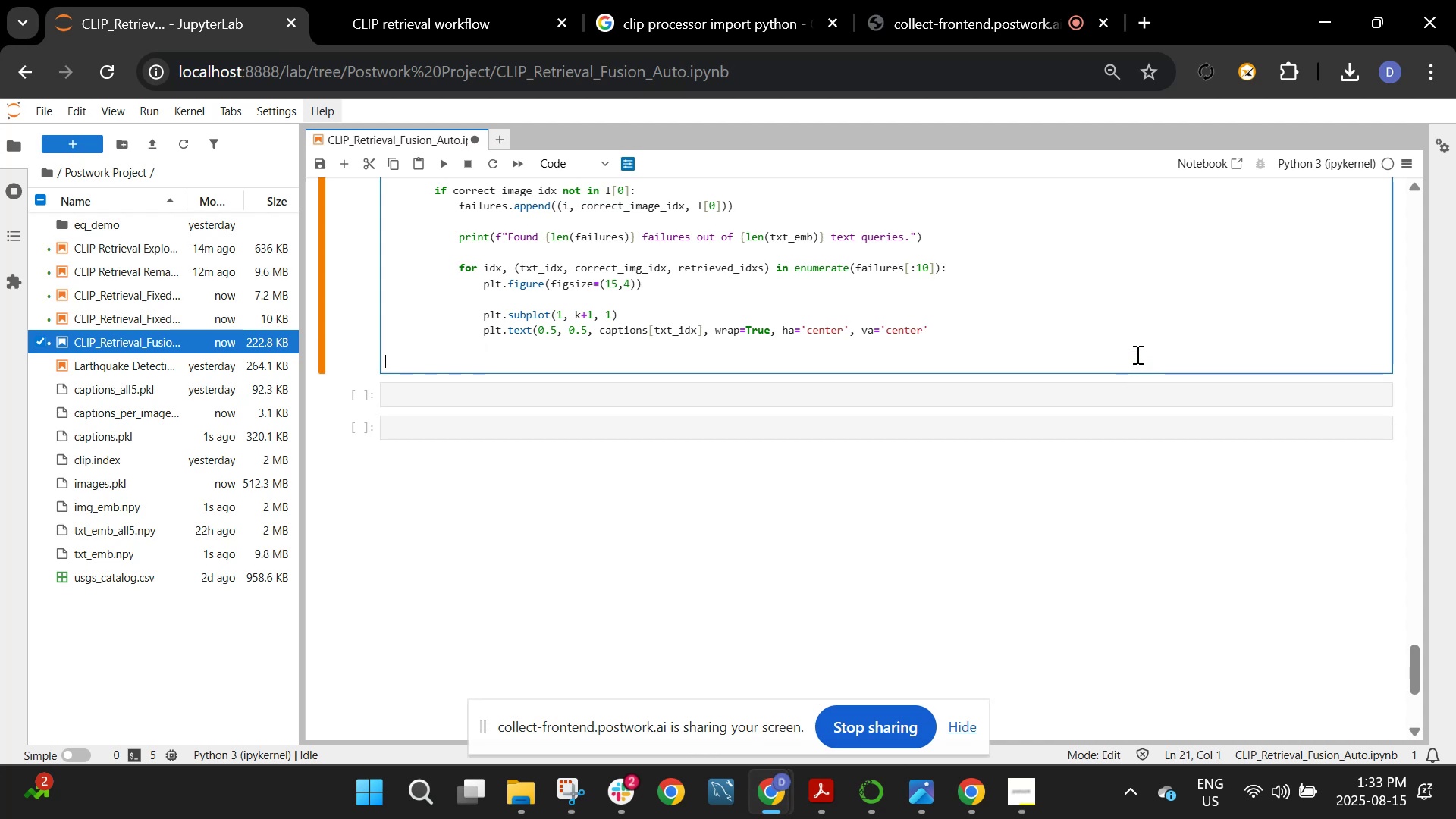 
key(Backspace)
 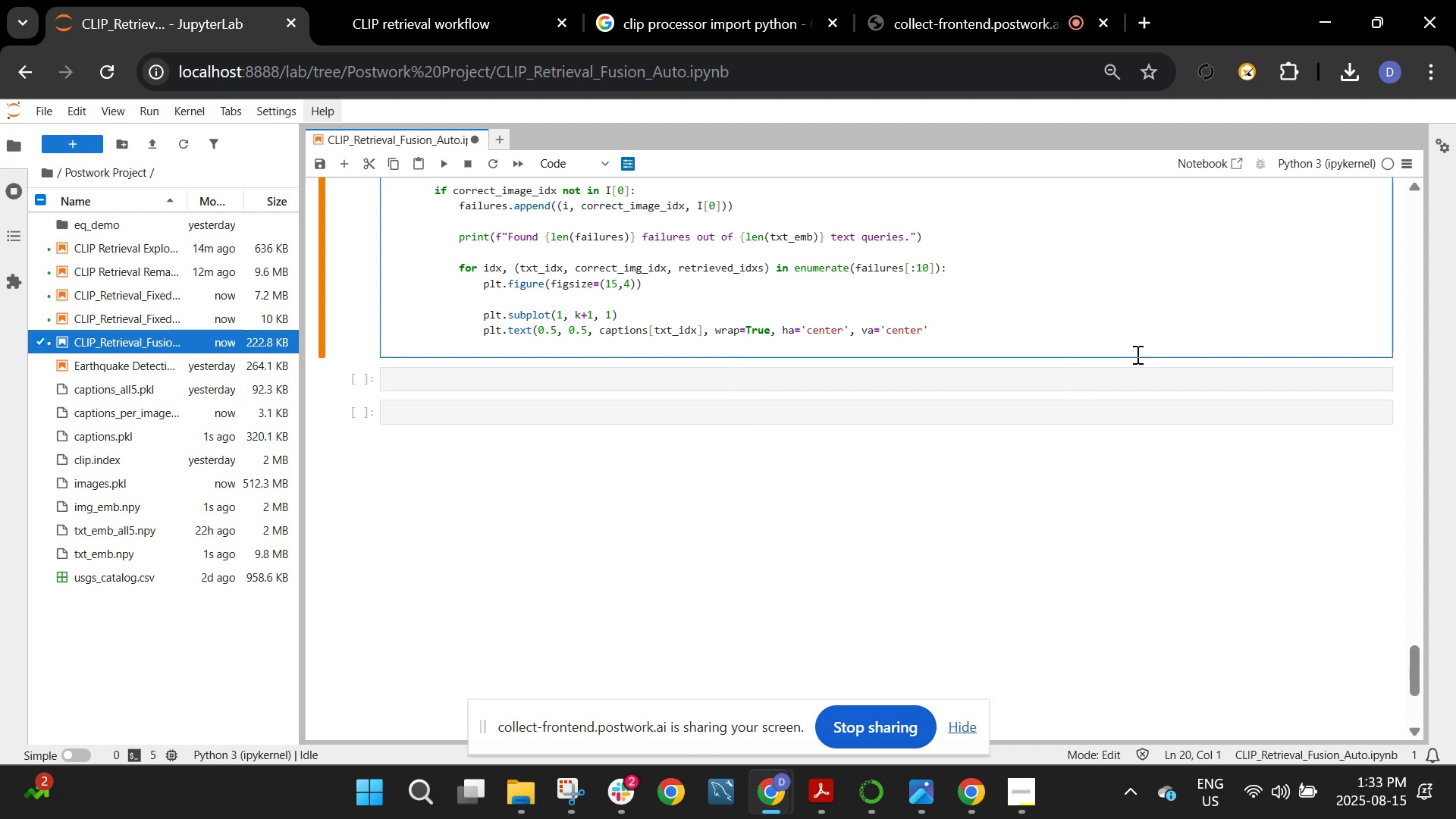 
key(Backspace)
 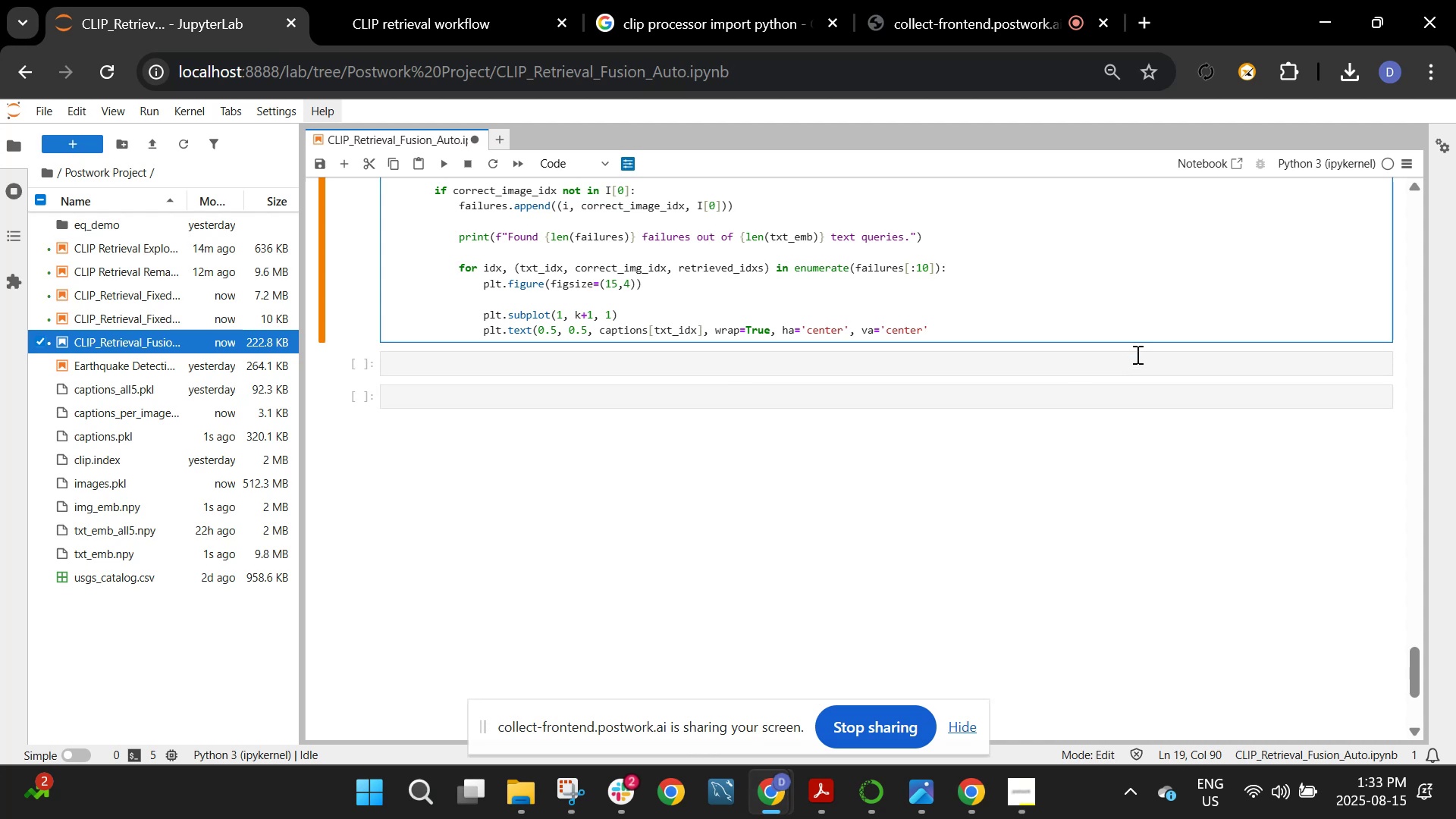 
key(Enter)
 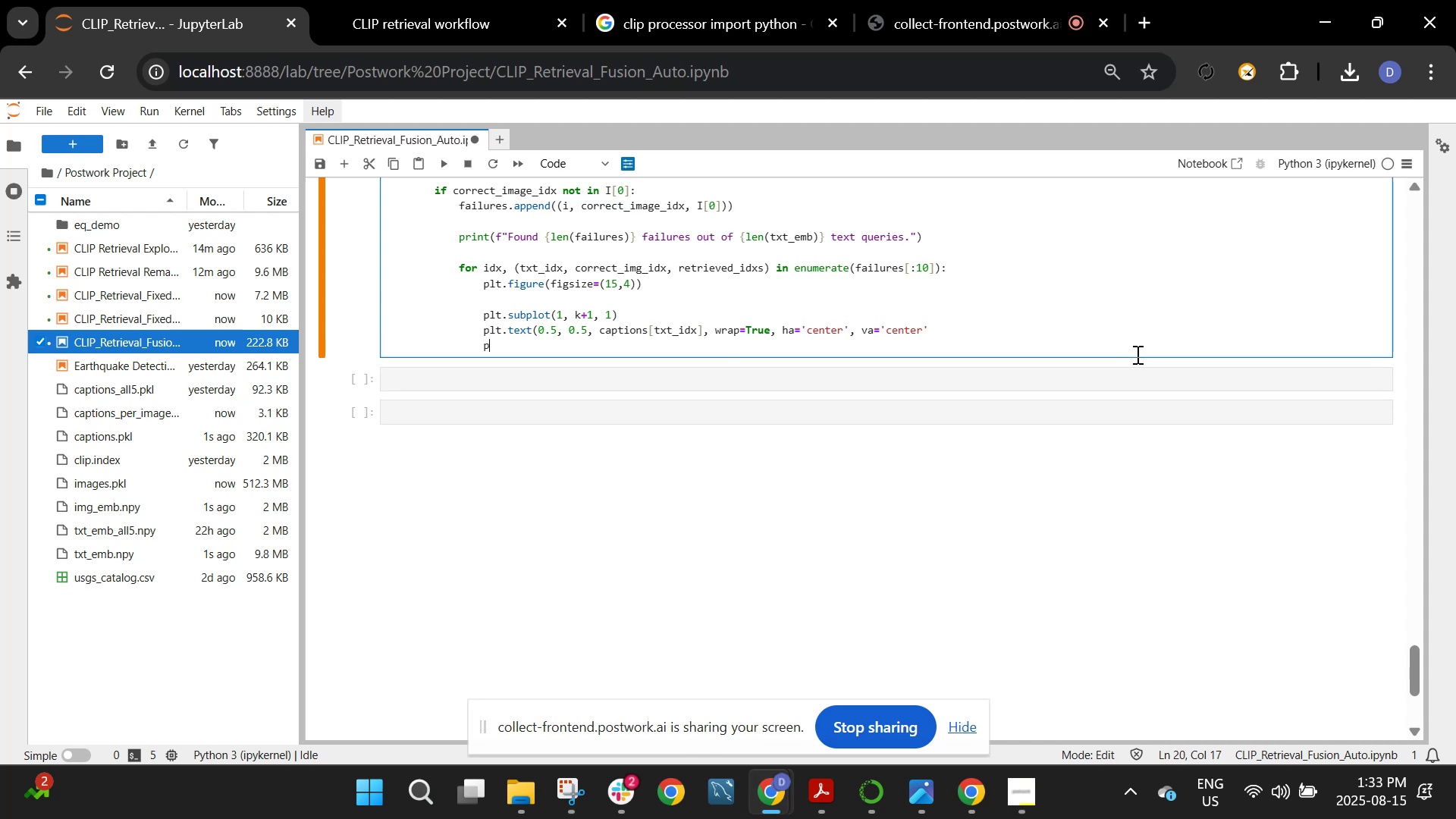 
type(plt.axo)
key(Backspace)
type(is('off'))
 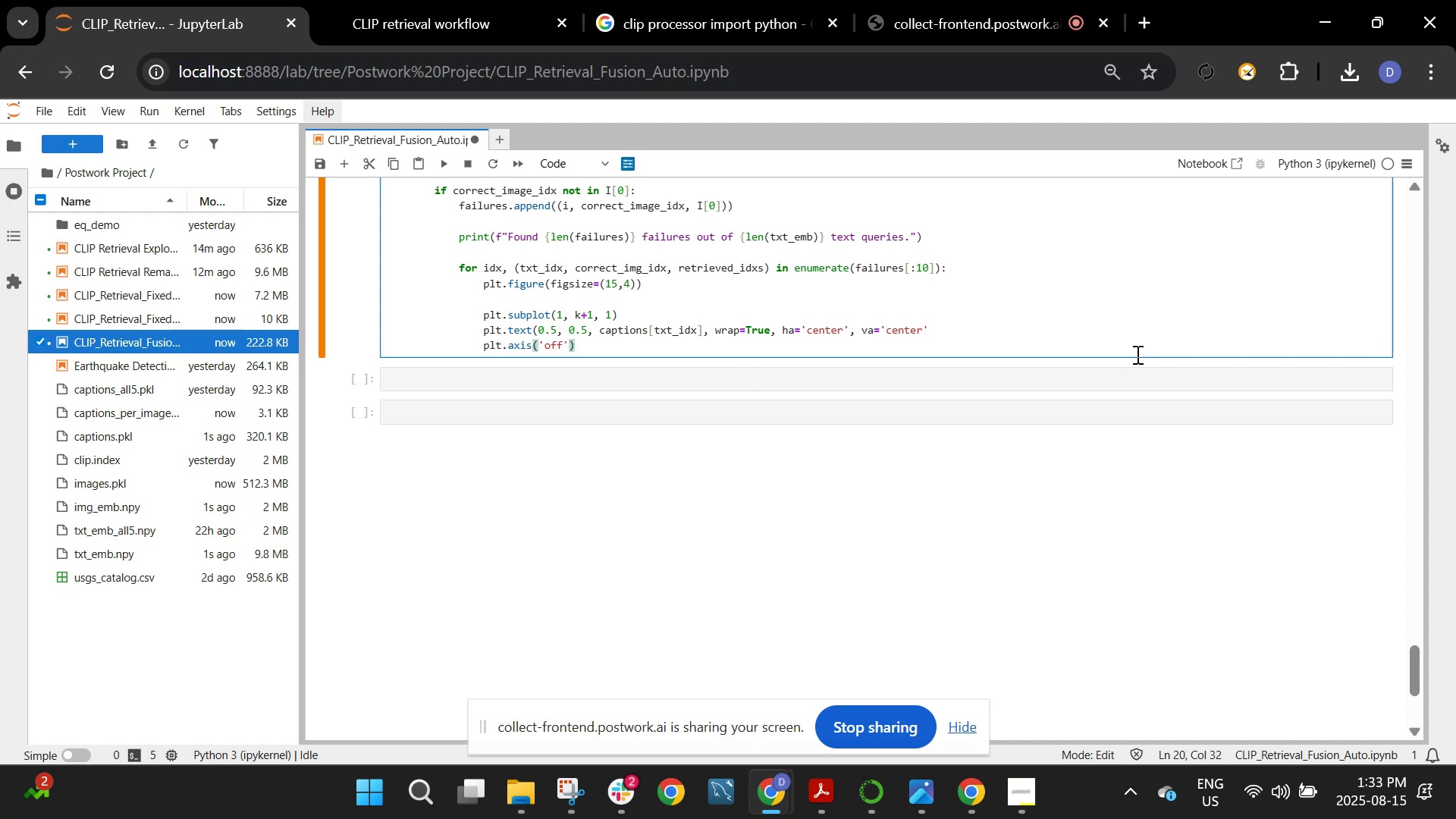 
key(Enter)
 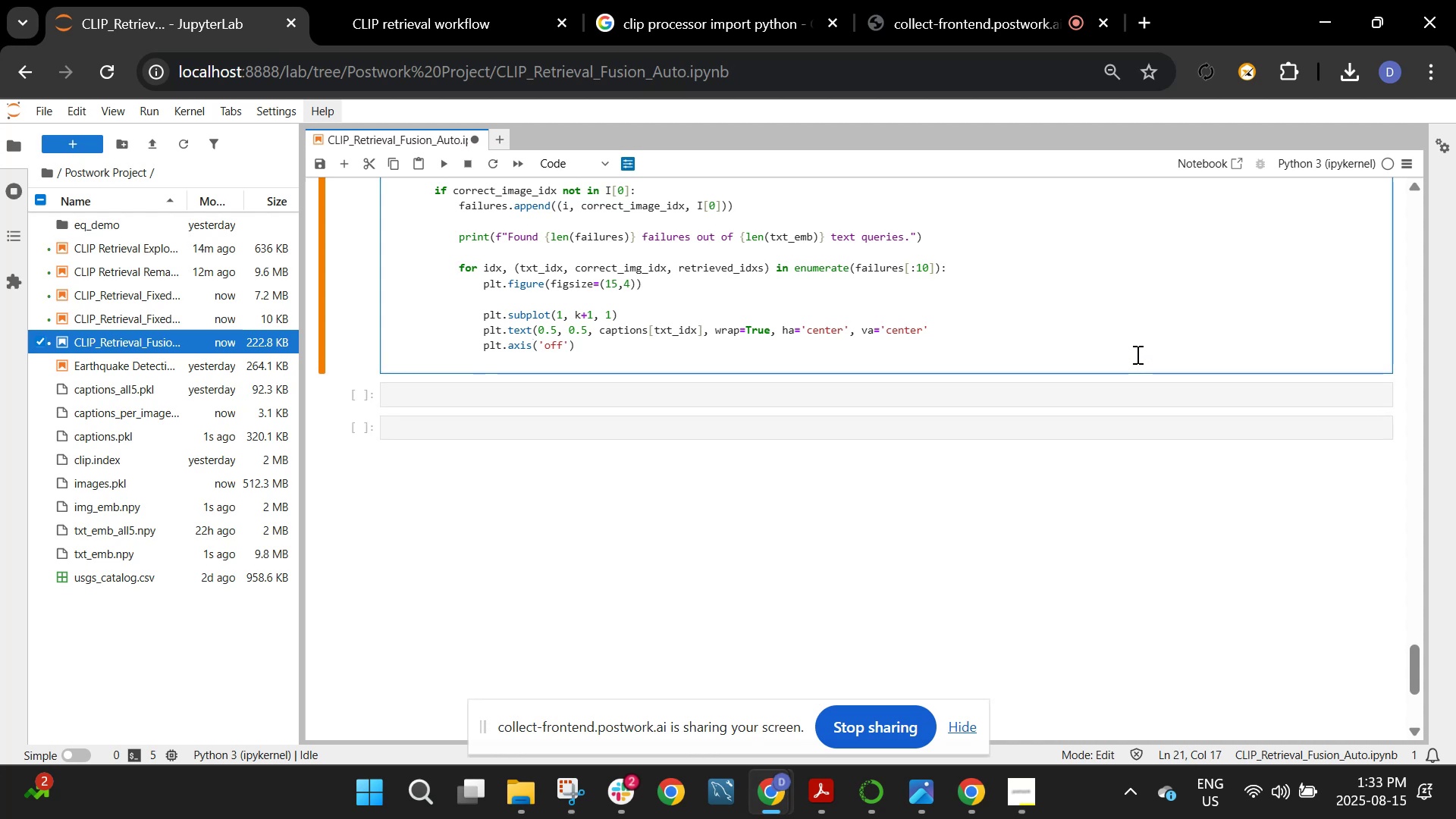 
type(plt.title("Query Caption", fontsize=10))
 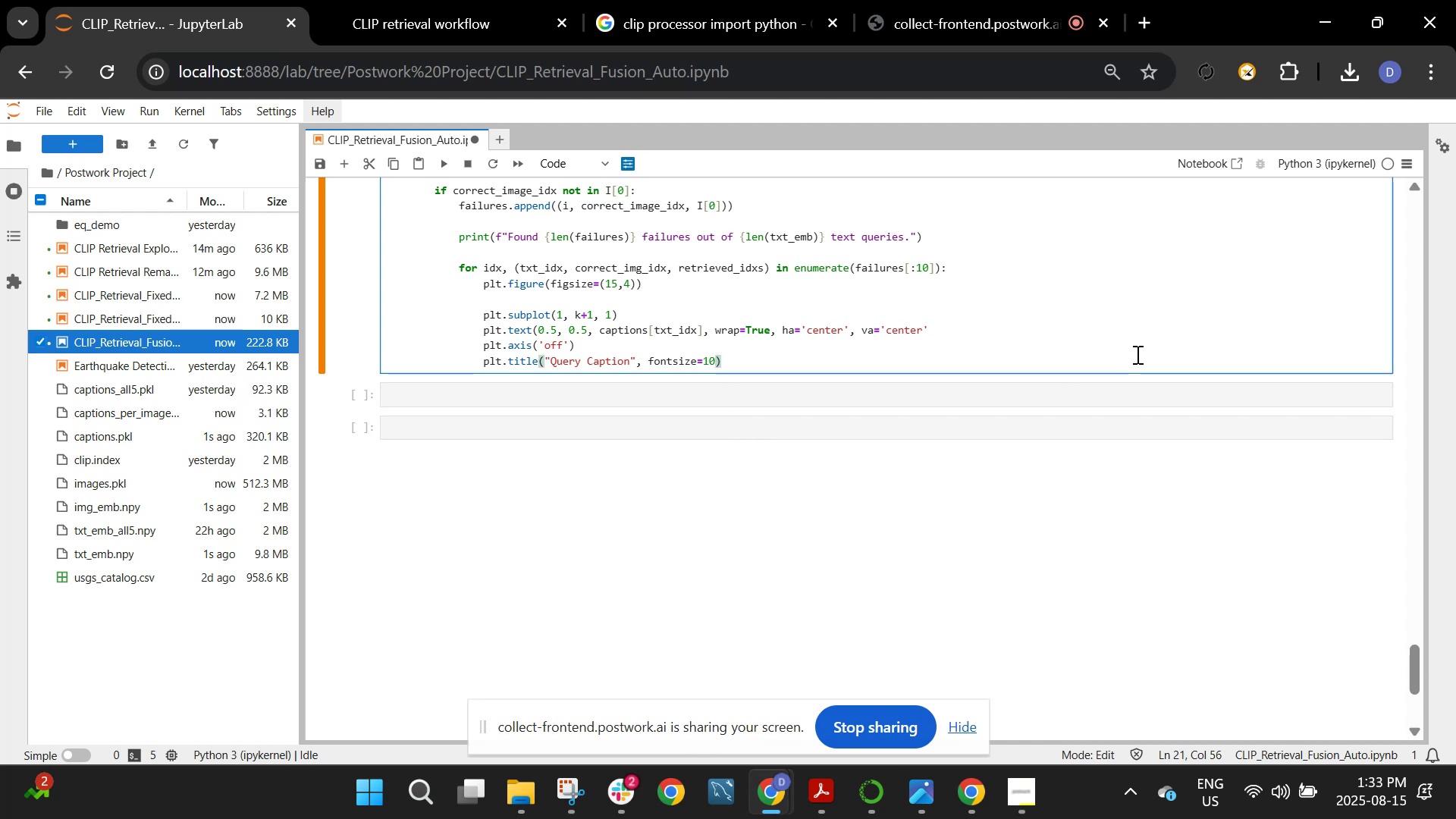 
key(Enter)
 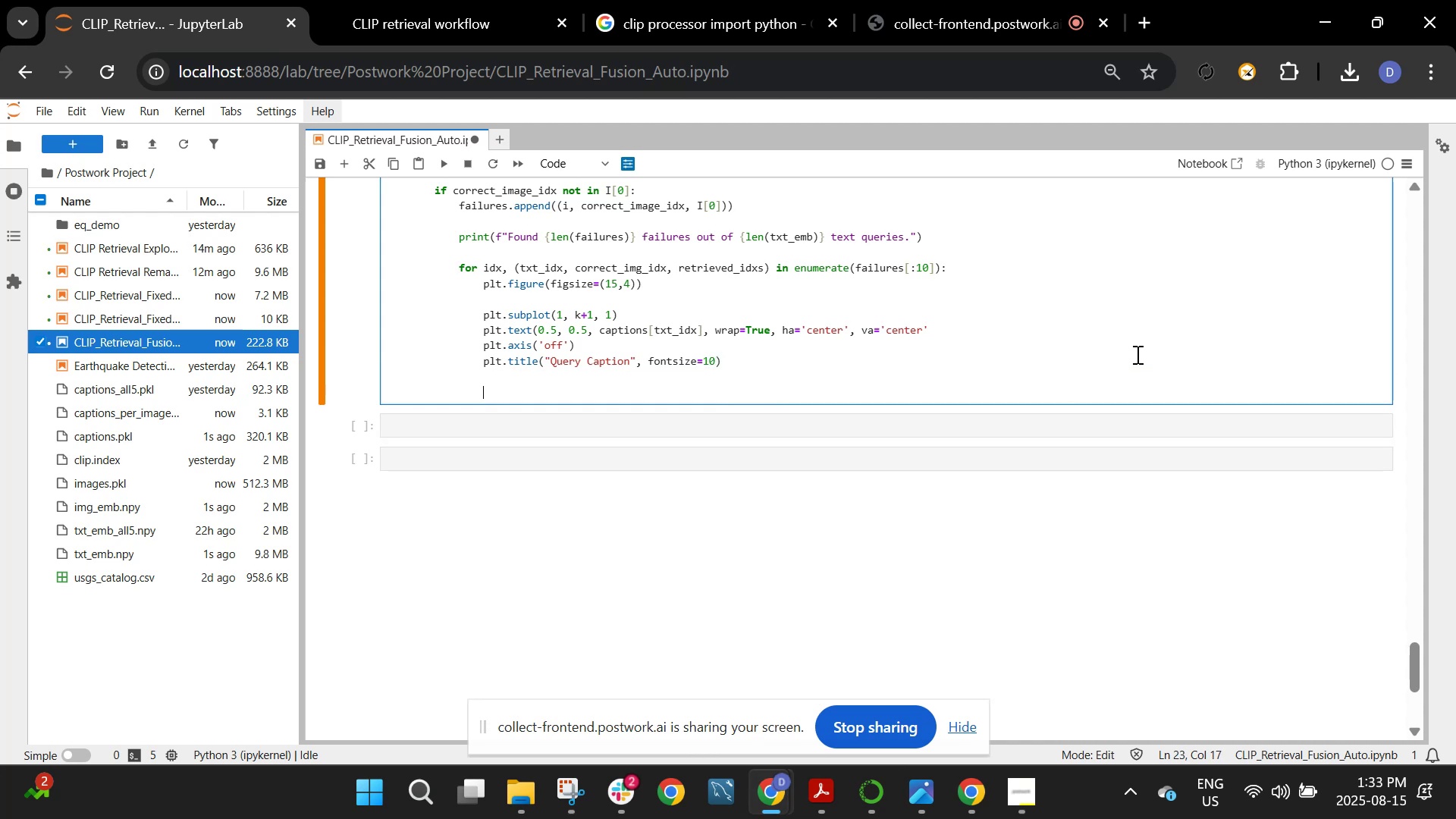 
key(Enter)
 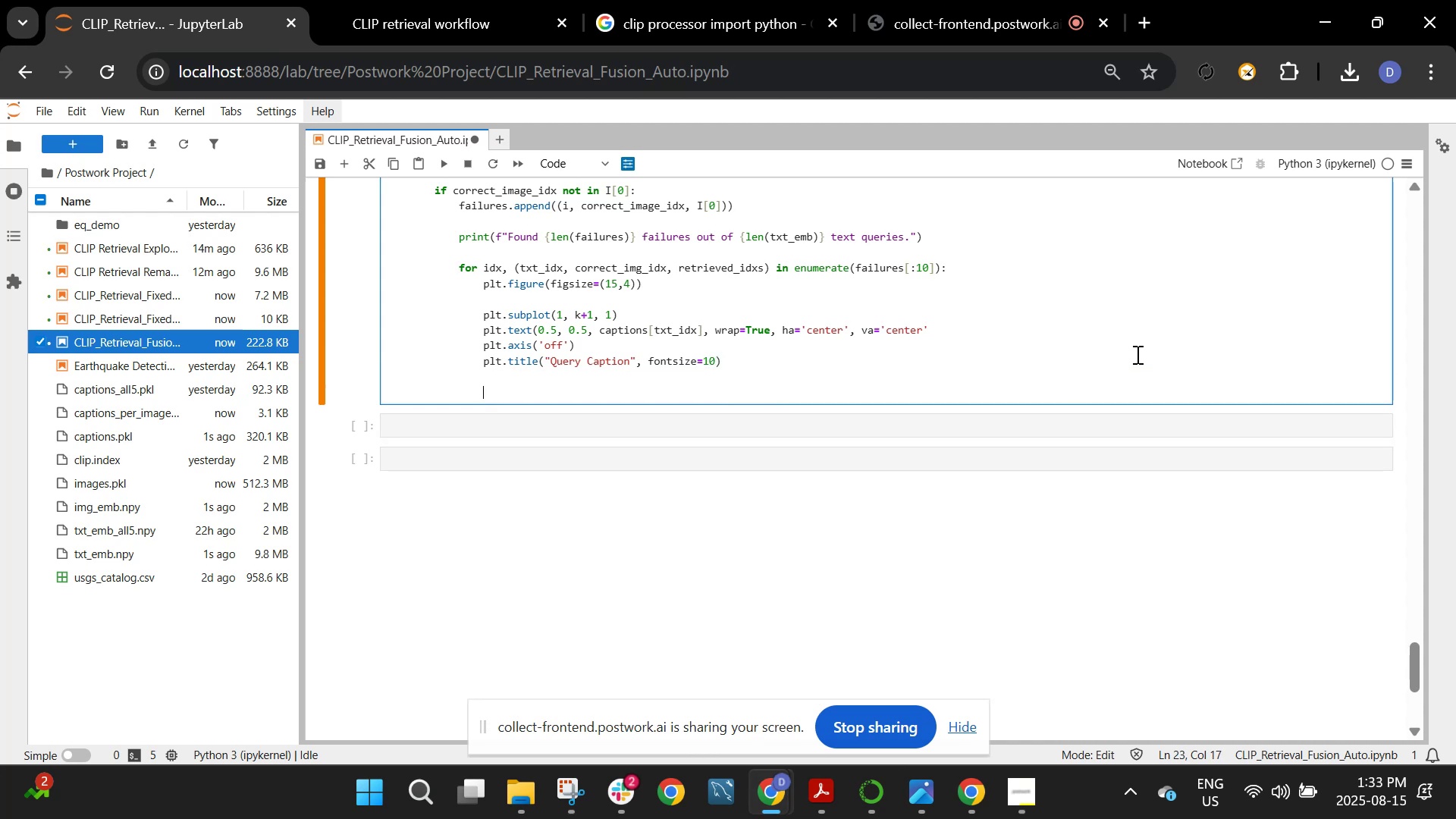 
type(fpr)
key(Backspace)
key(Backspace)
key(Backspace)
 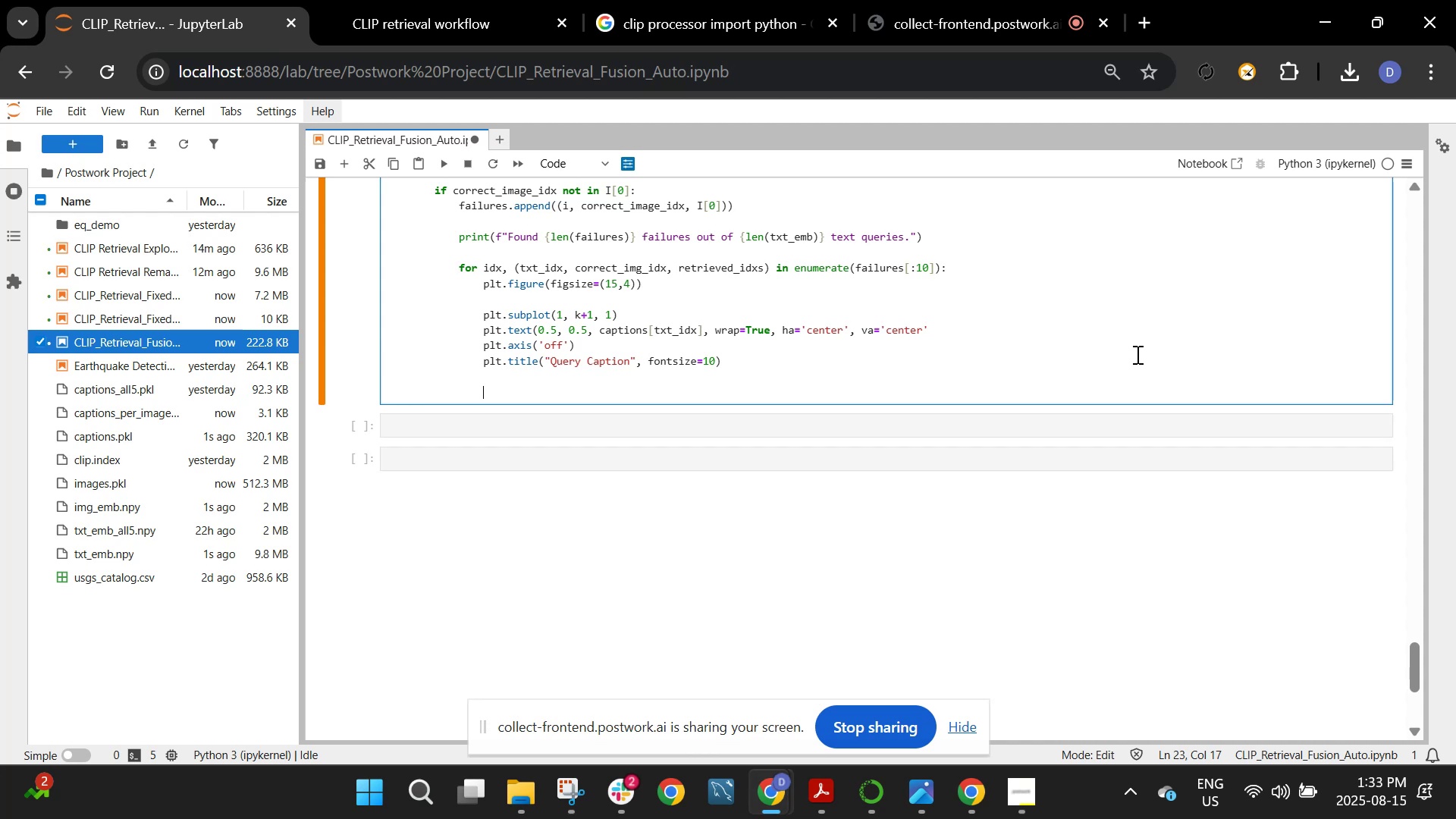 
type(for rank, img_idx in enumerate(retrieved_idxs):)
 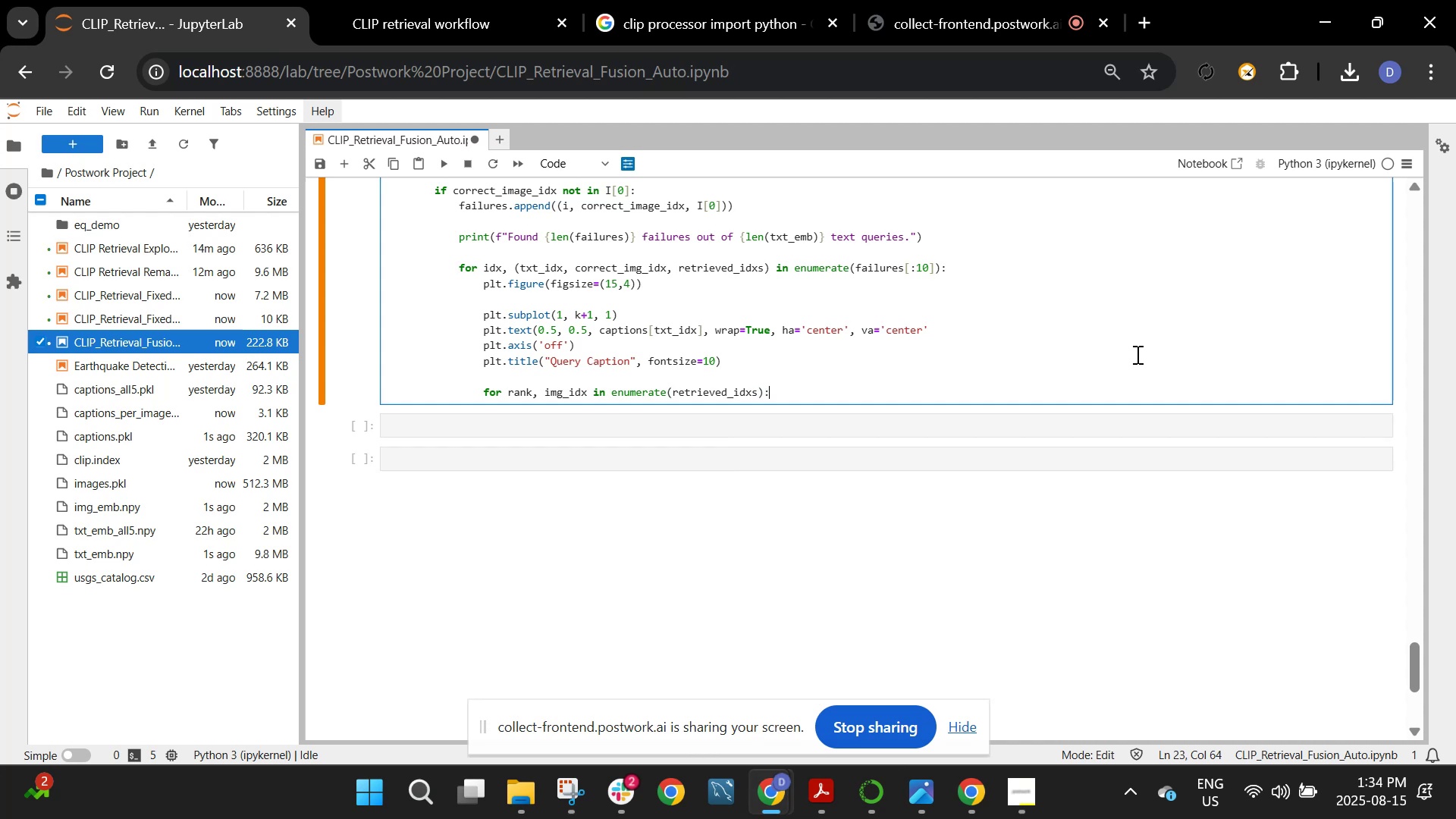 
key(Enter)
 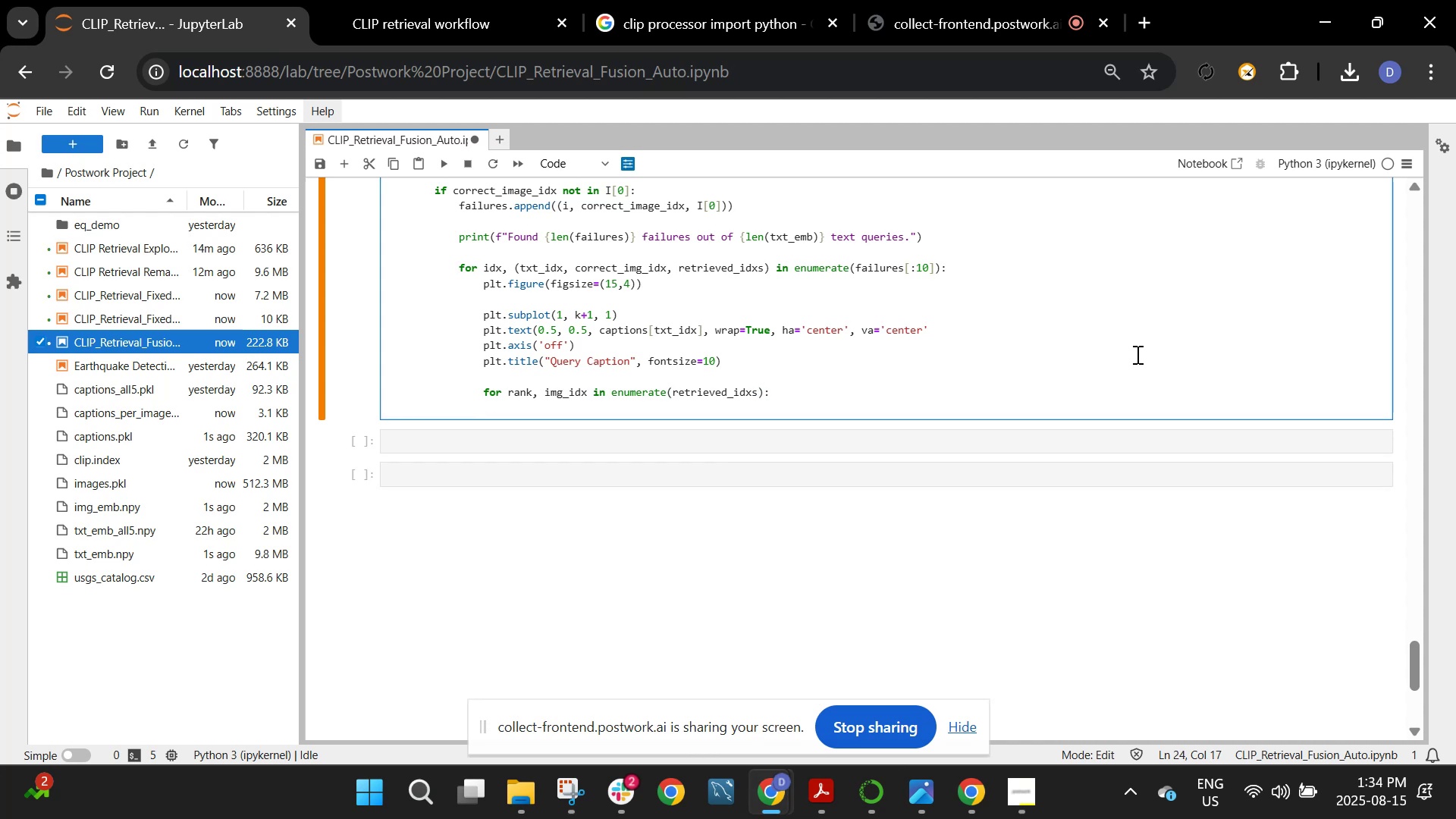 
type(plt.subplot(1, k+1, ram)
key(Backspace)
type(nk+2))
 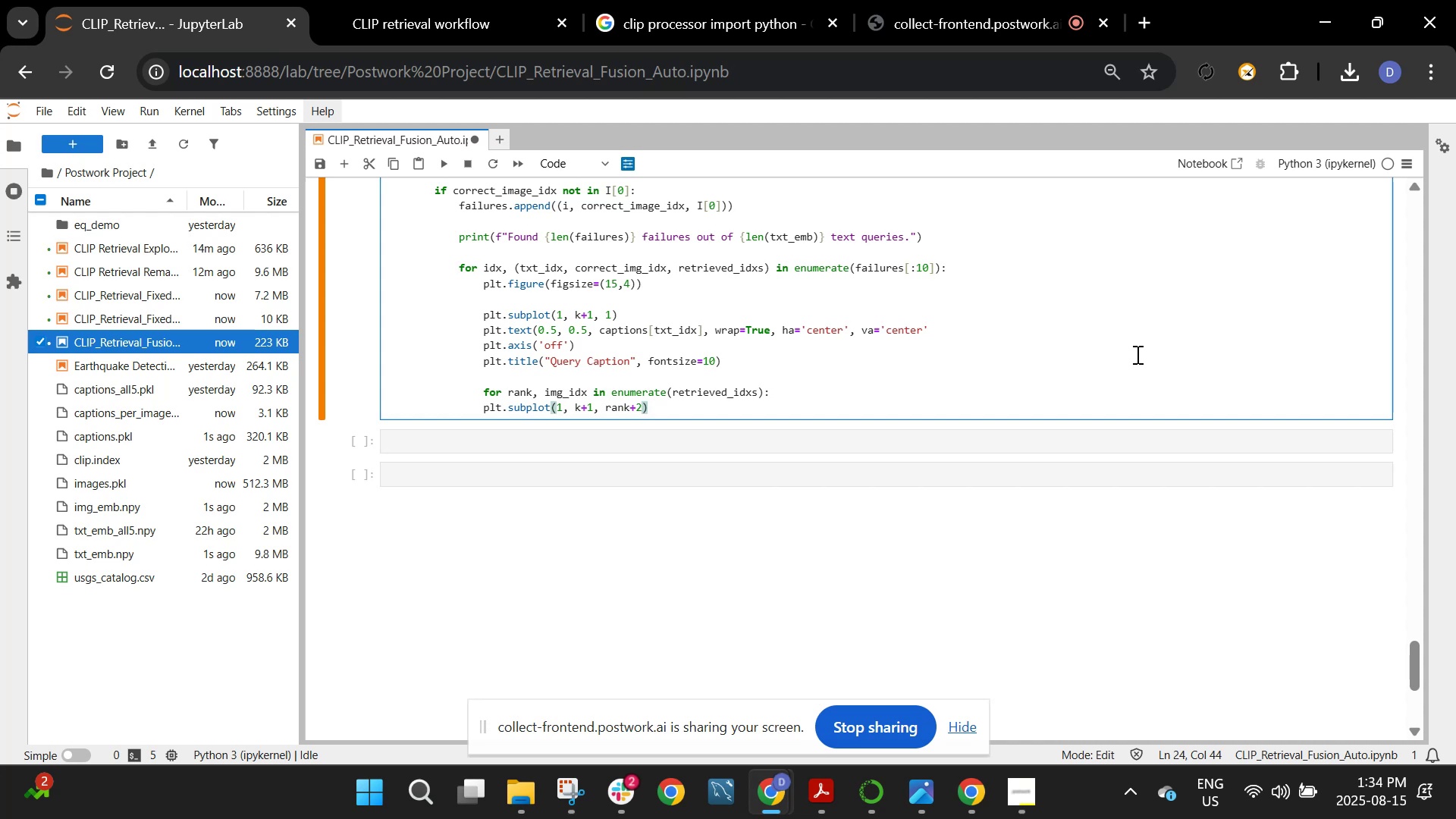 
key(Enter)
 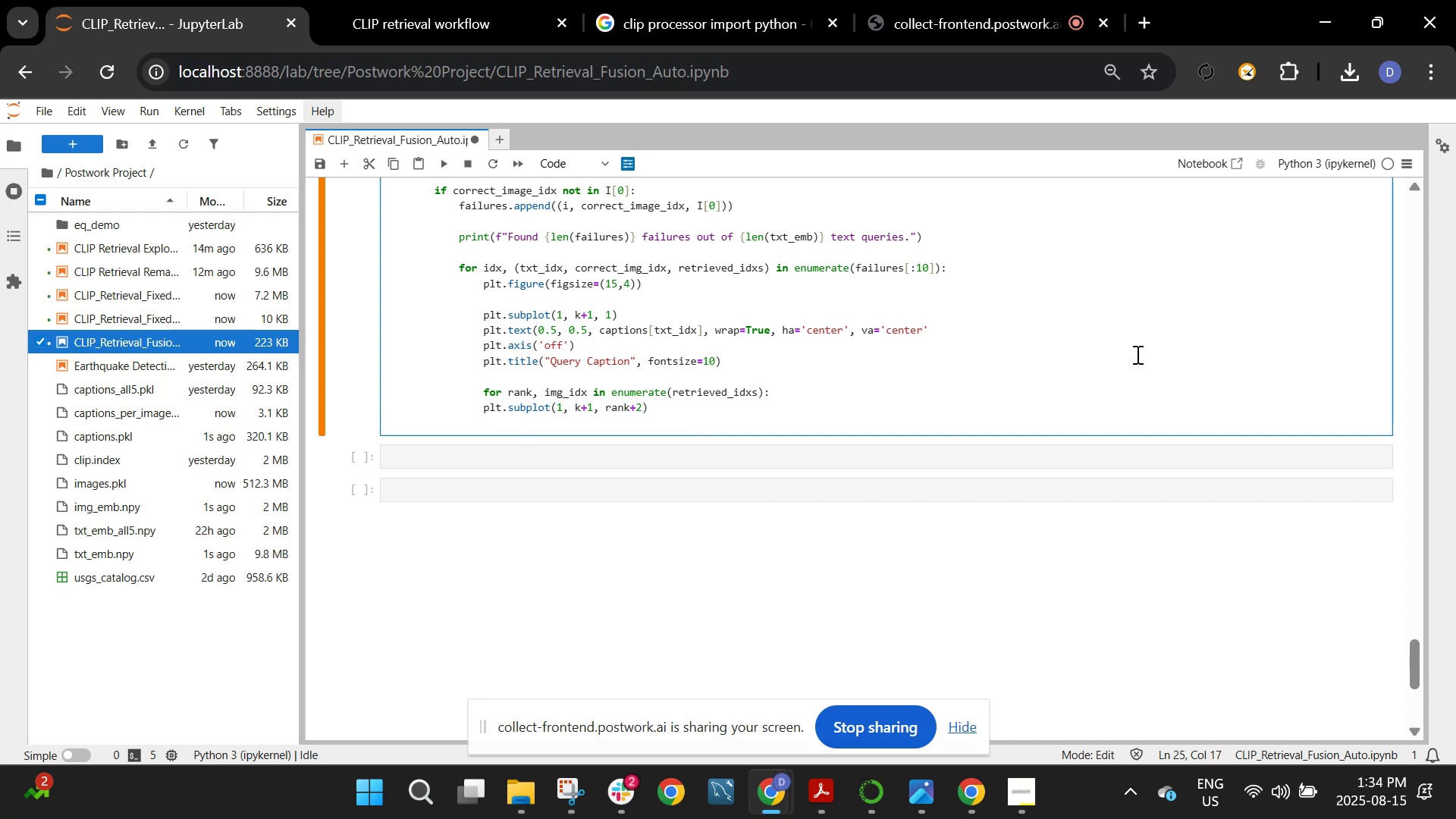 
type(plt.imshow)
 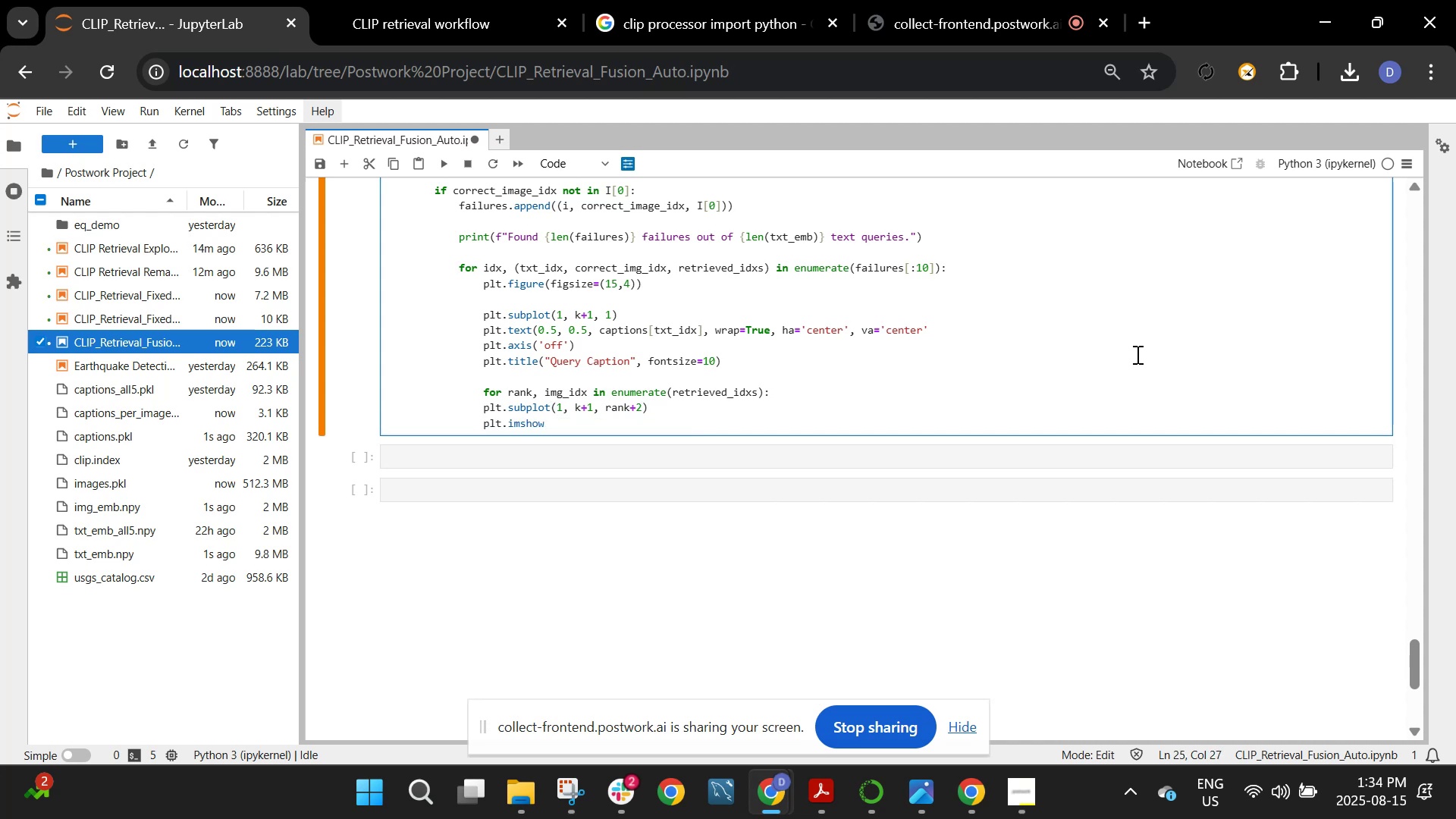 
type((images[img_idx})
key(Backspace)
type(])
 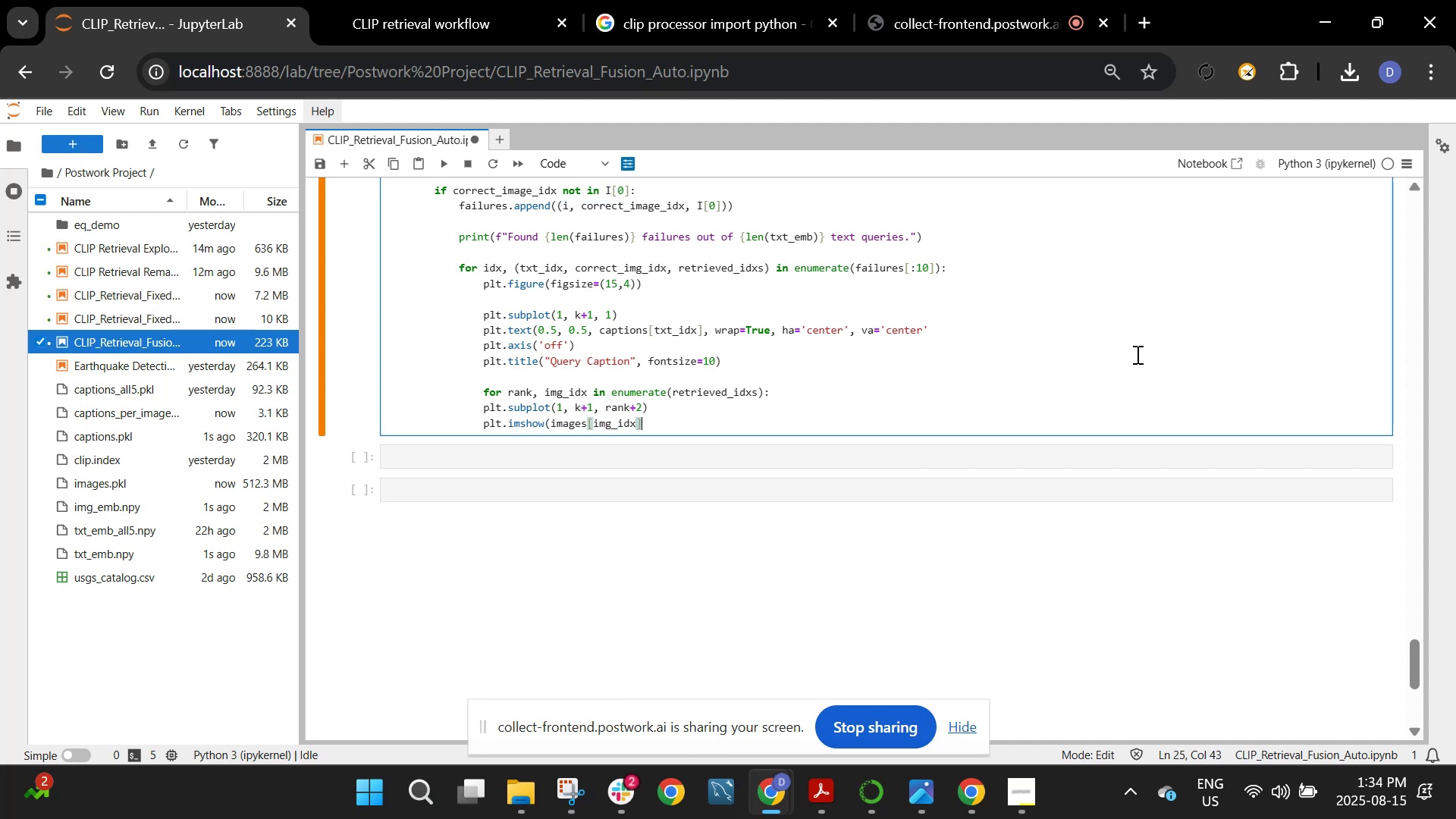 
 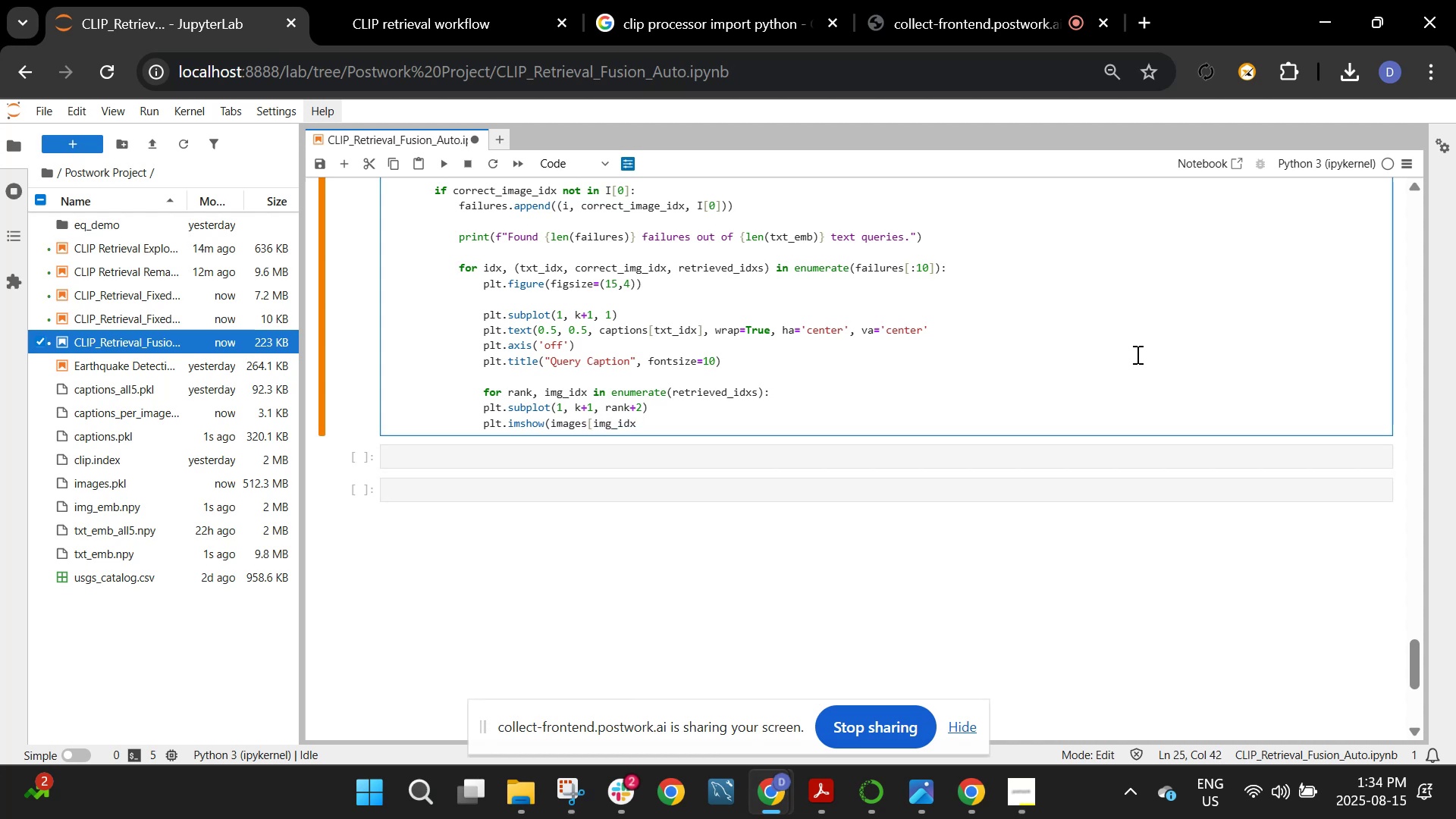 
hold_key(key=ShiftRight, duration=0.62)
 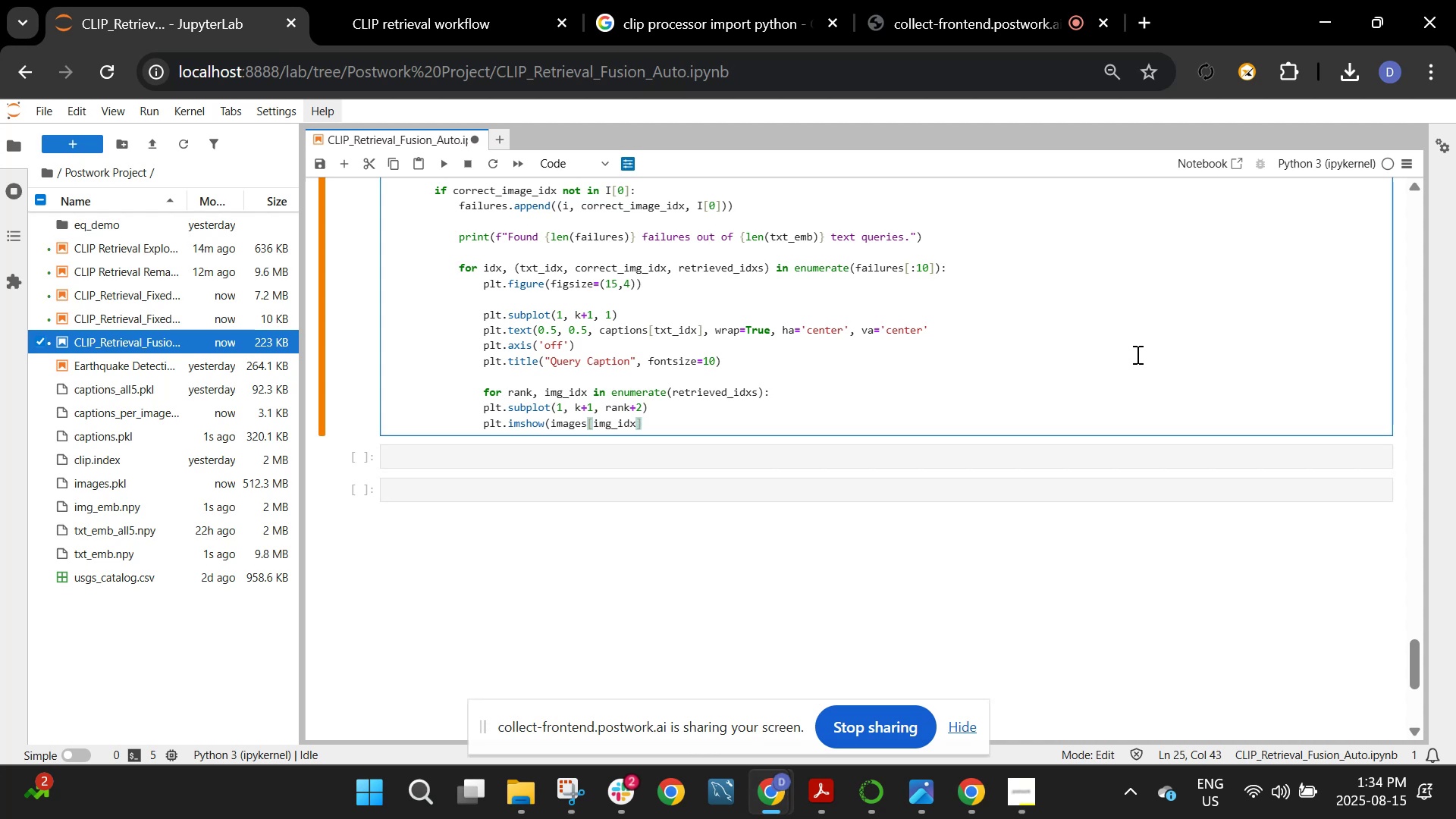 
key(Shift+0)
 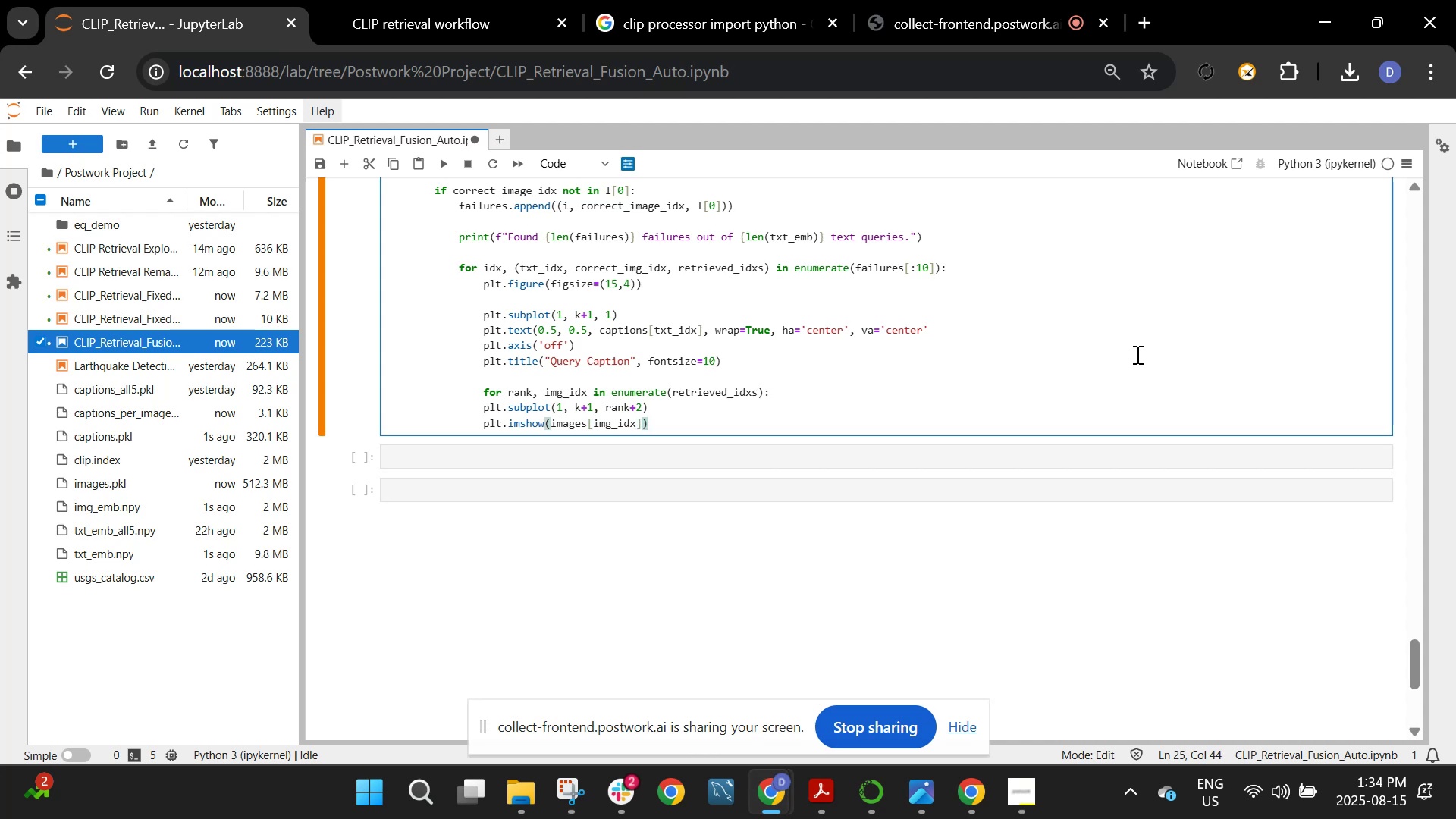 
key(Enter)
 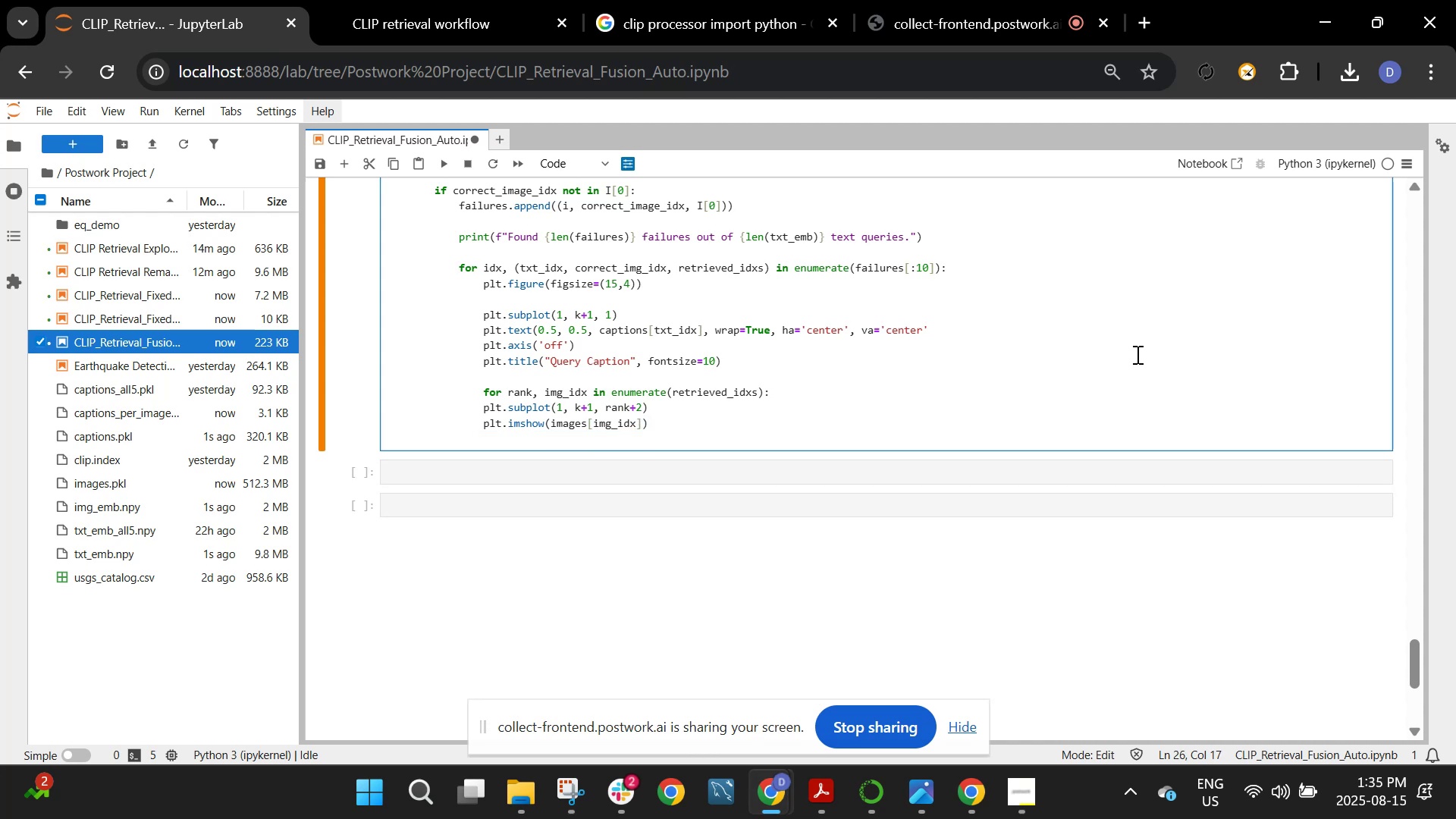 
type(plt.axis(off)
key(Backspace)
key(Backspace)
key(Backspace)
type('off'))
 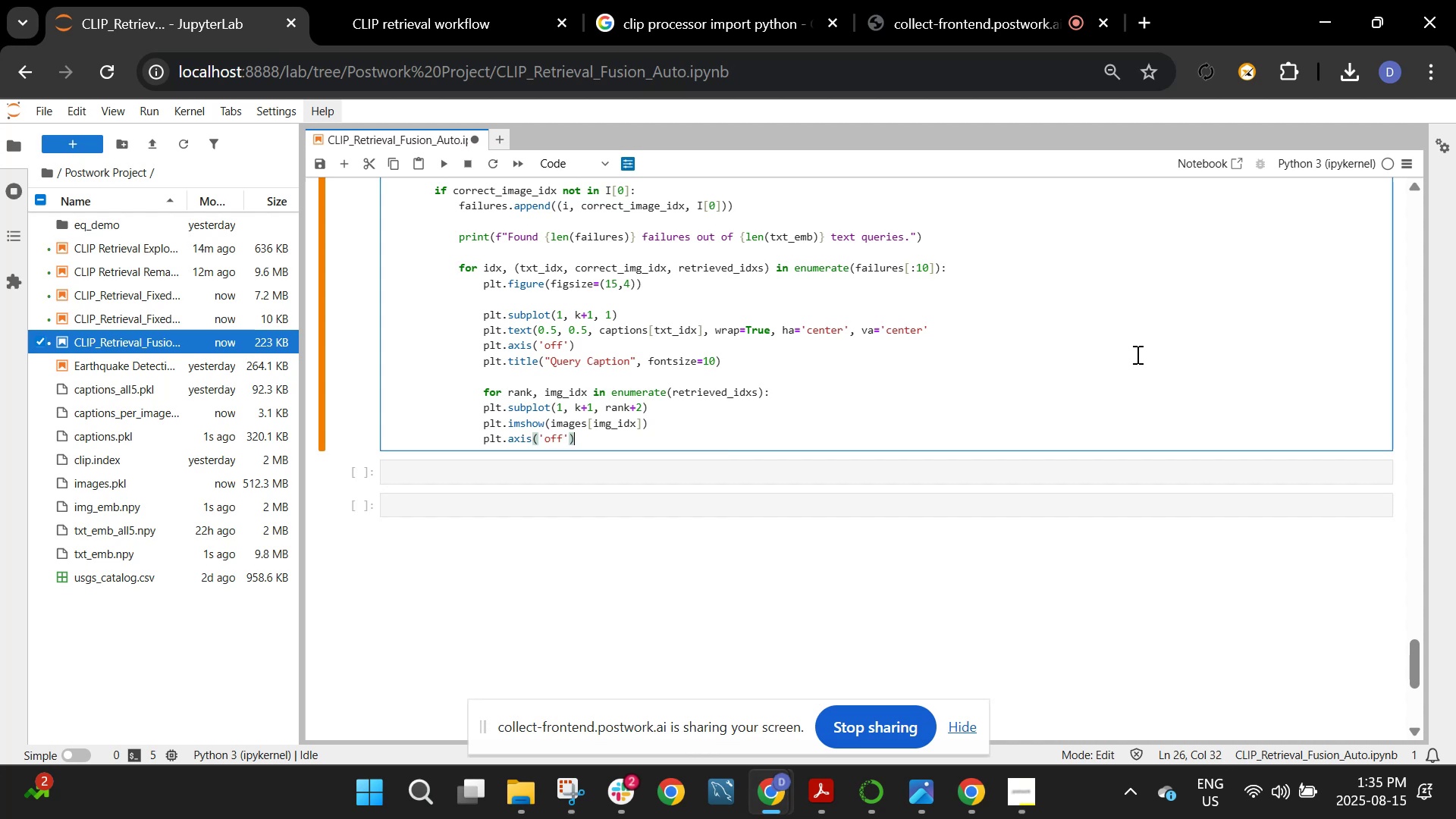 
key(Enter)
 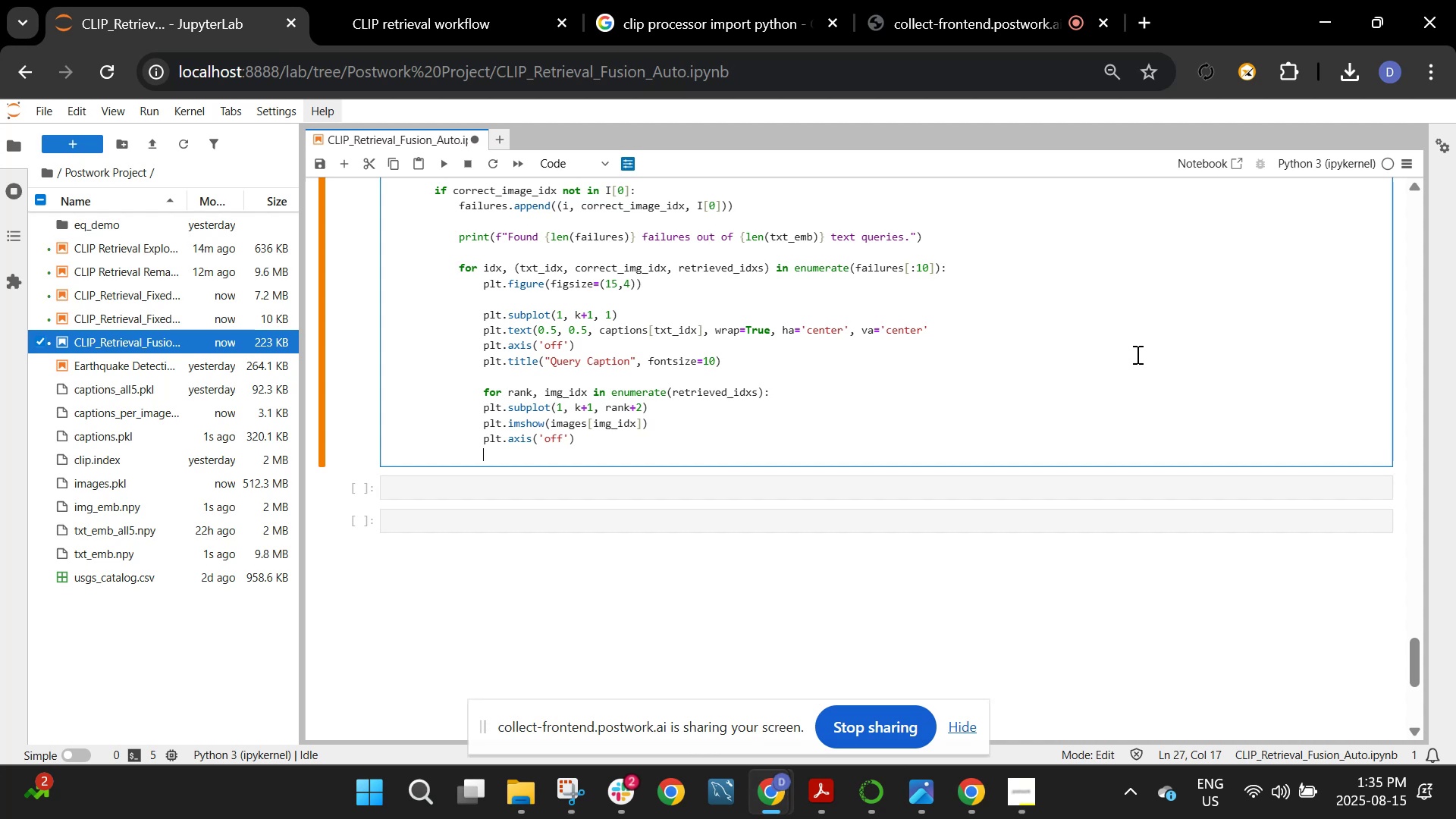 
type(plt.title("Query Caption", fp)
key(Backspace)
type(ontsize=10))
 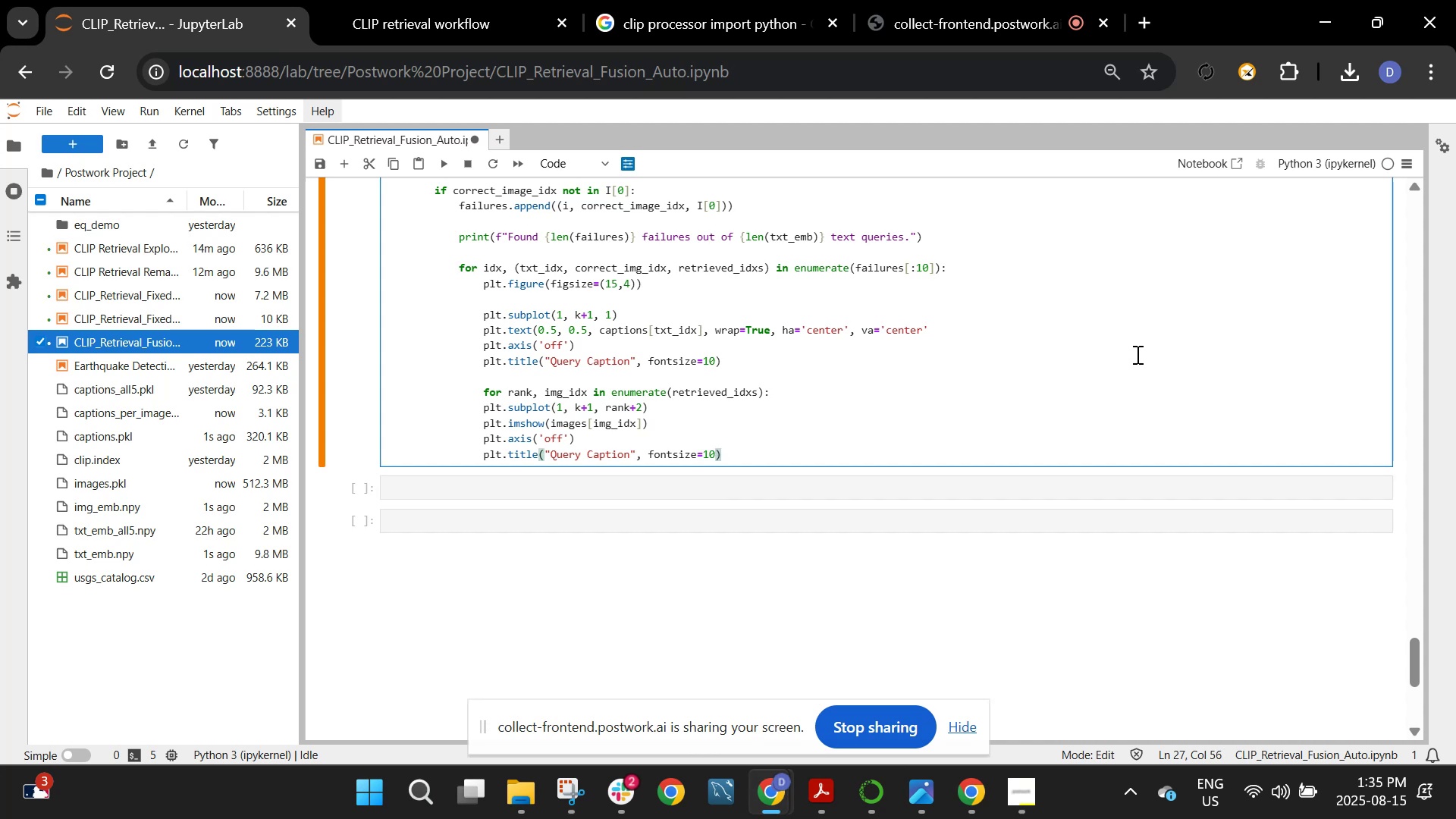 
key(Enter)
 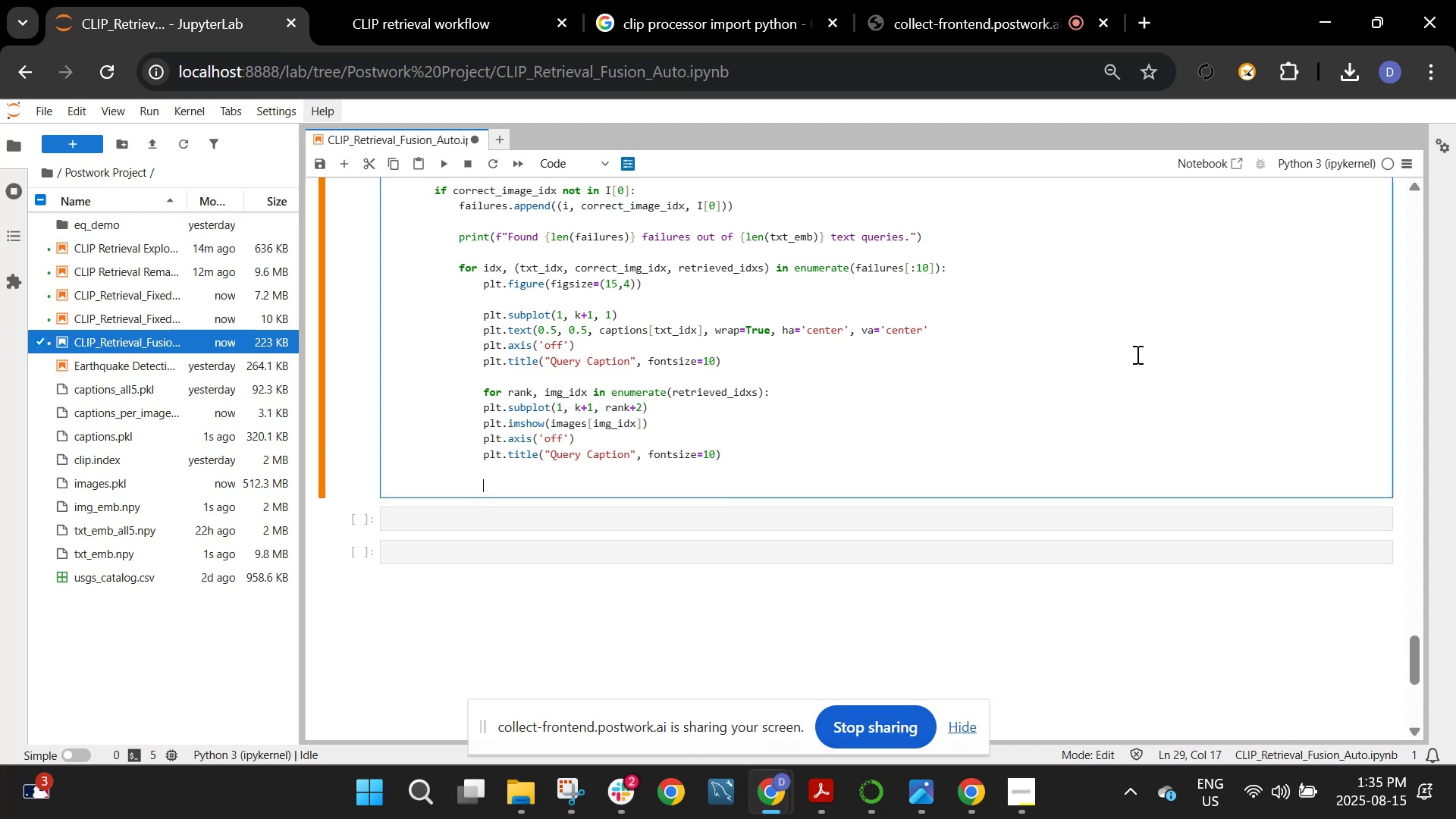 
key(Enter)
 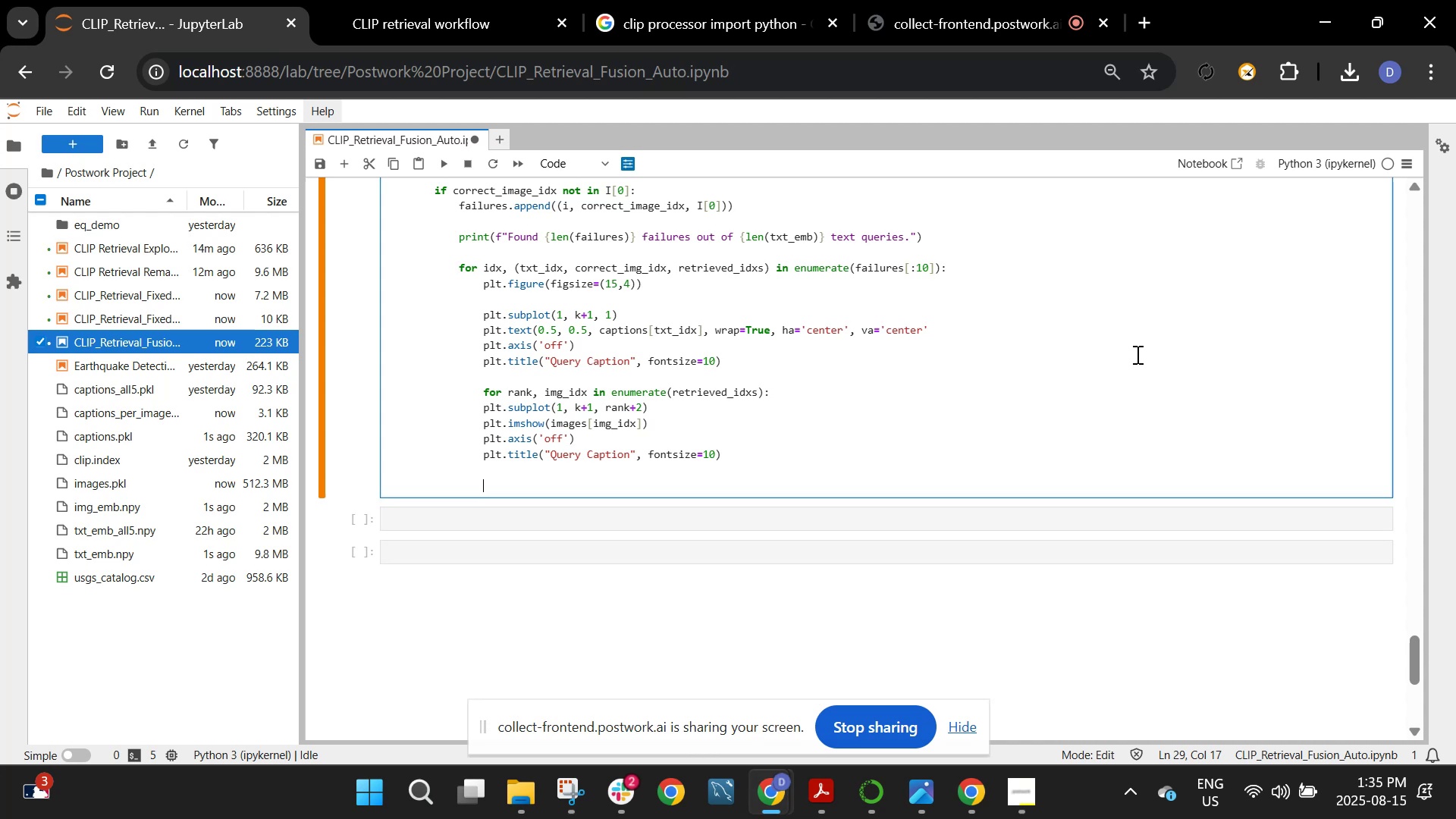 
wait(7.02)
 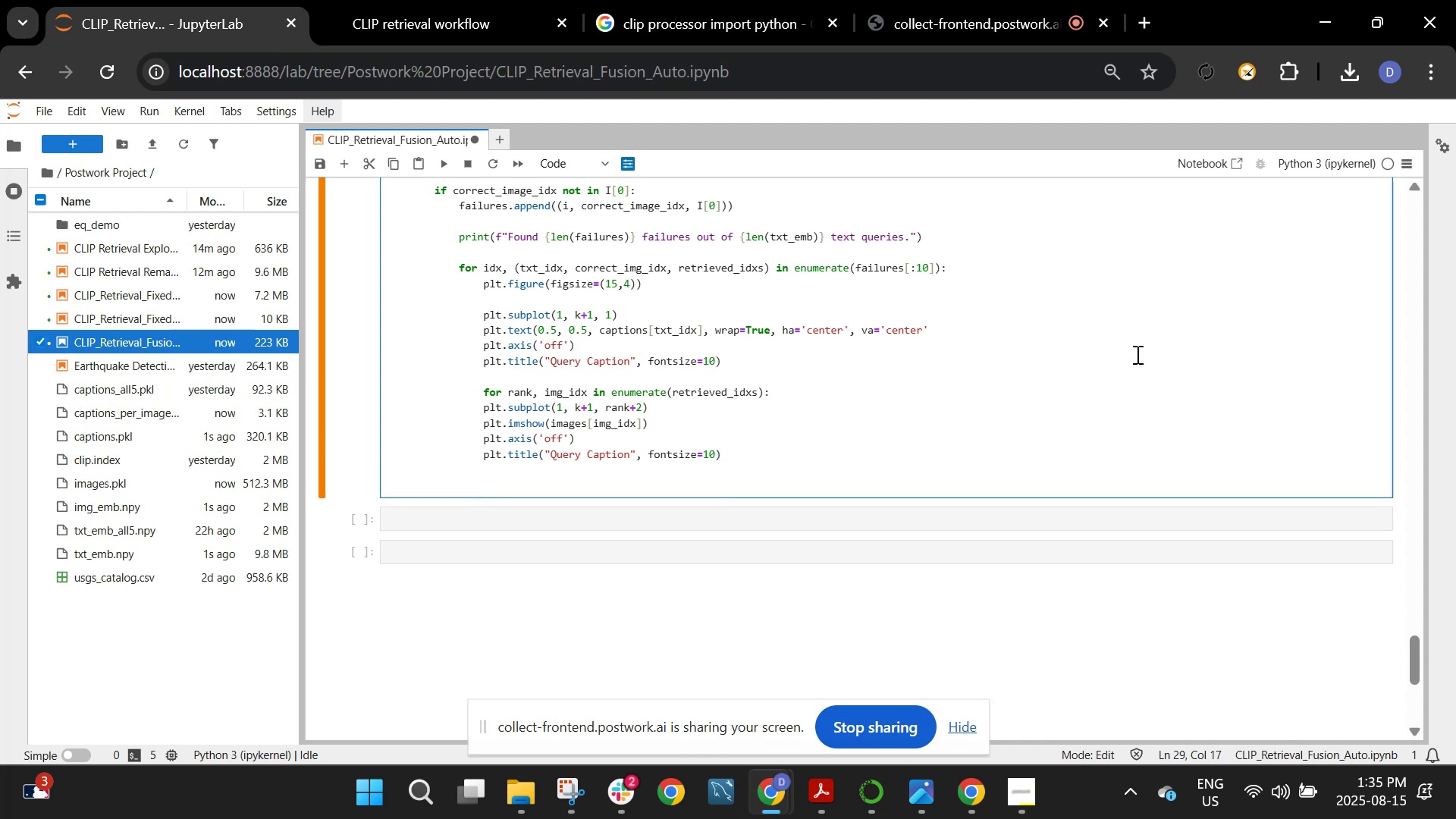 
type(for rank)
 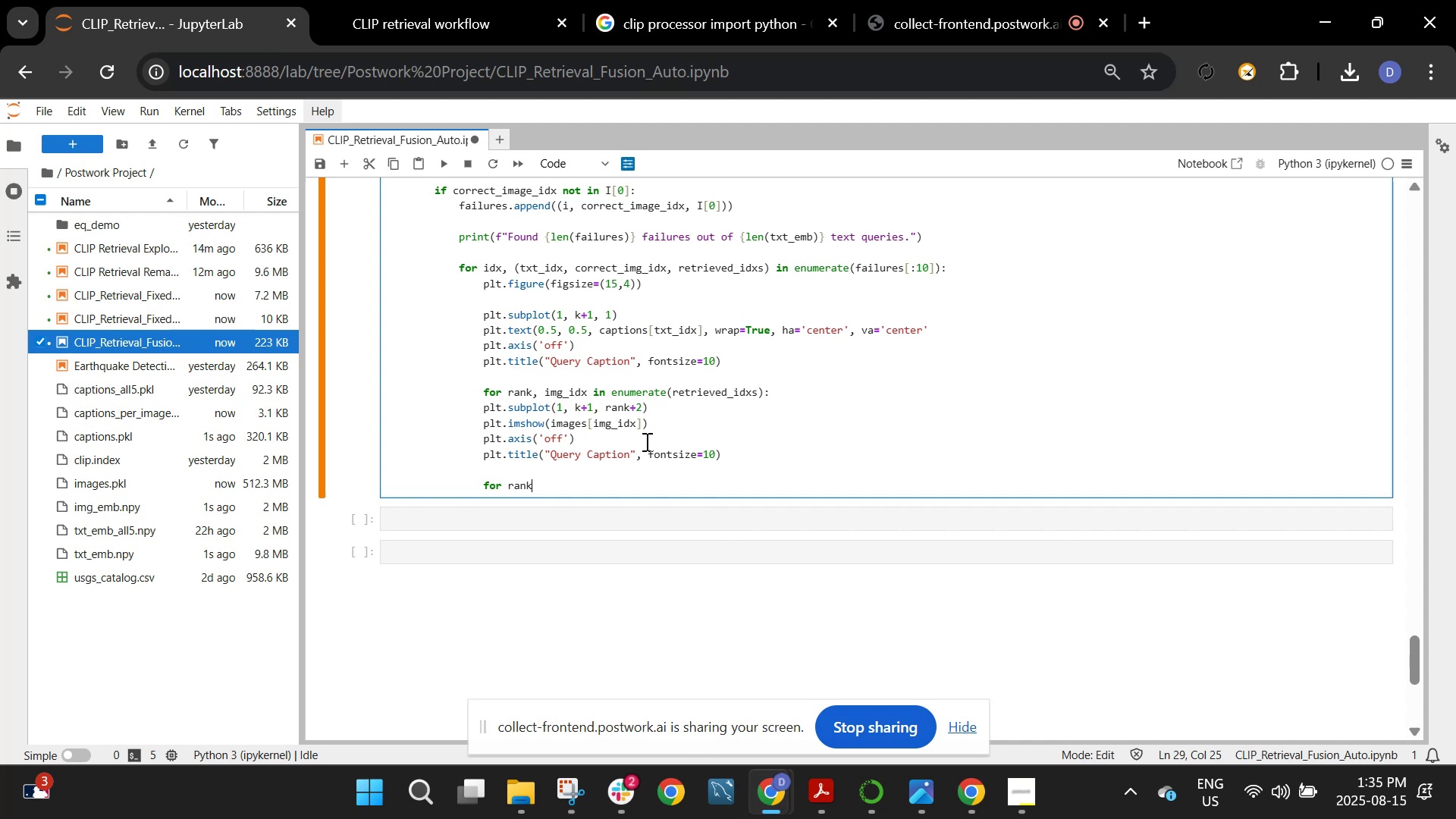 
wait(18.39)
 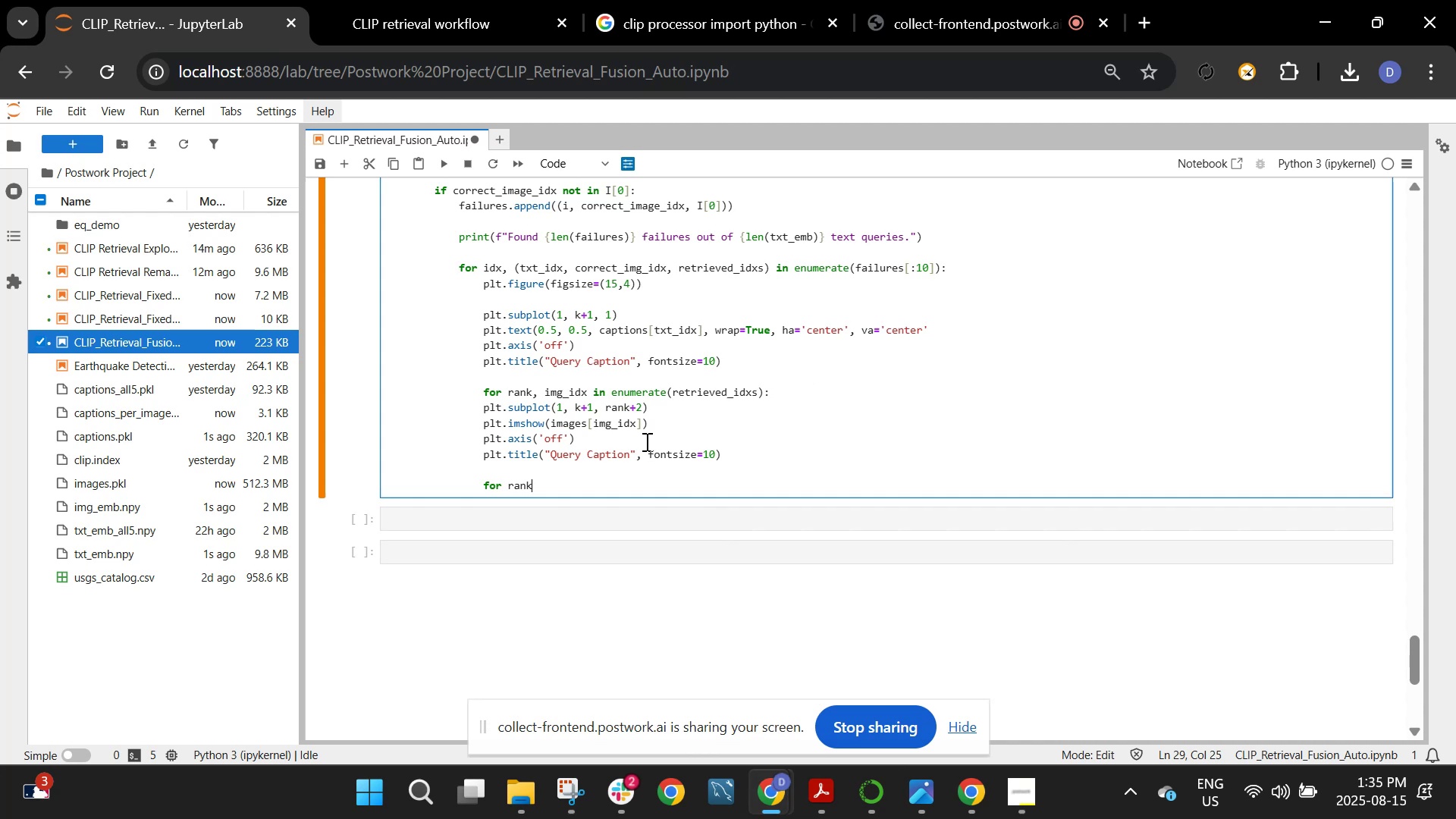 
left_click([632, 457])
 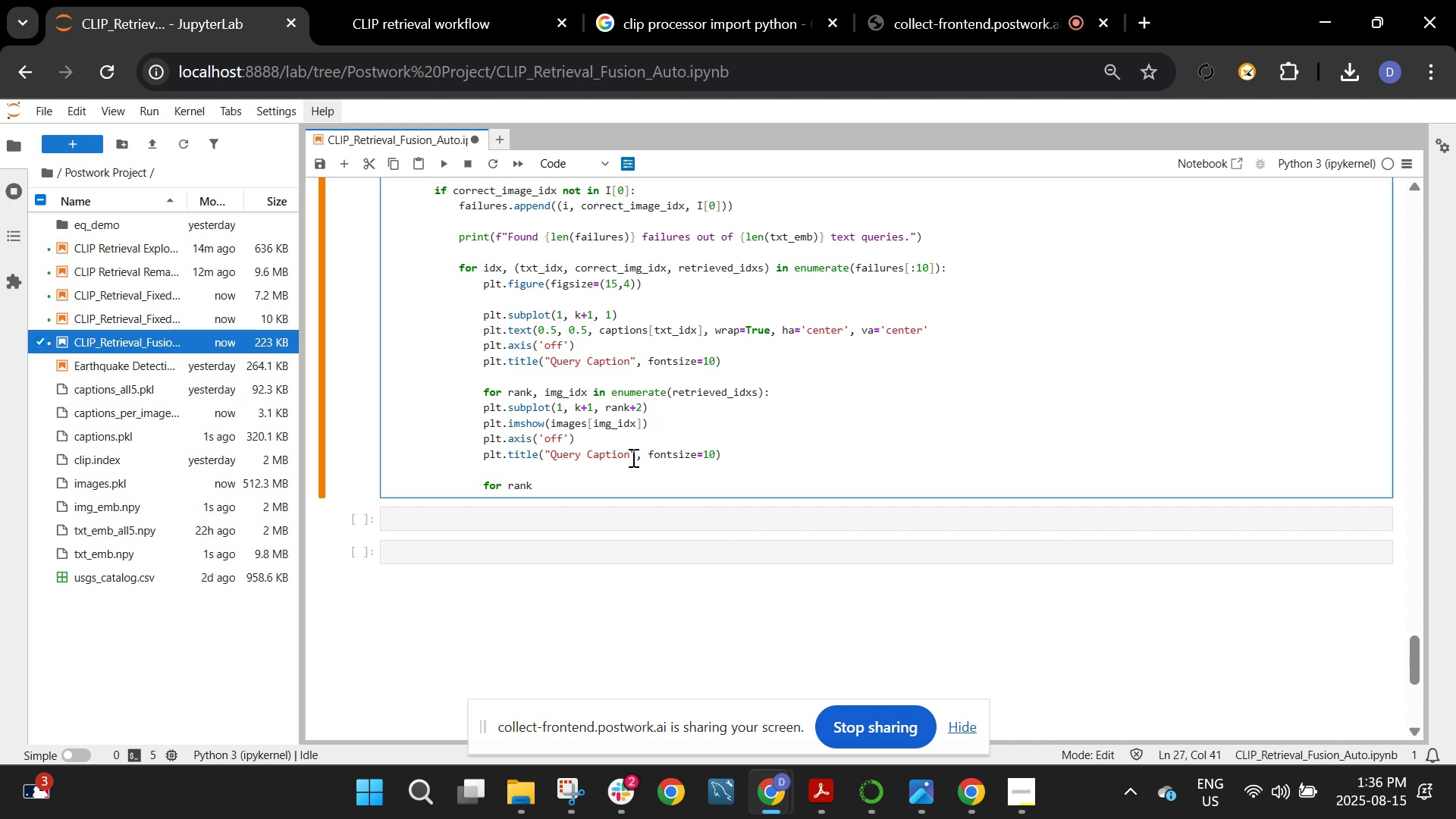 
key(Delete)
 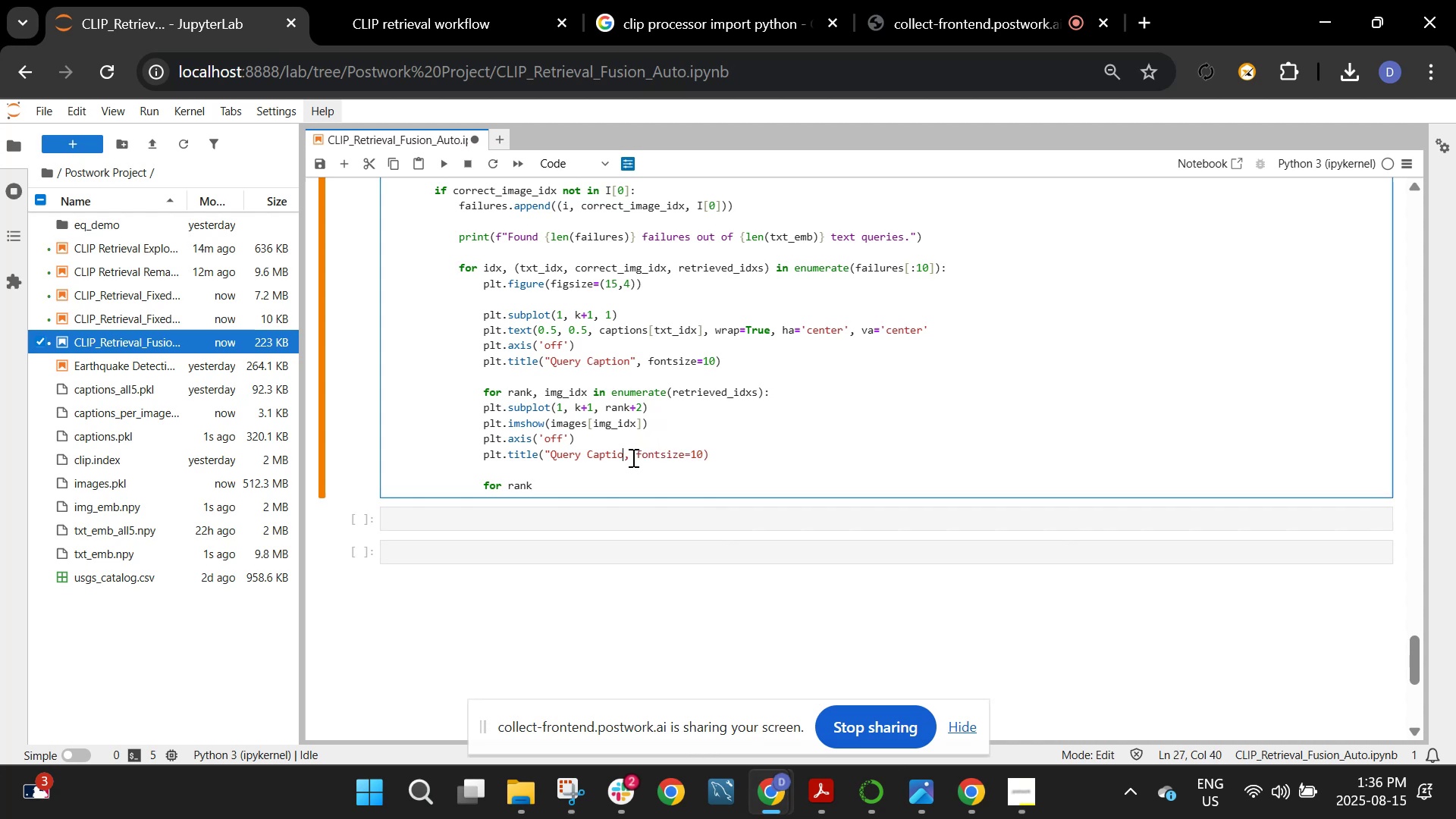 
key(Backspace)
 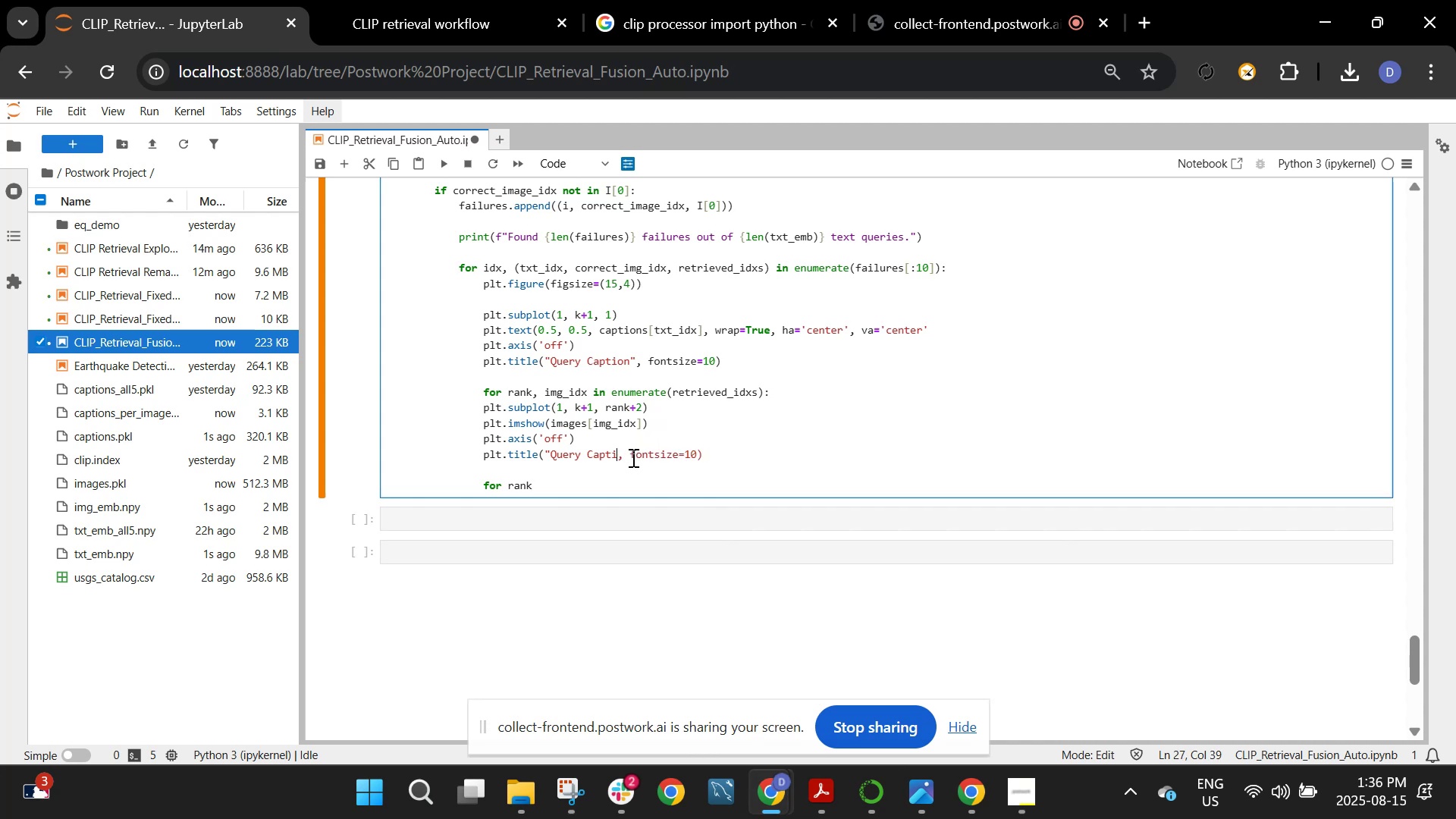 
hold_key(key=Backspace, duration=0.71)
 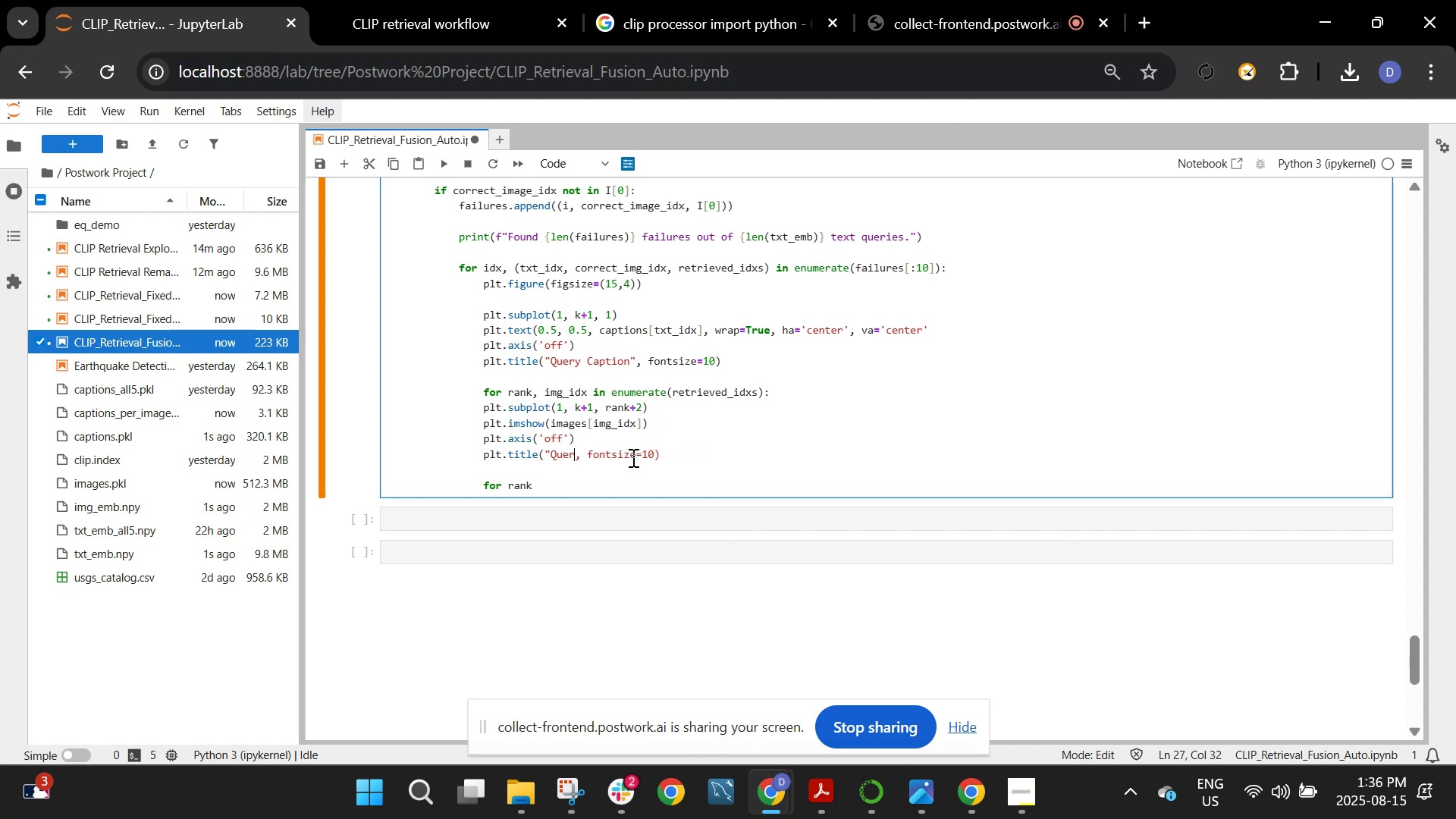 
key(Backspace)
 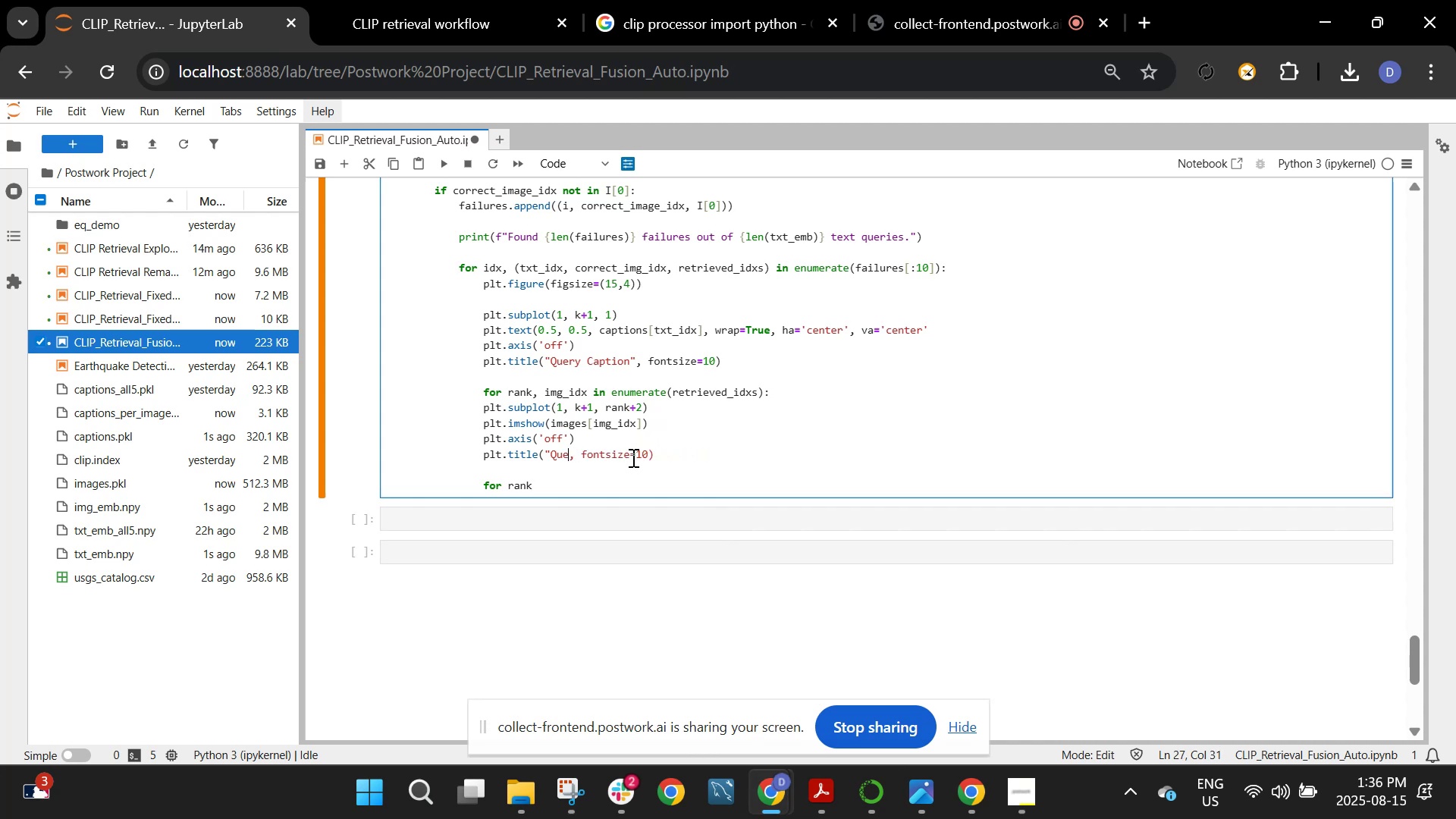 
key(Backspace)
 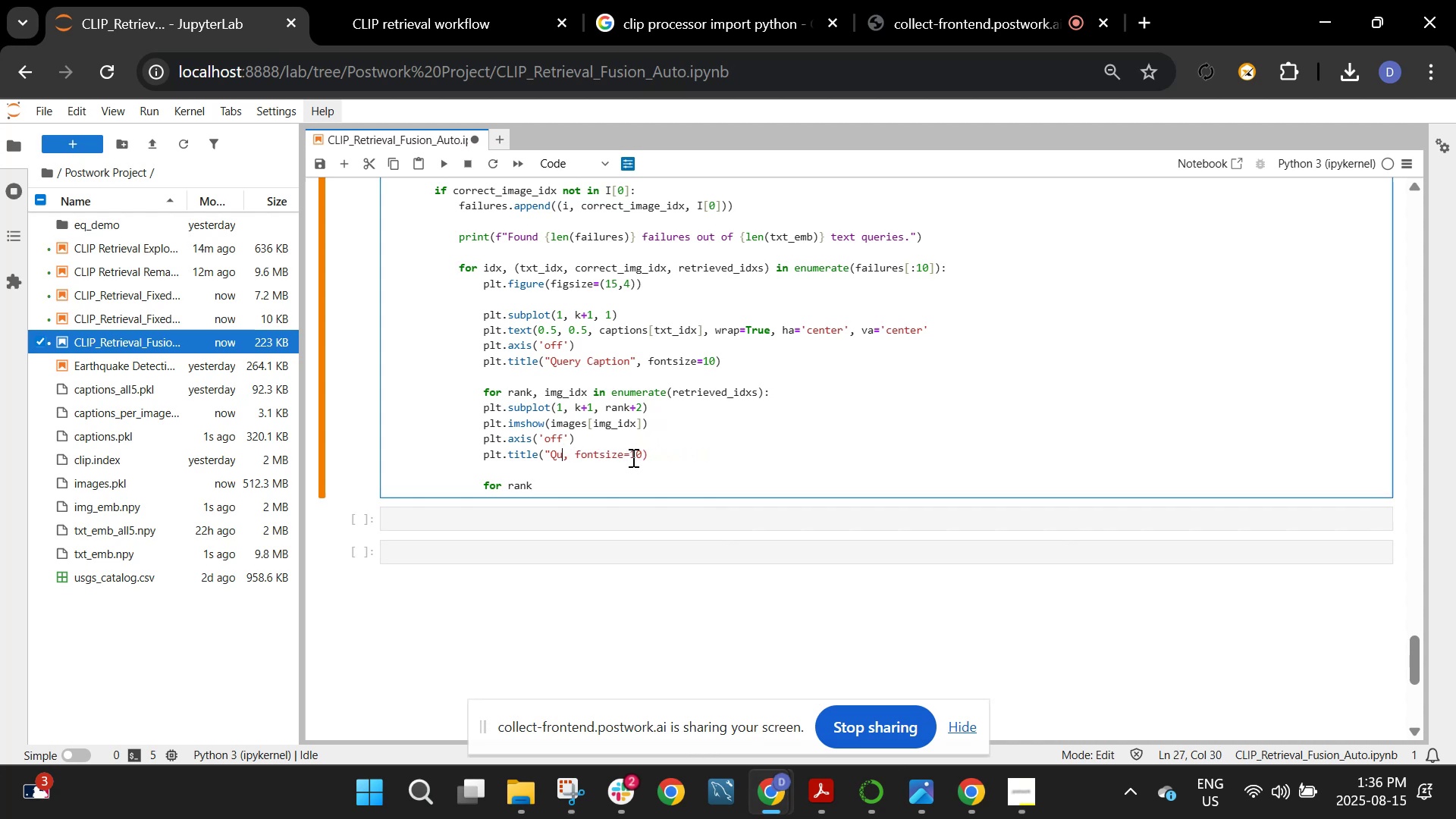 
key(Backspace)
 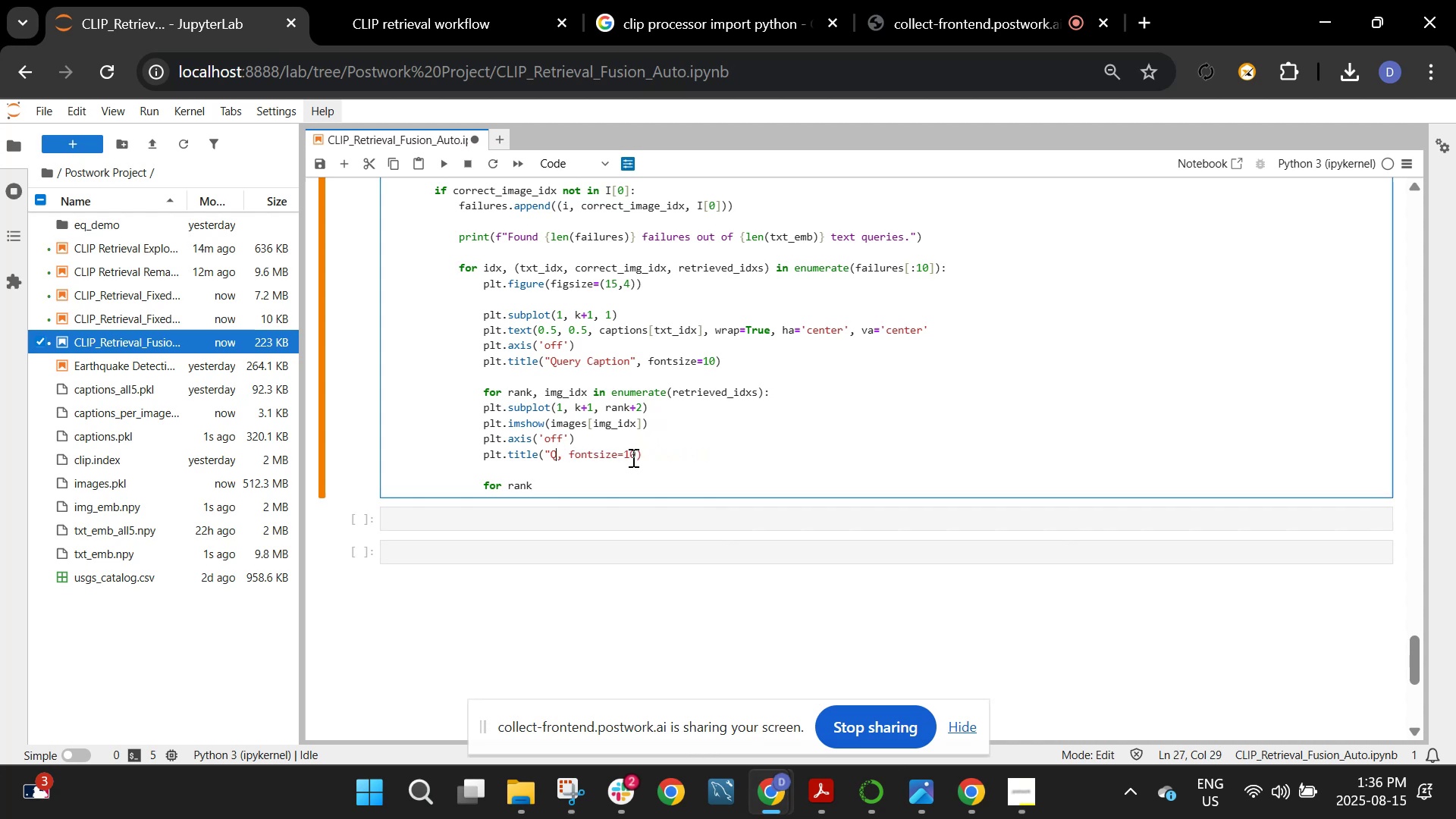 
key(Backspace)
 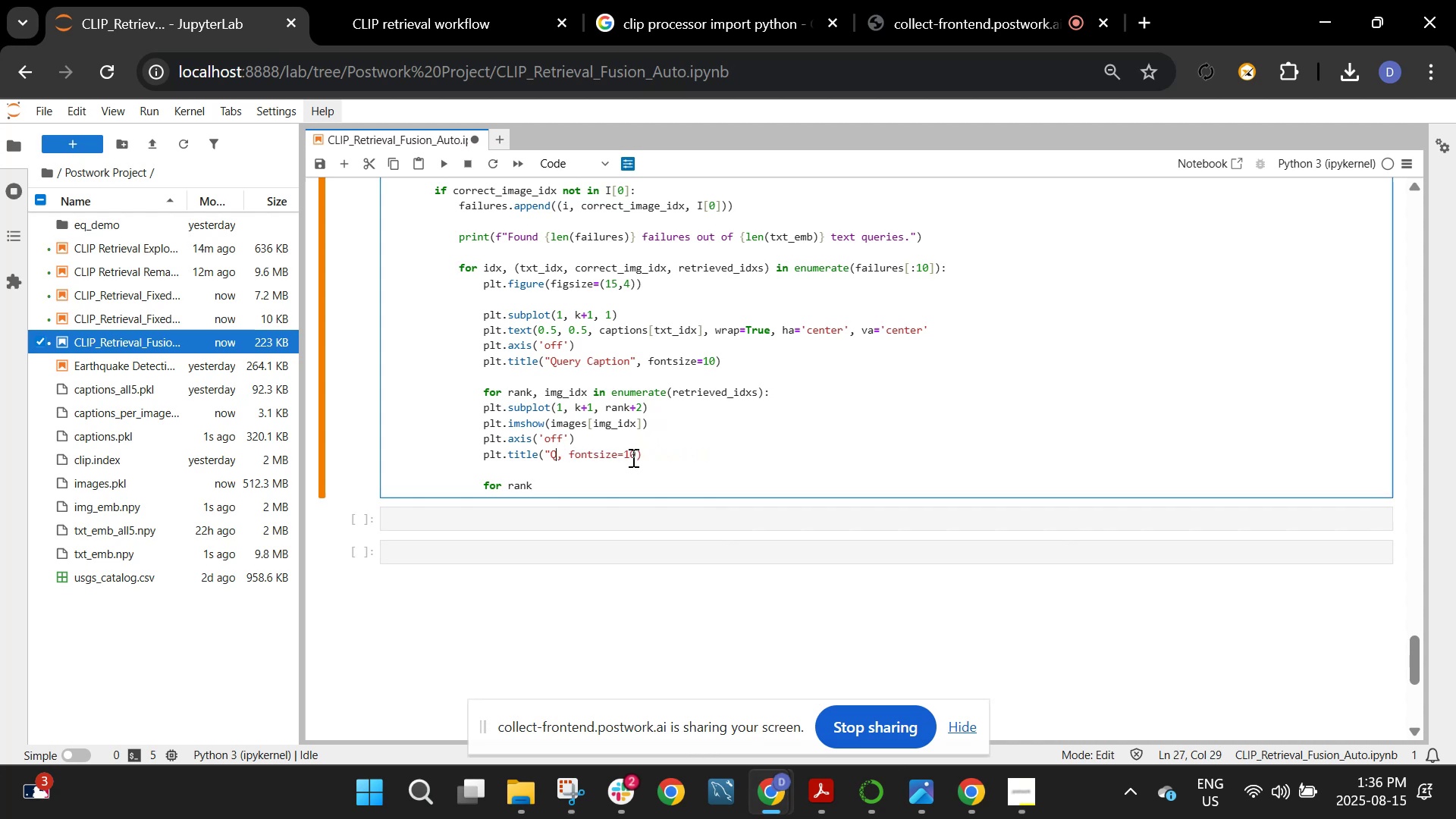 
key(Backspace)
 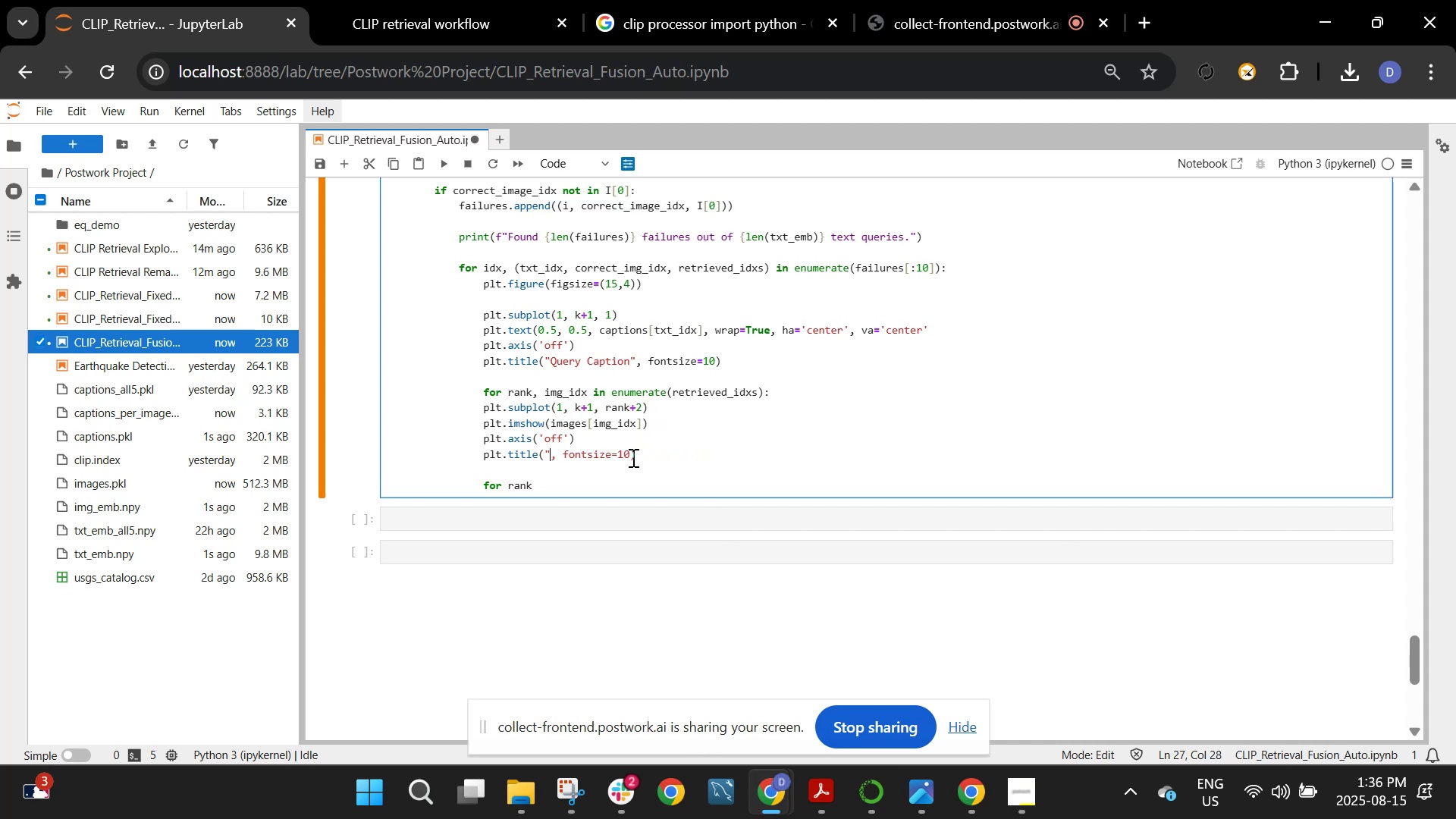 
wait(5.08)
 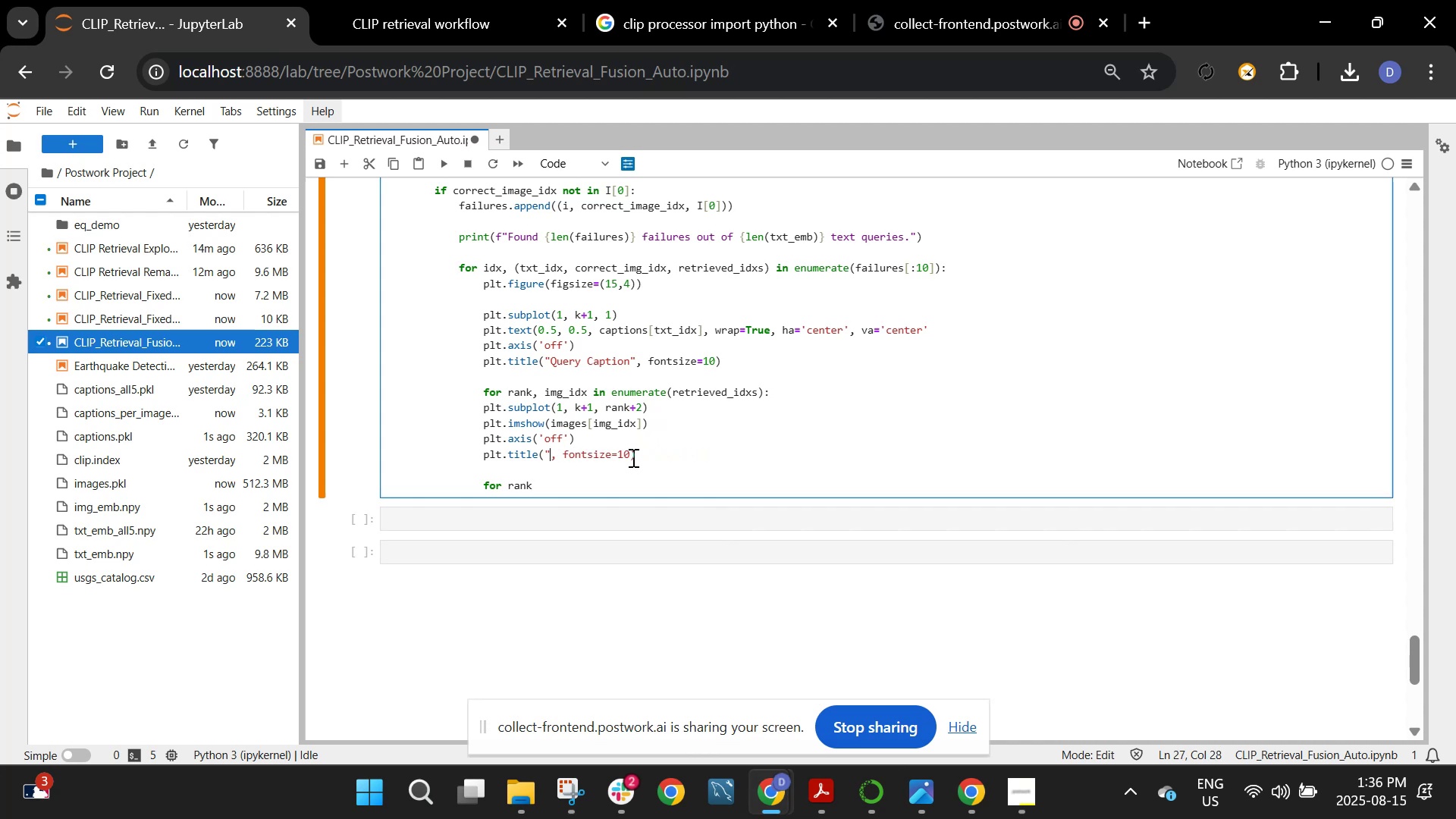 
key(Backspace)
type(f"Ram)
key(Backspace)
type(nk {rank+1})
 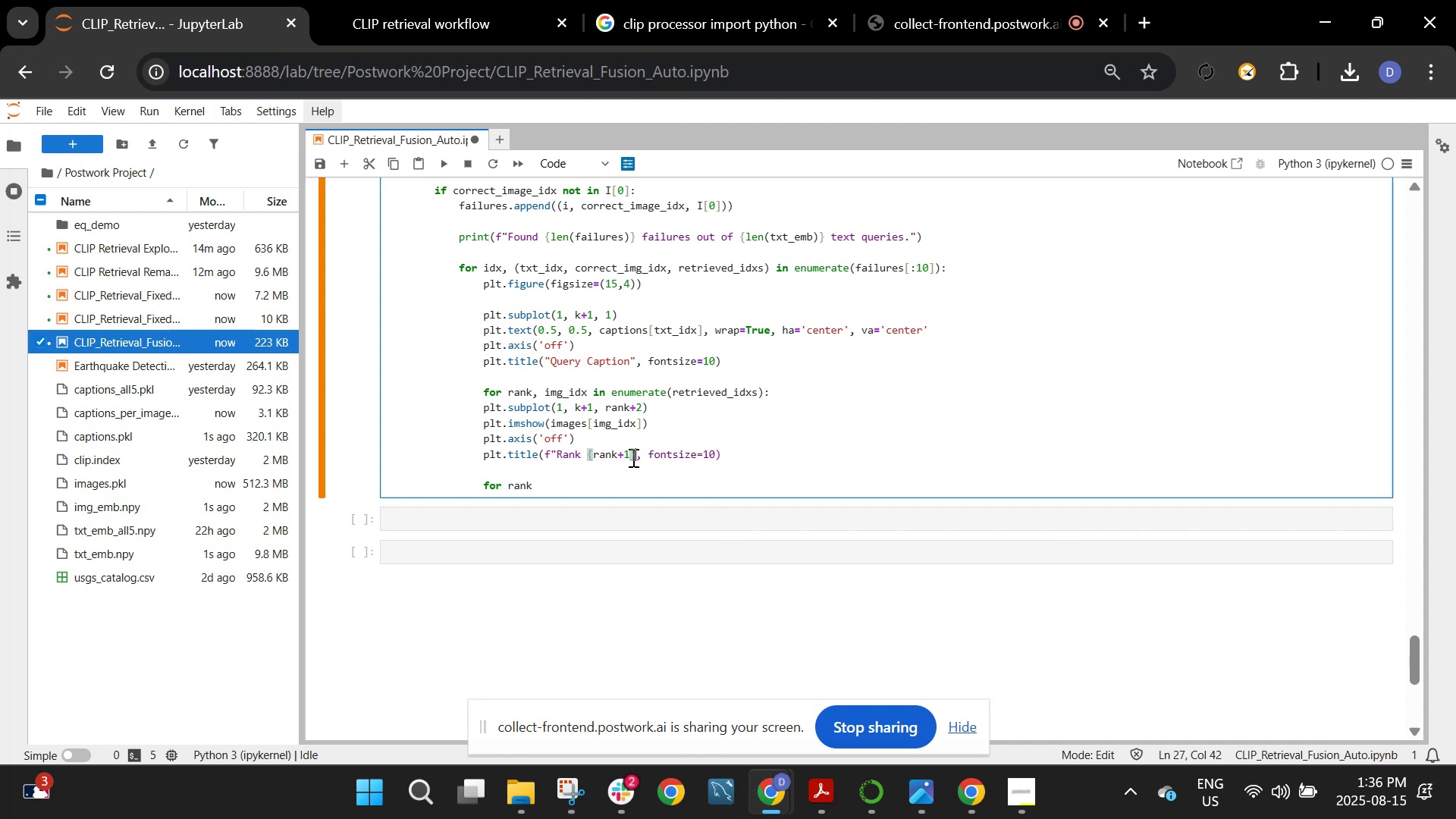 
hold_key(key=ShiftRight, duration=1.52)
 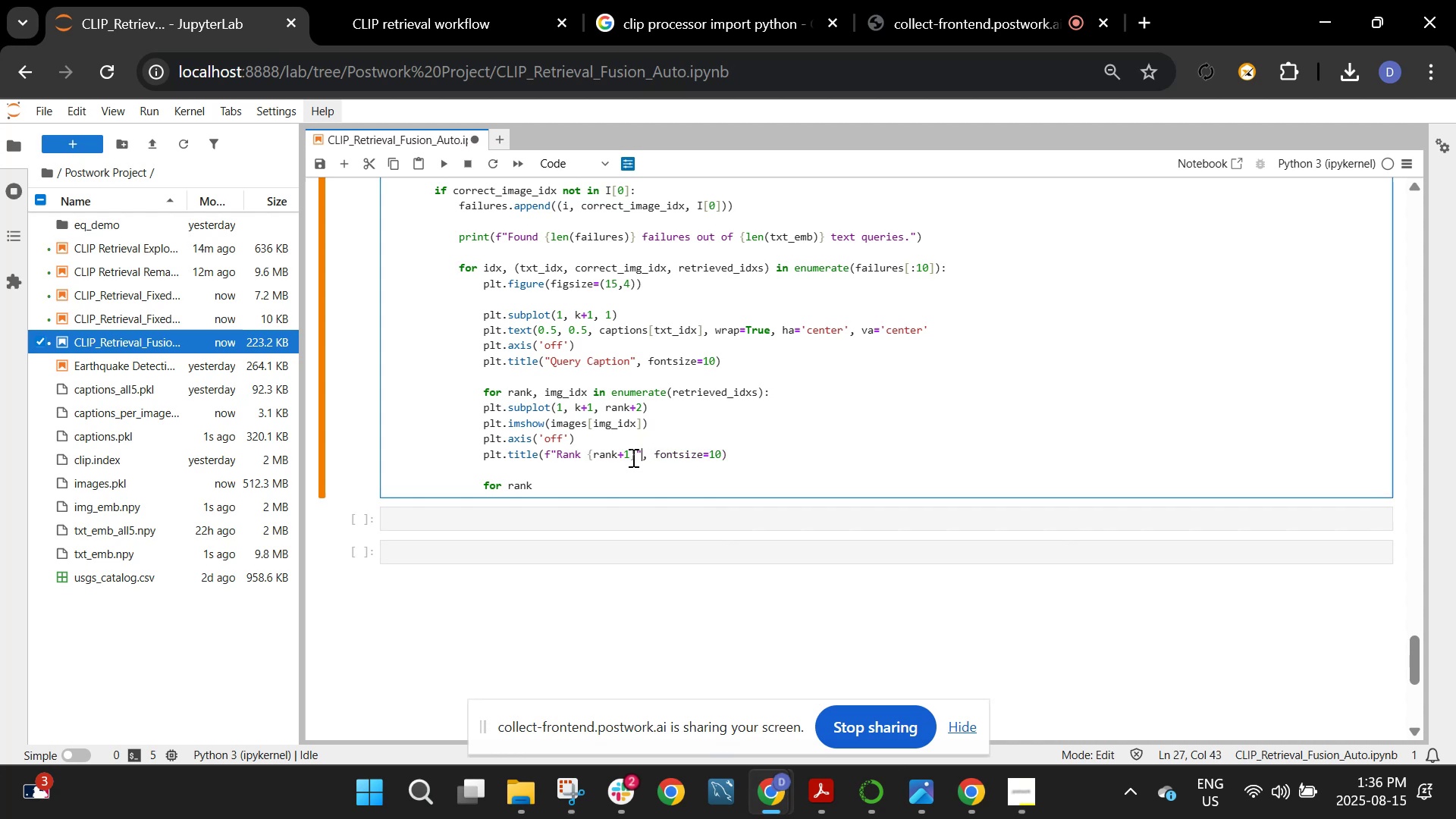 
key(Shift+Quote)
 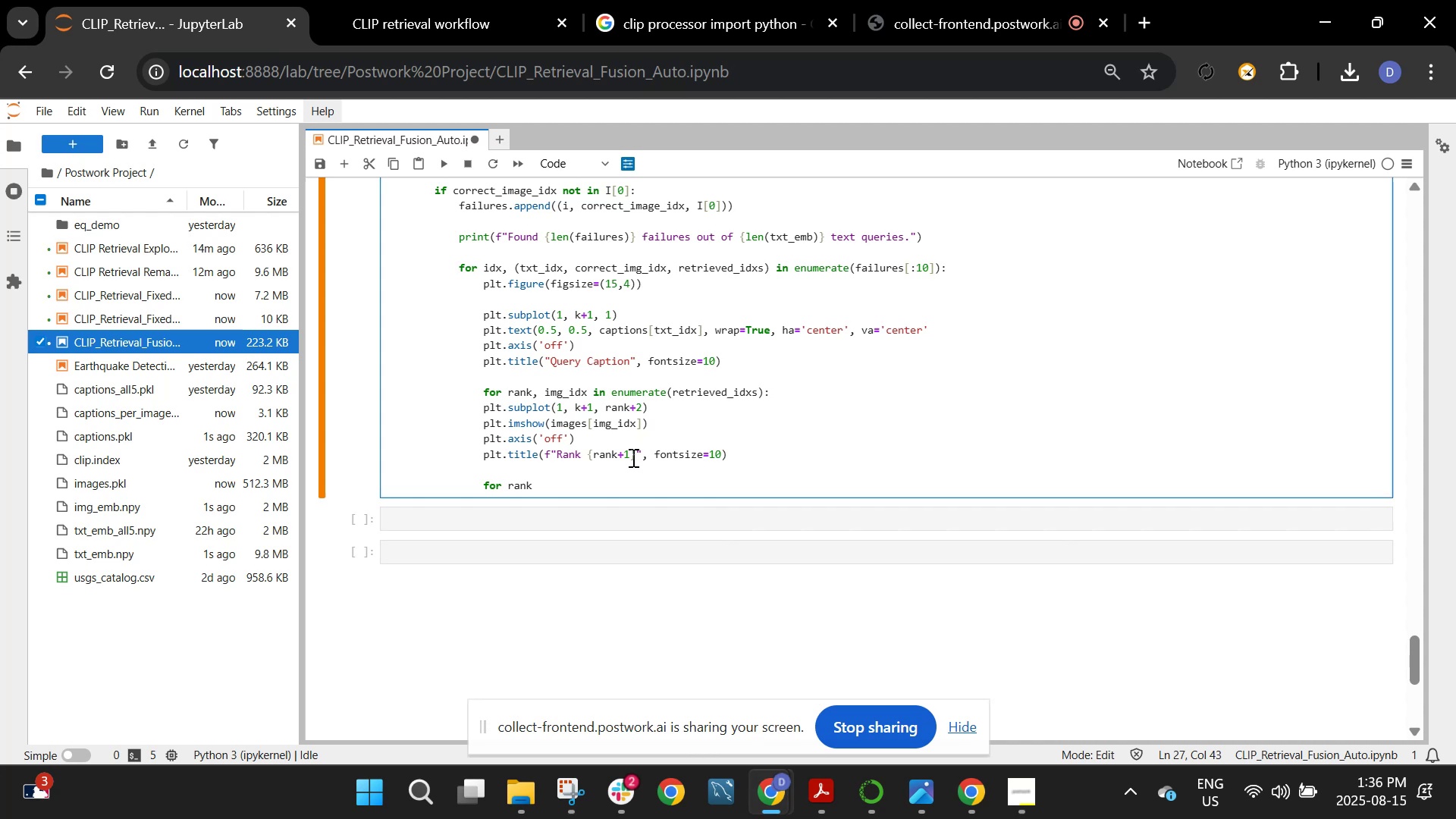 
wait(8.14)
 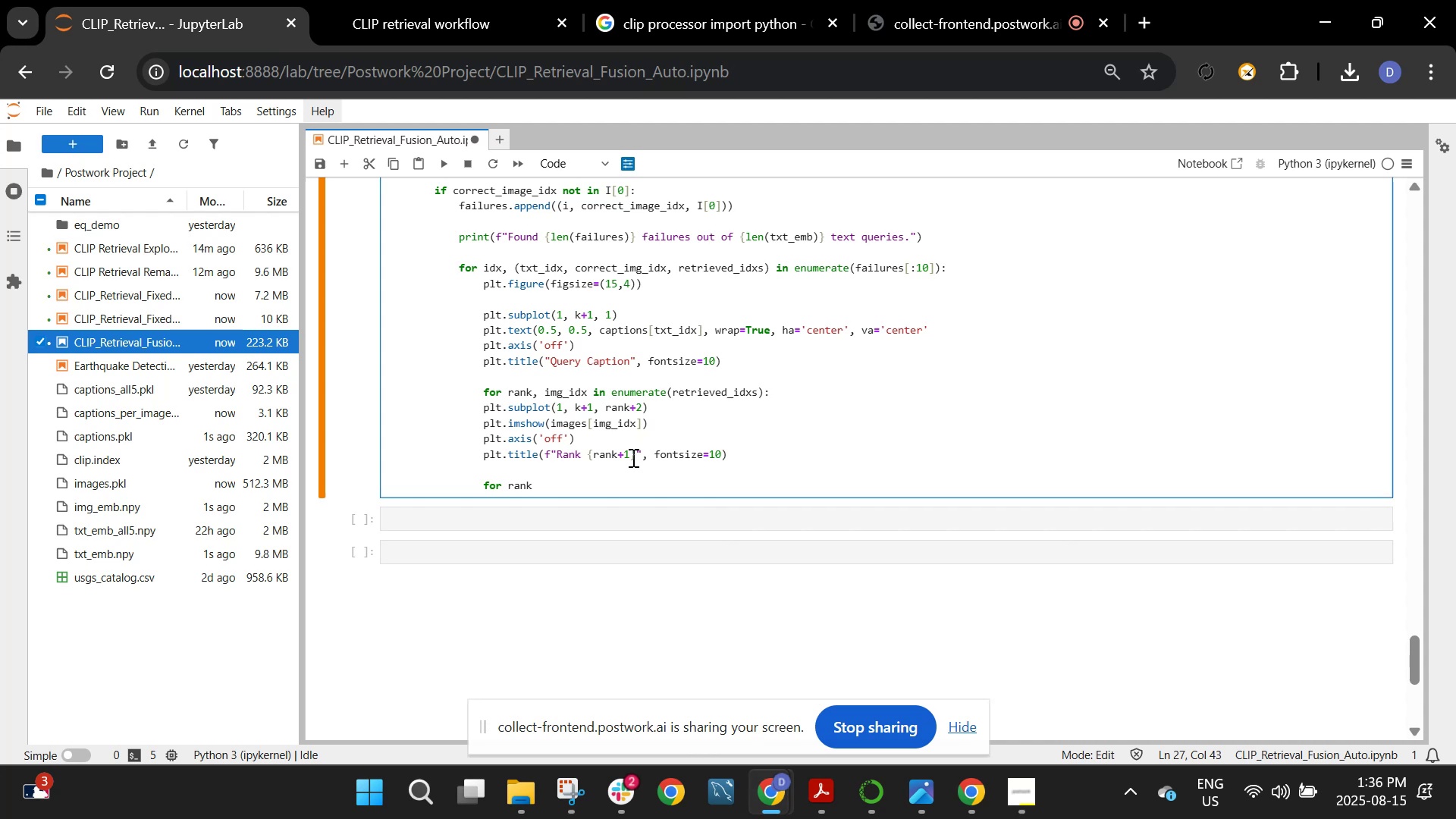 
scroll: coordinate [632, 457], scroll_direction: down, amount: 1.0
 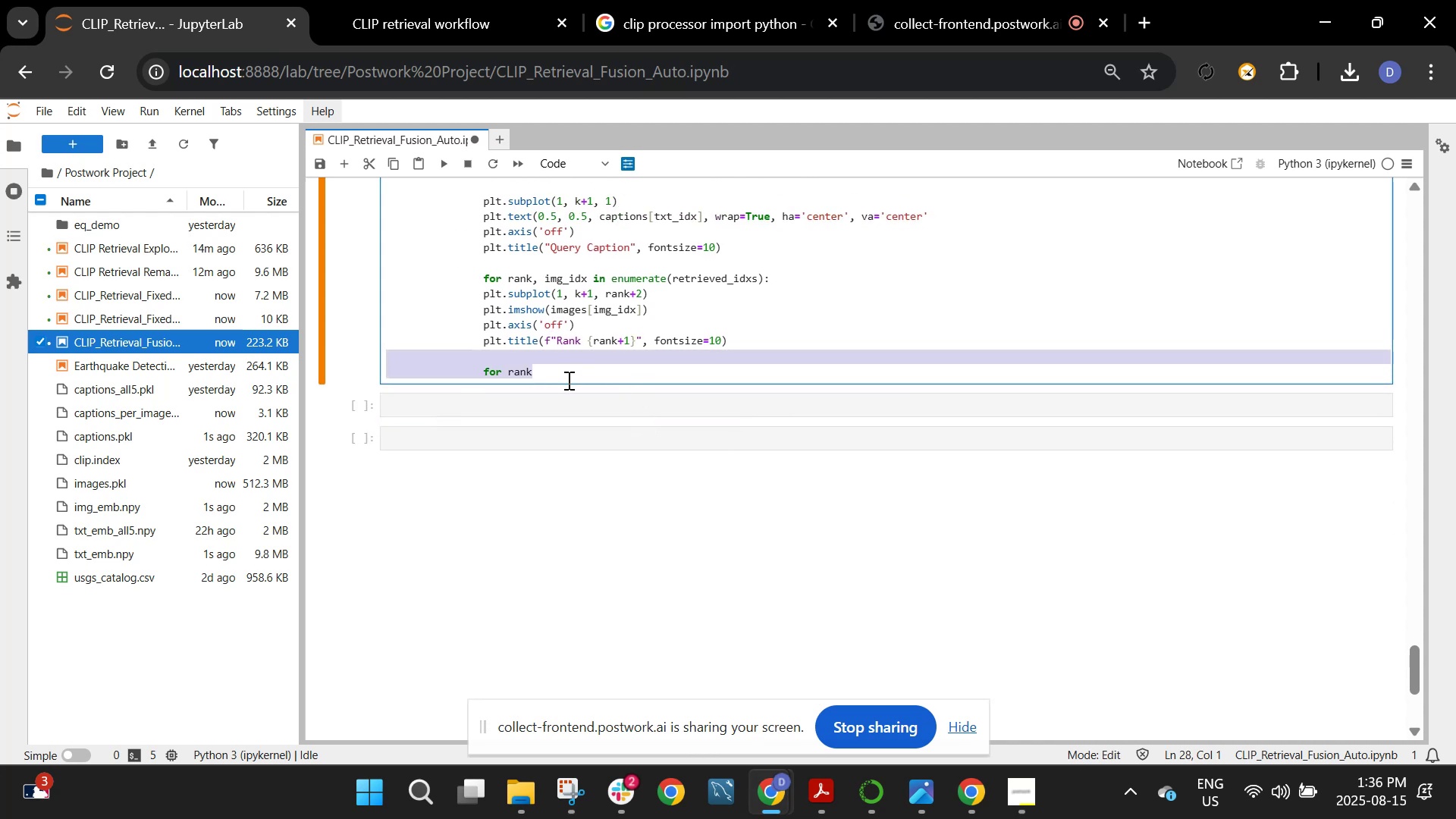 
key(Backspace)
 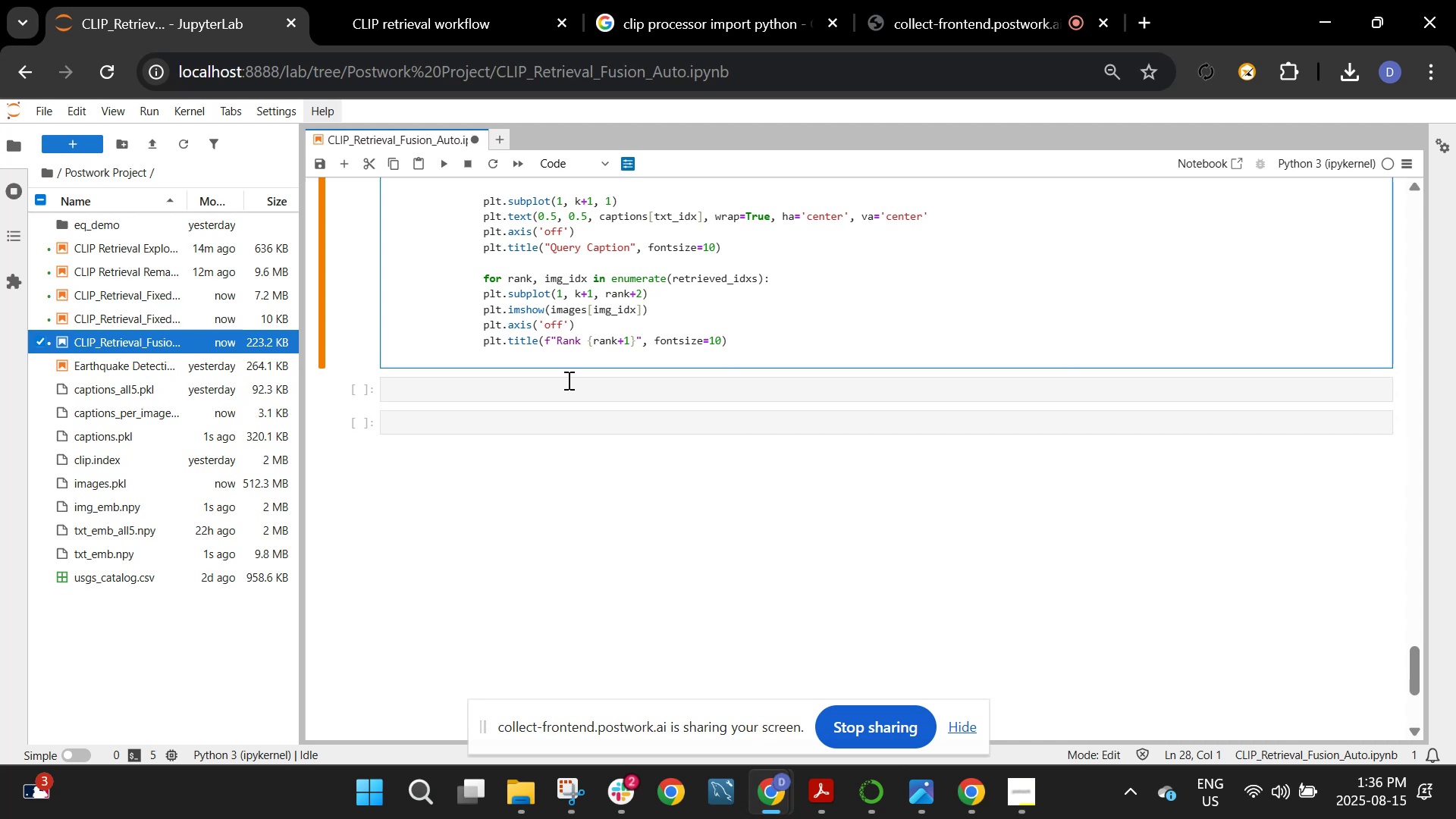 
key(Tab)
 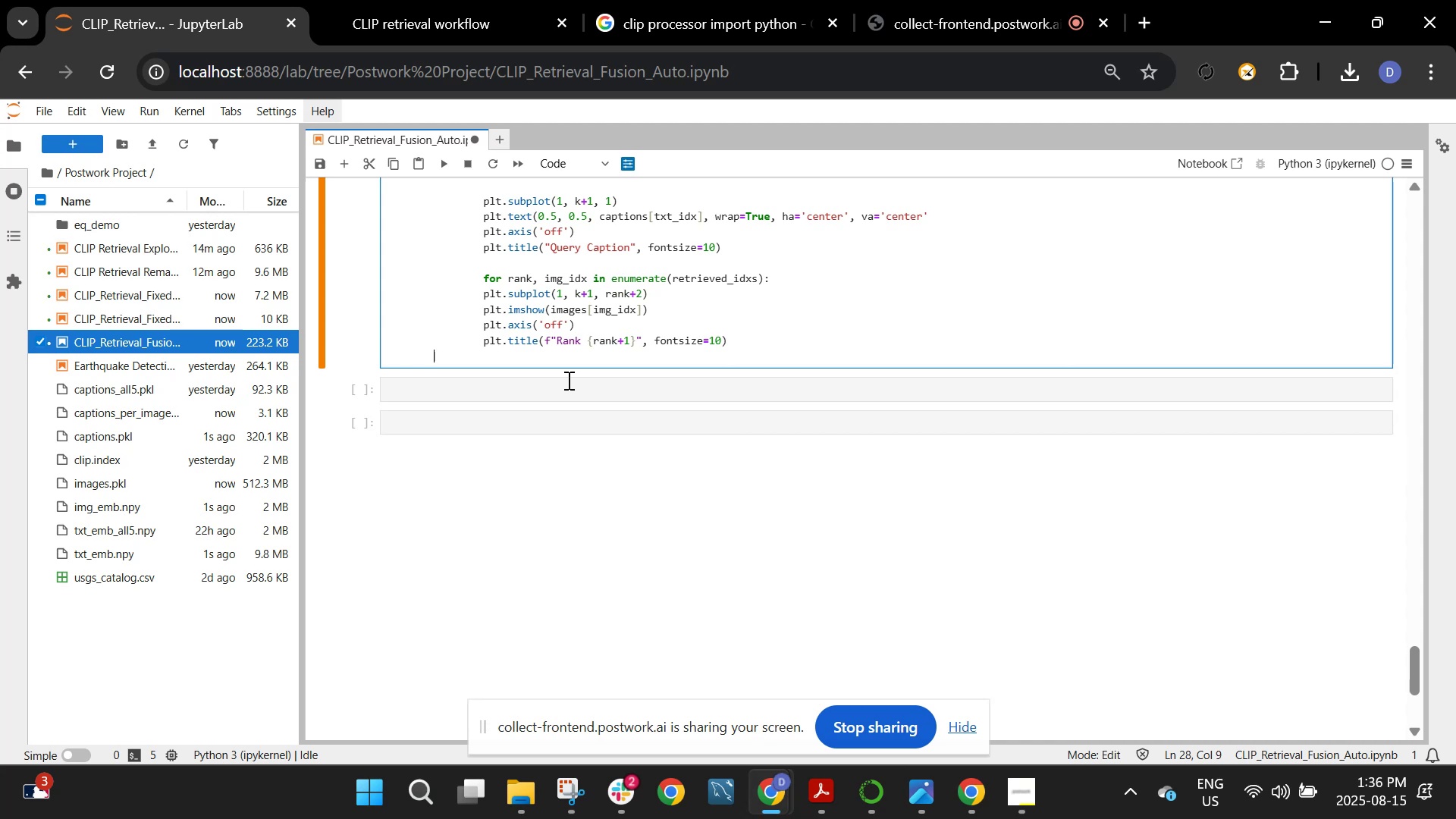 
key(Tab)
 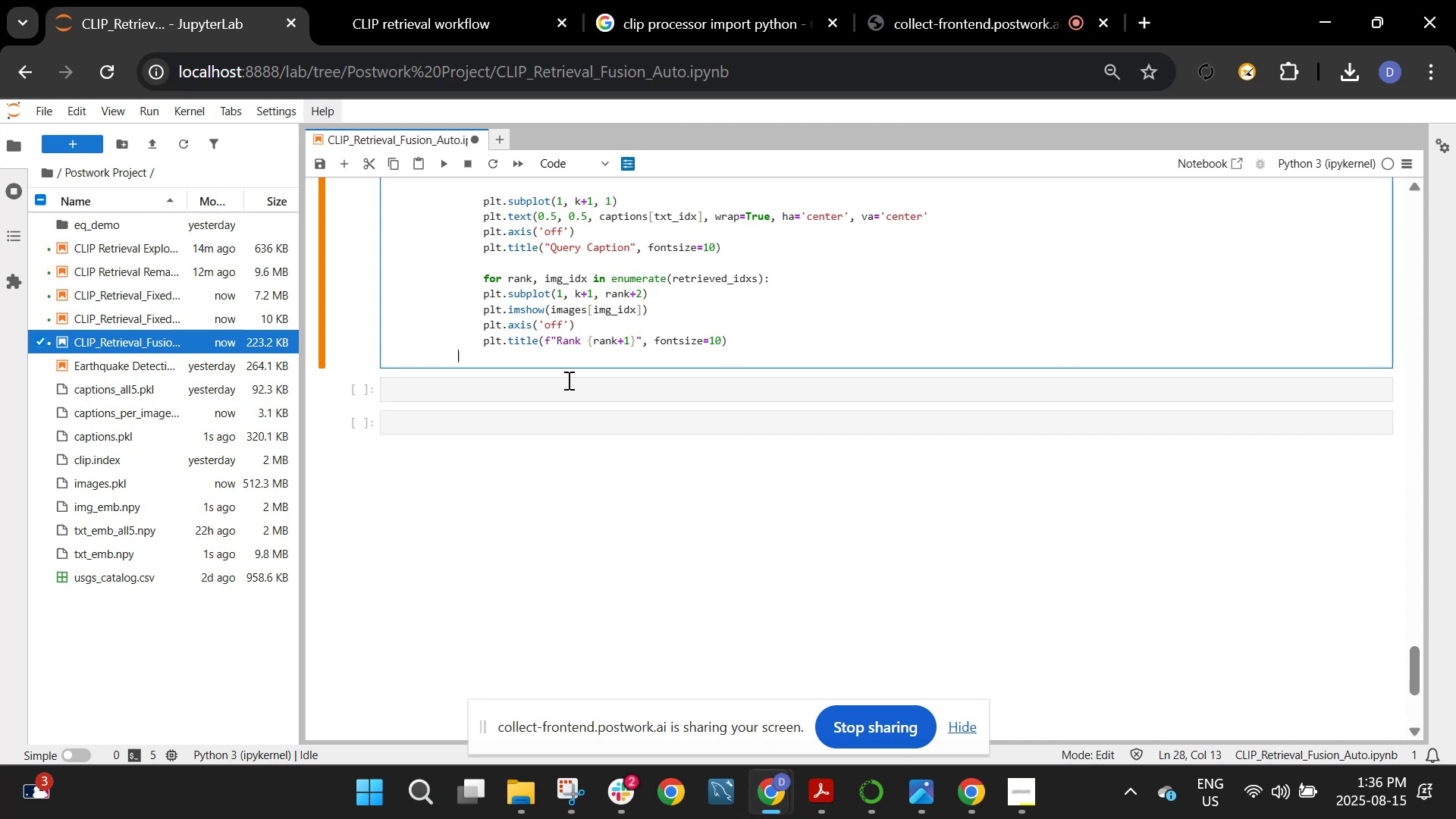 
key(Tab)
 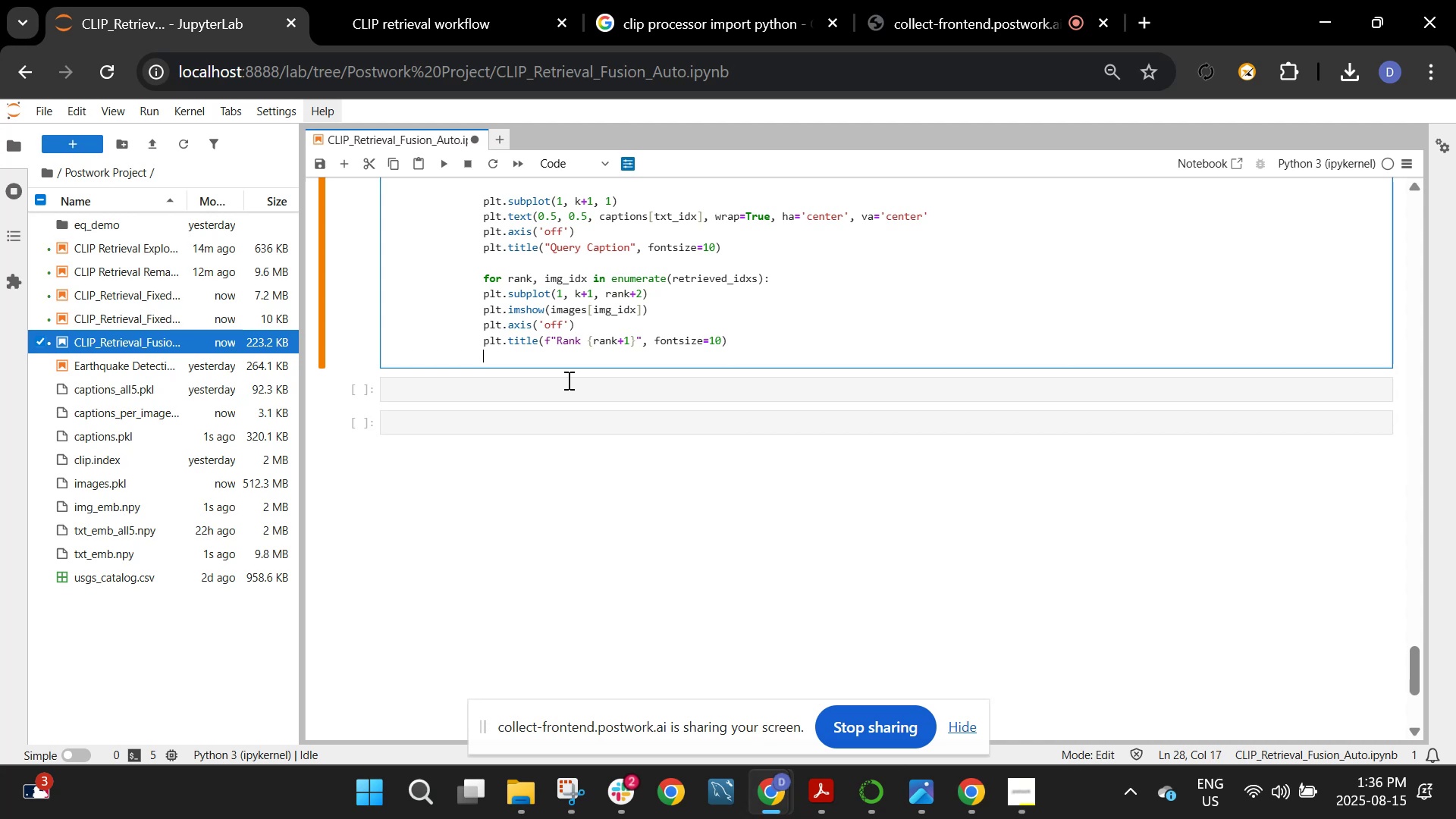 
key(Tab)
 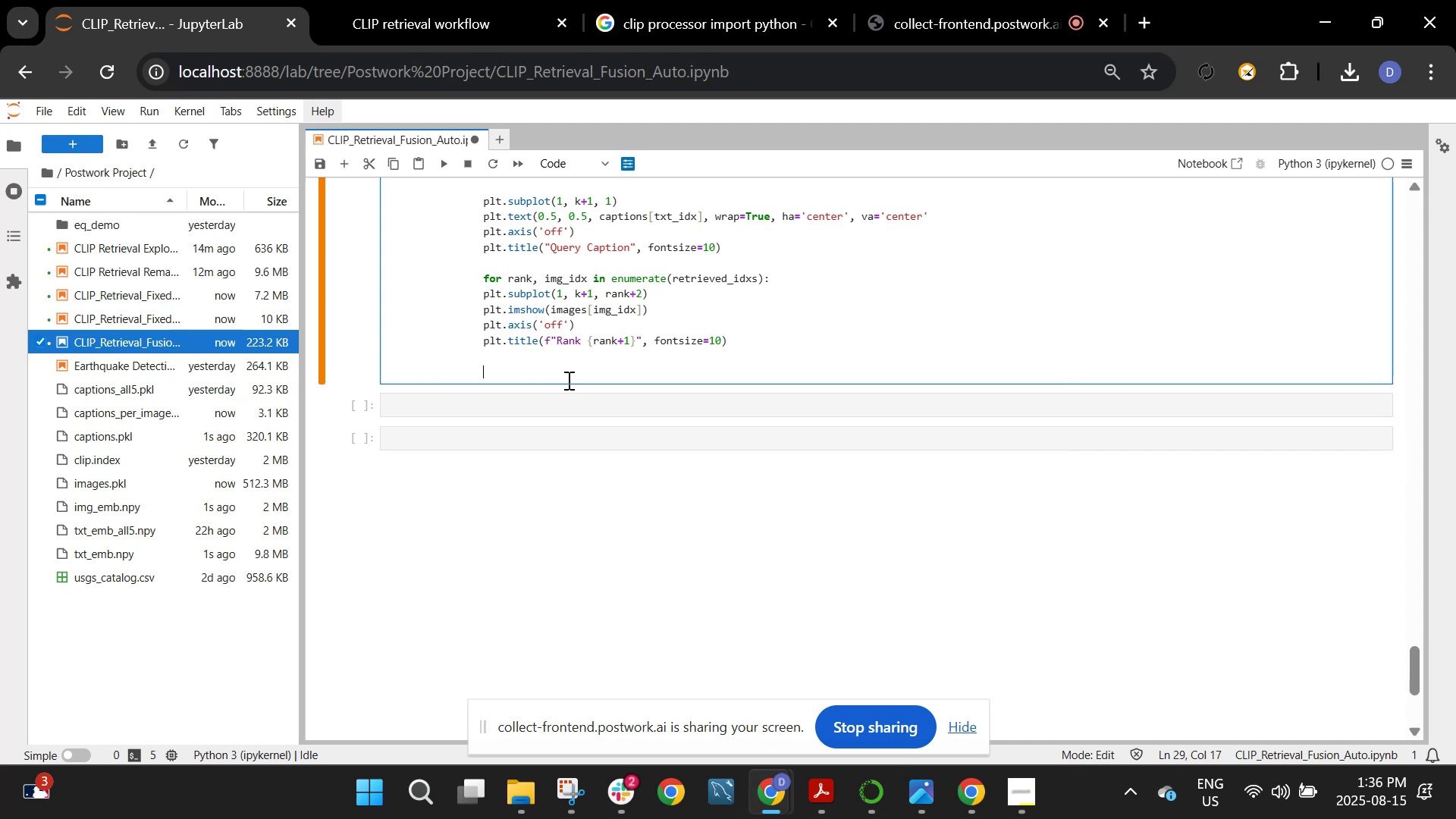 
key(Enter)
 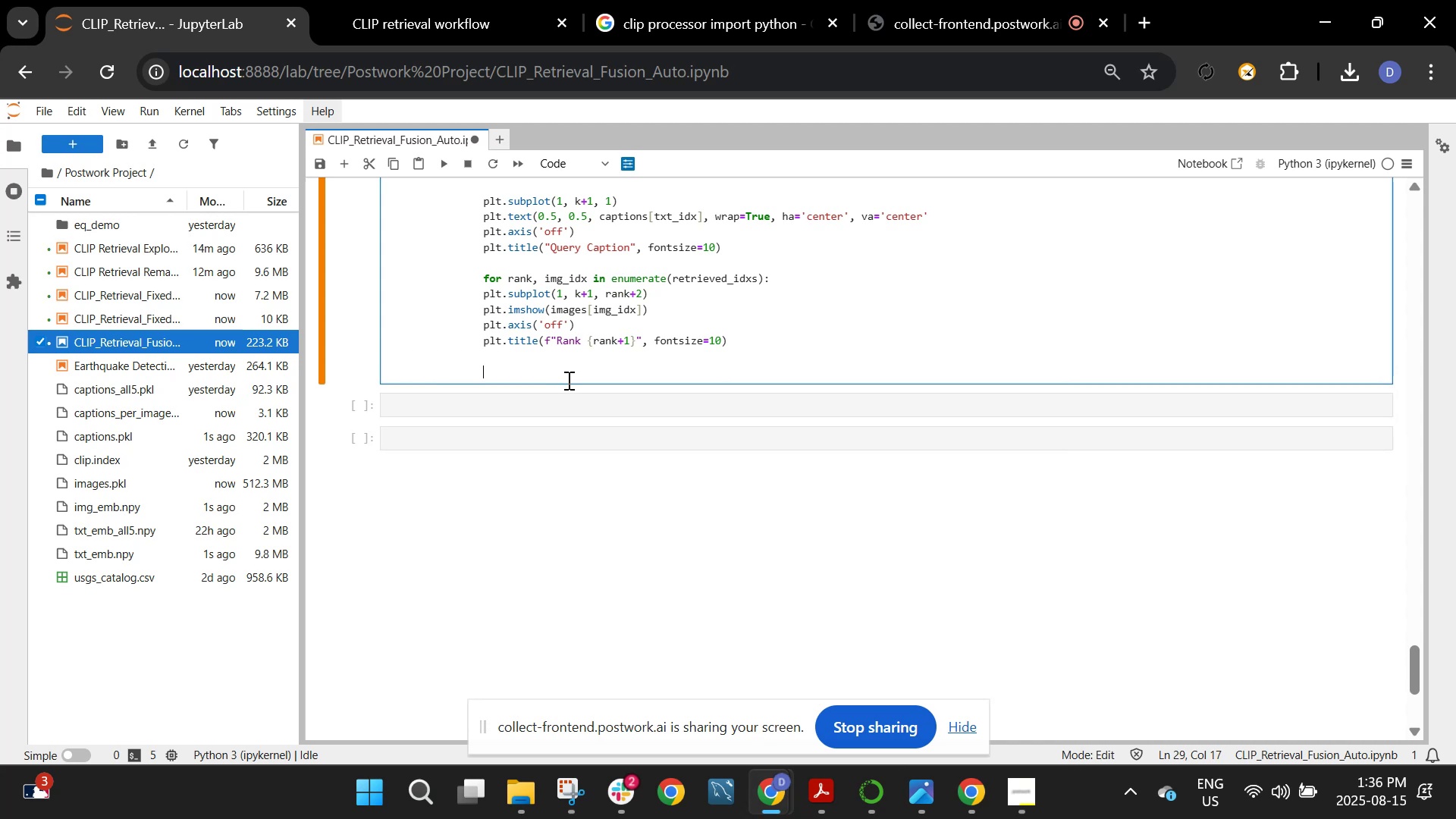 
key(Enter)
 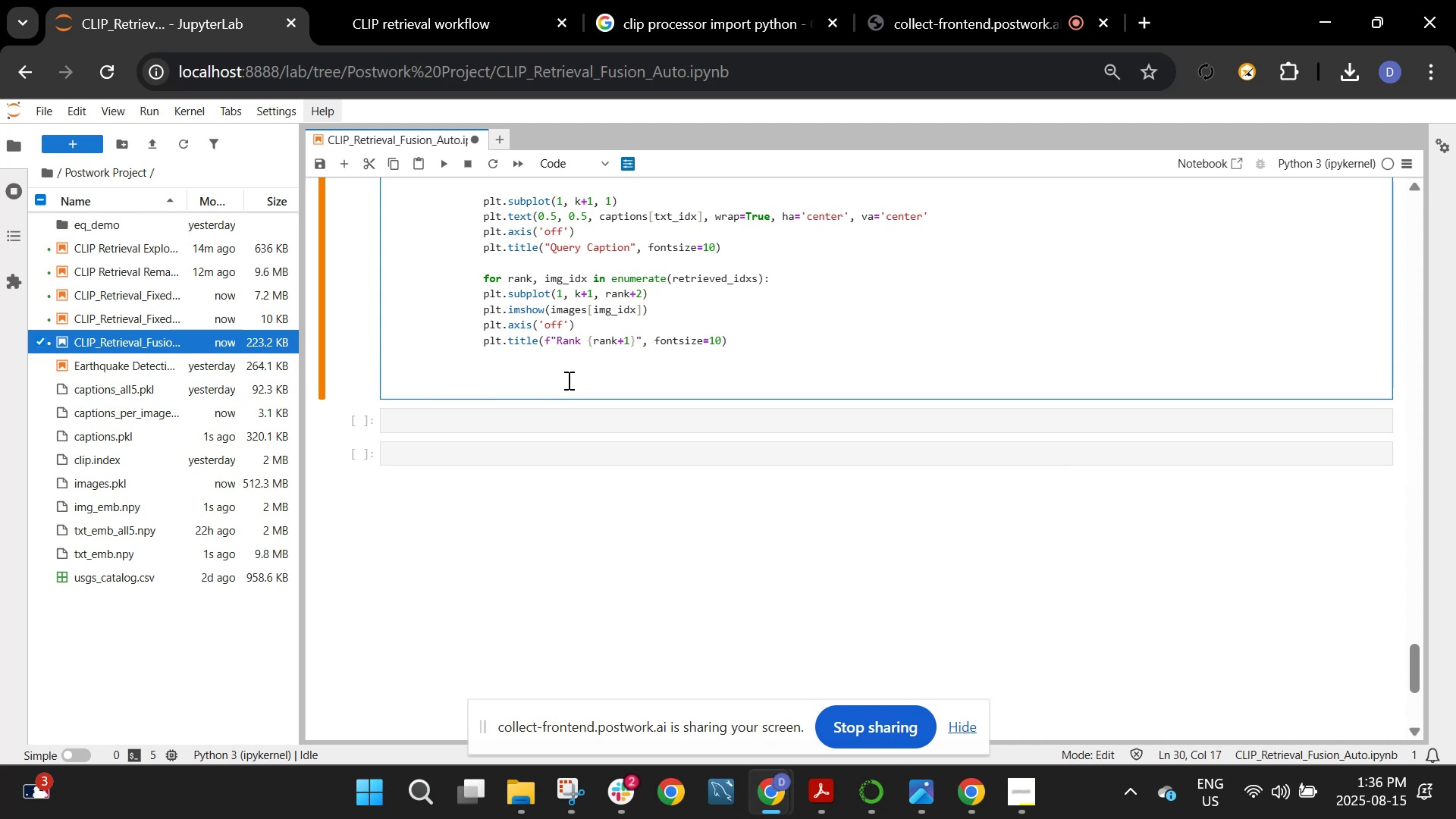 
type(plt.subtitlw)
key(Backspace)
type(e(f"Correct image idx: {correct_img_idx} ()
 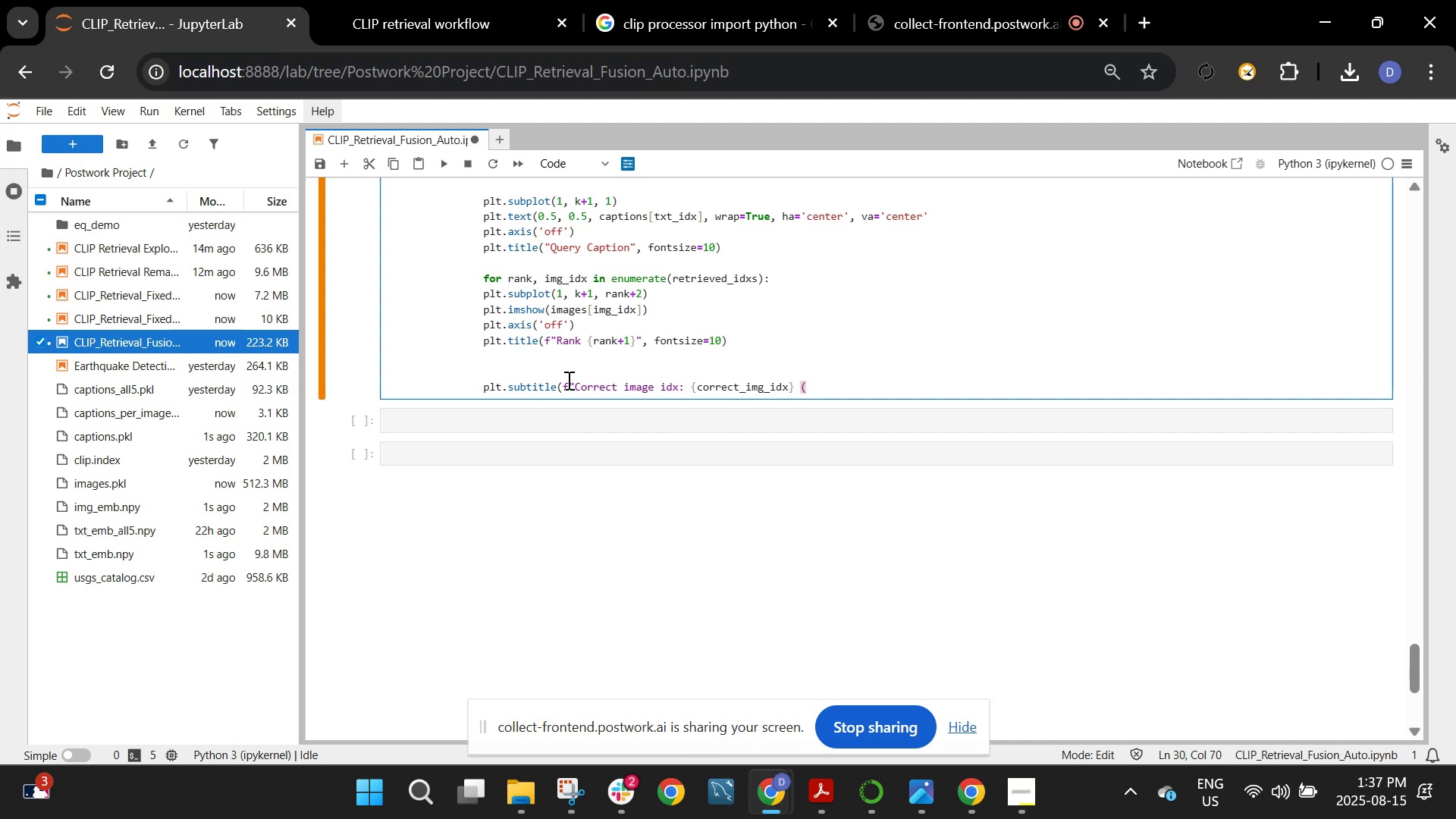 
type(not rec)
key(Backspace)
key(Backspace)
type(etrieved in top-{k})", )
 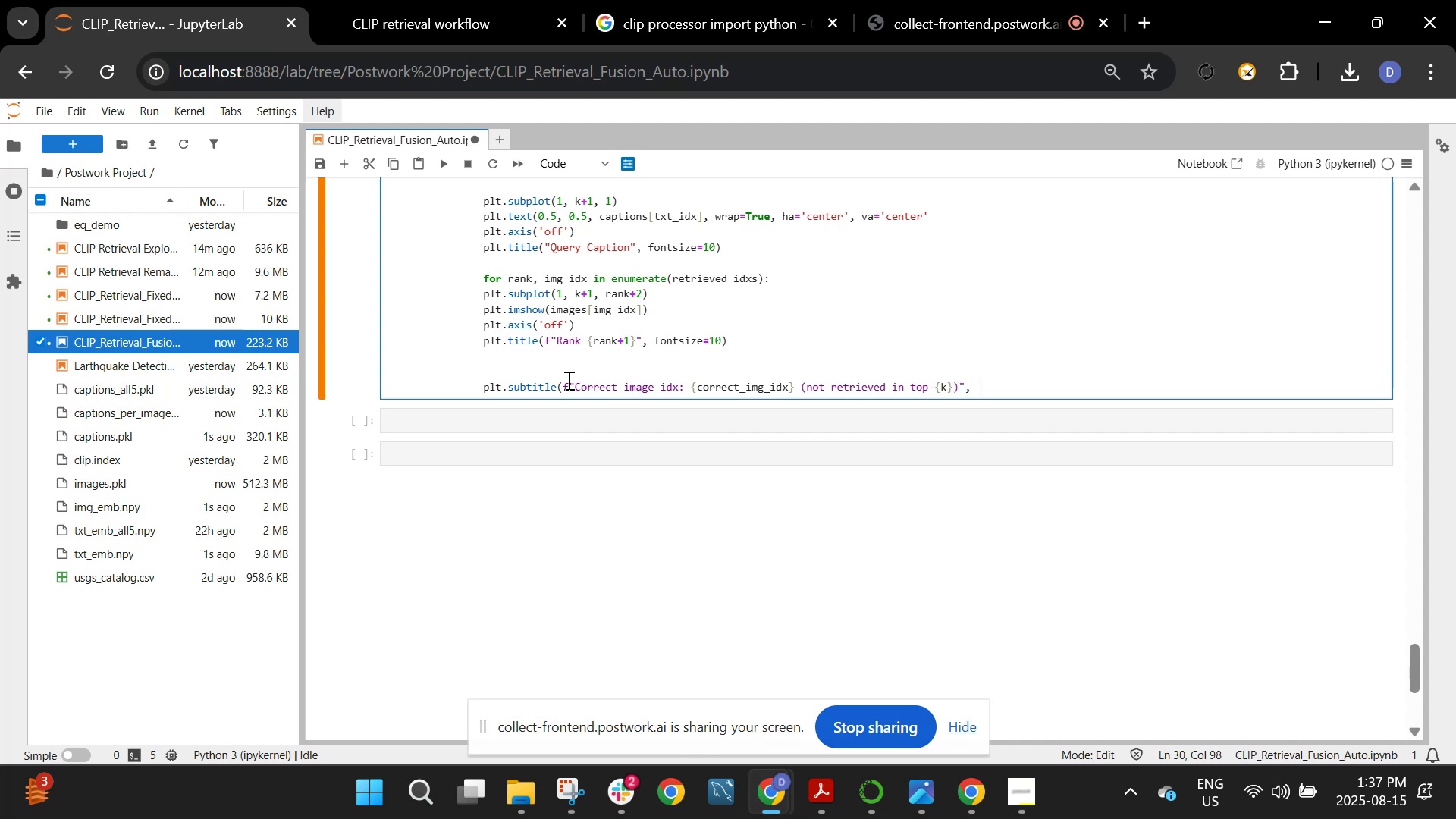 
type(fontsize=12))
 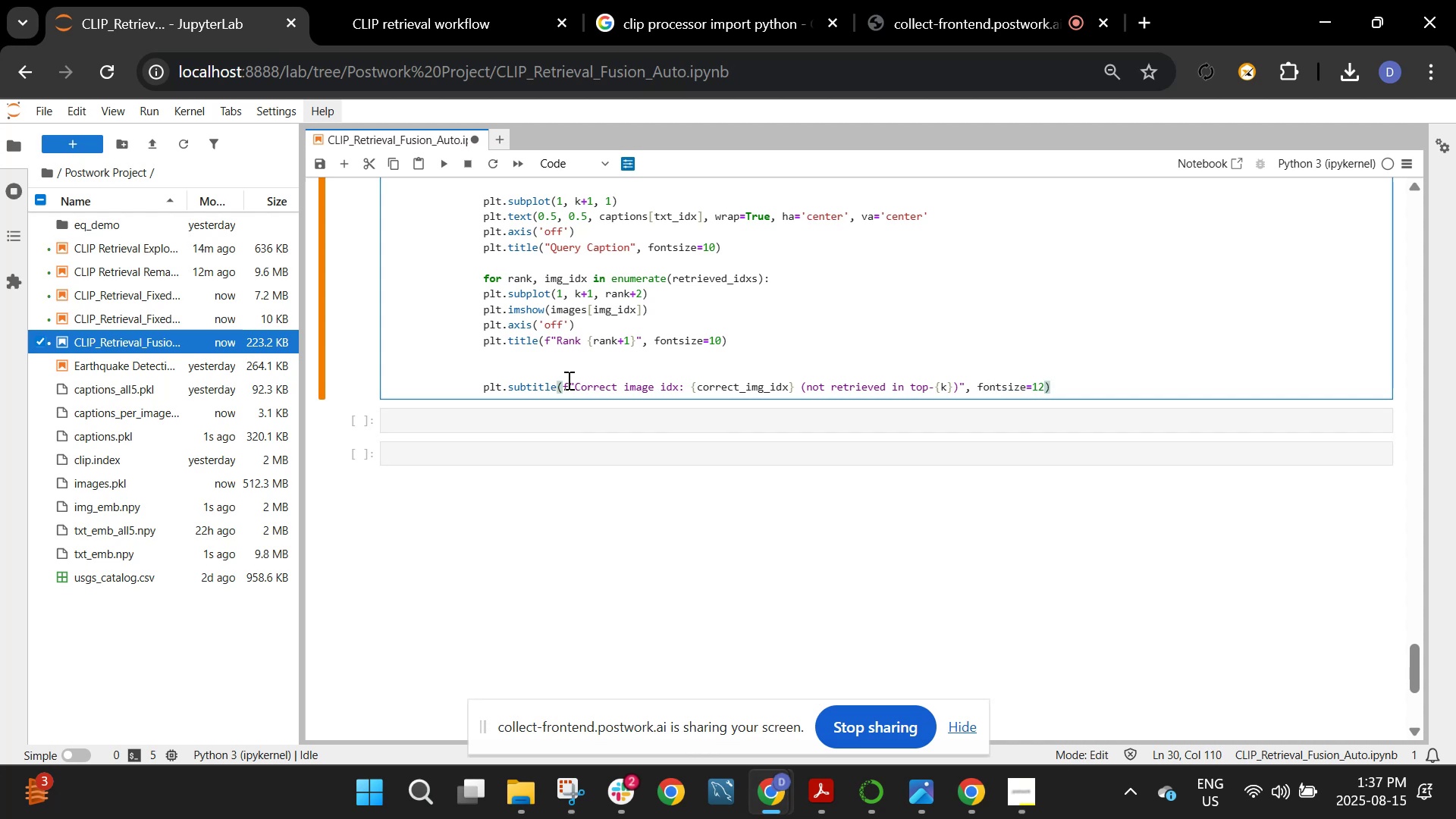 
key(Enter)
 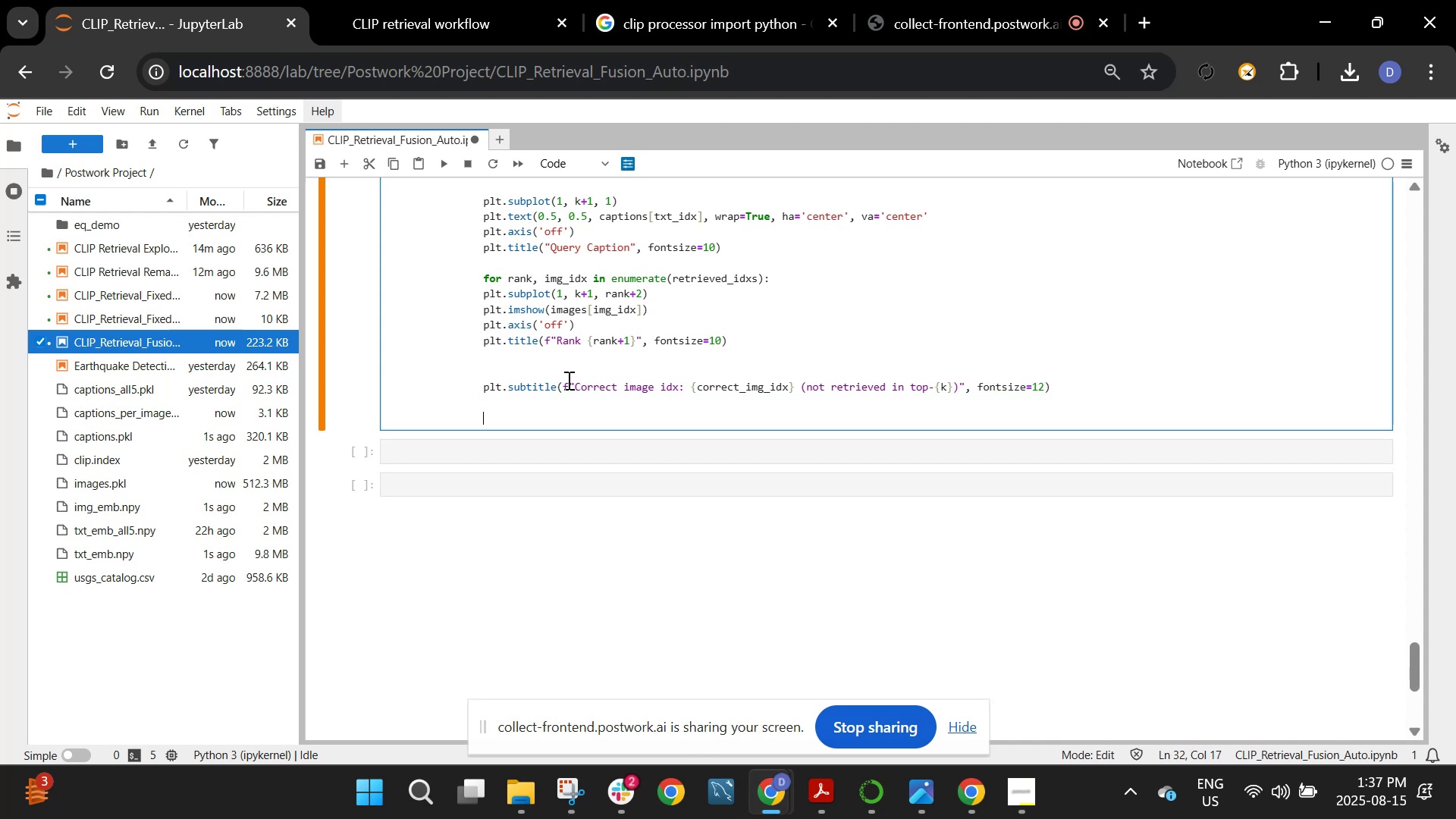 
key(Enter)
 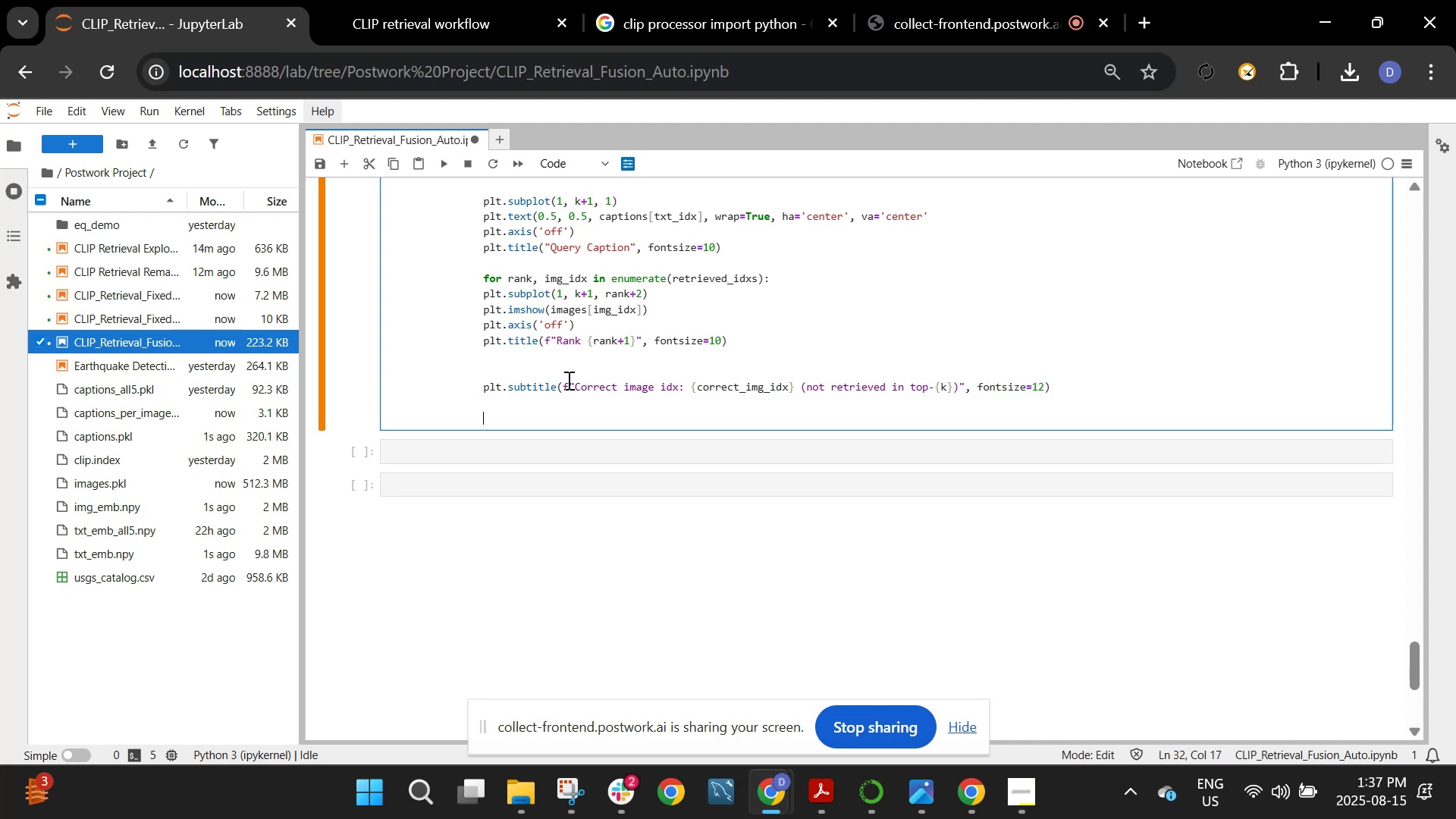 
key(Backspace)
 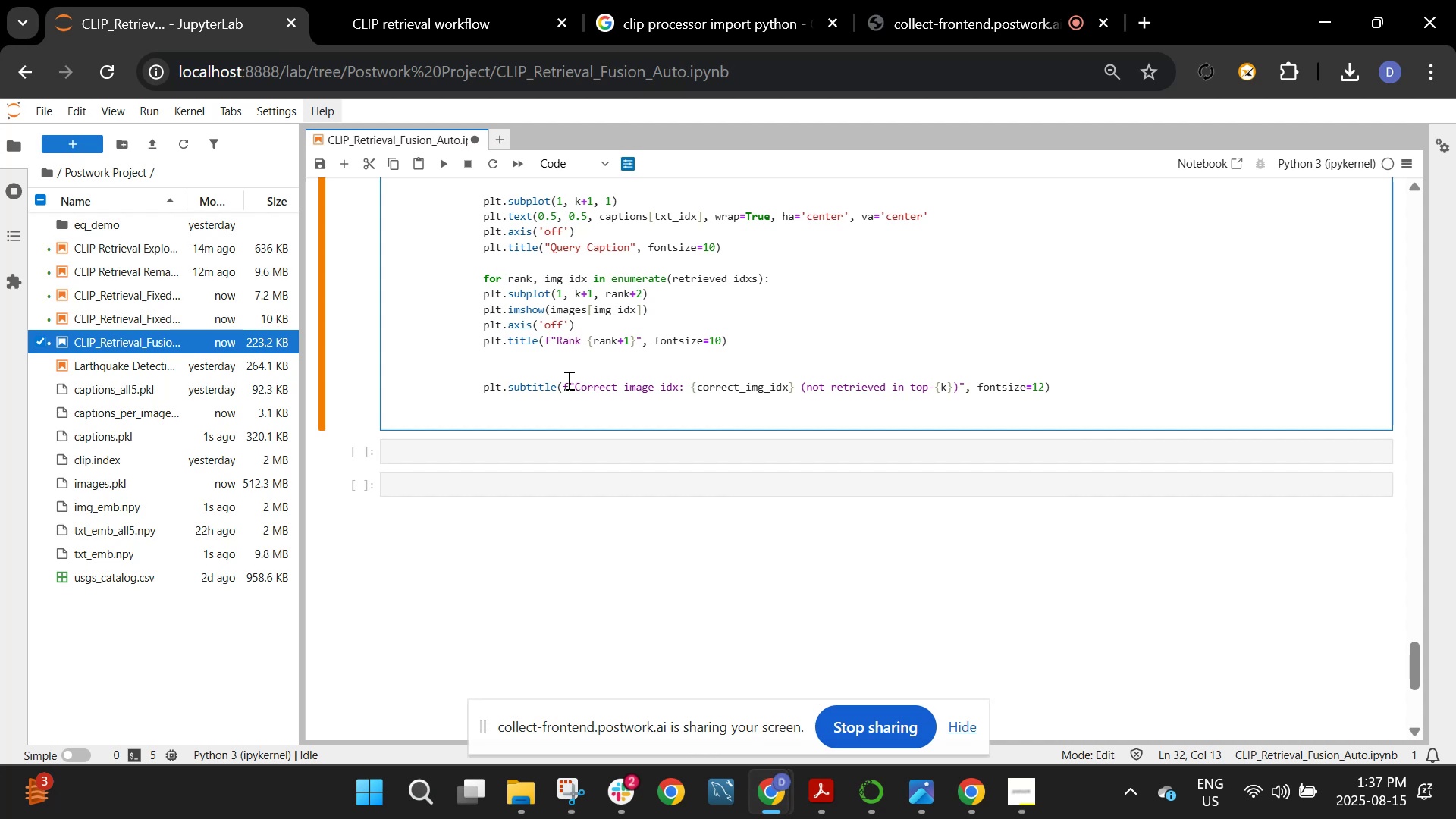 
key(Backspace)
 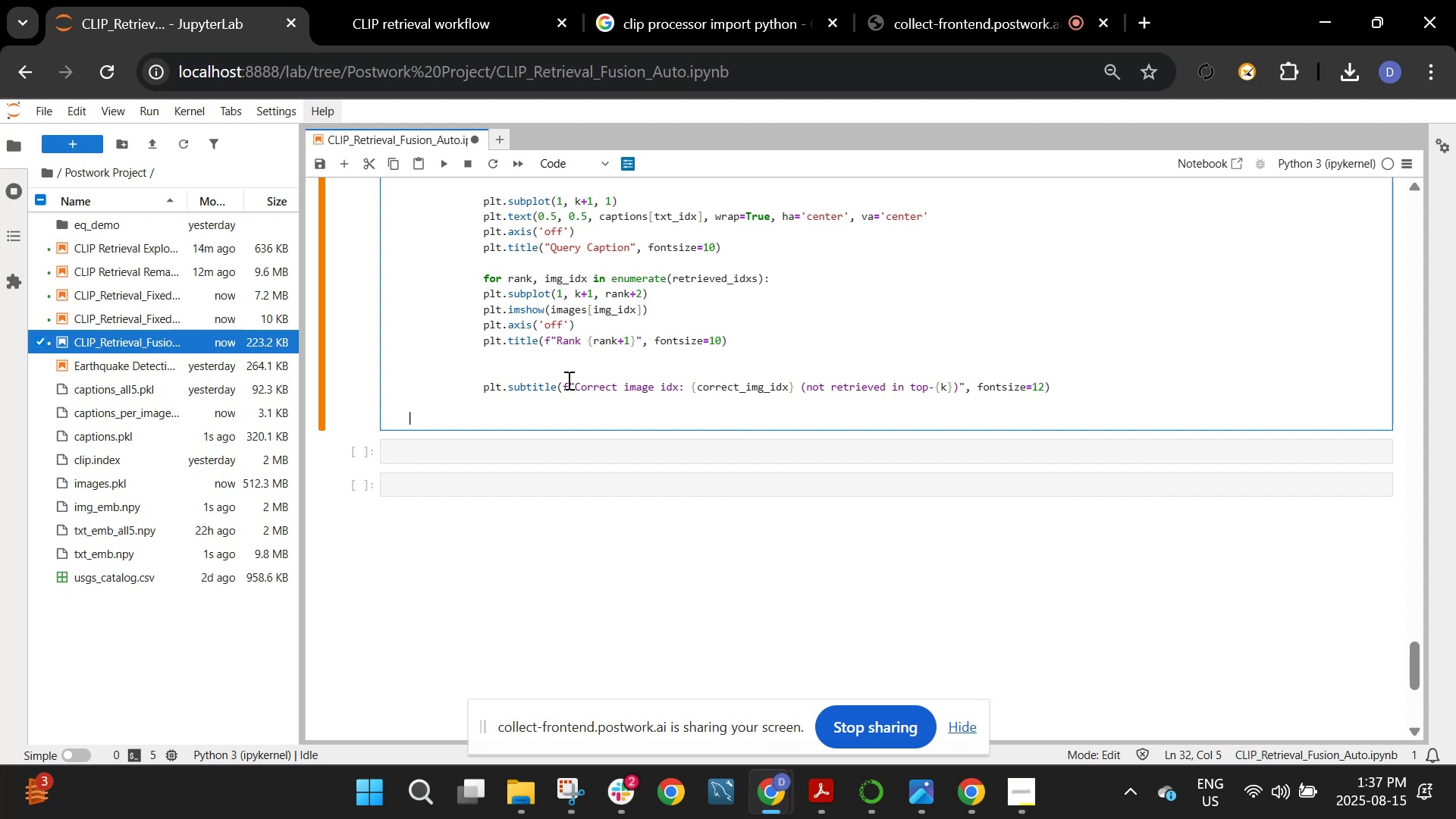 
key(Backspace)
 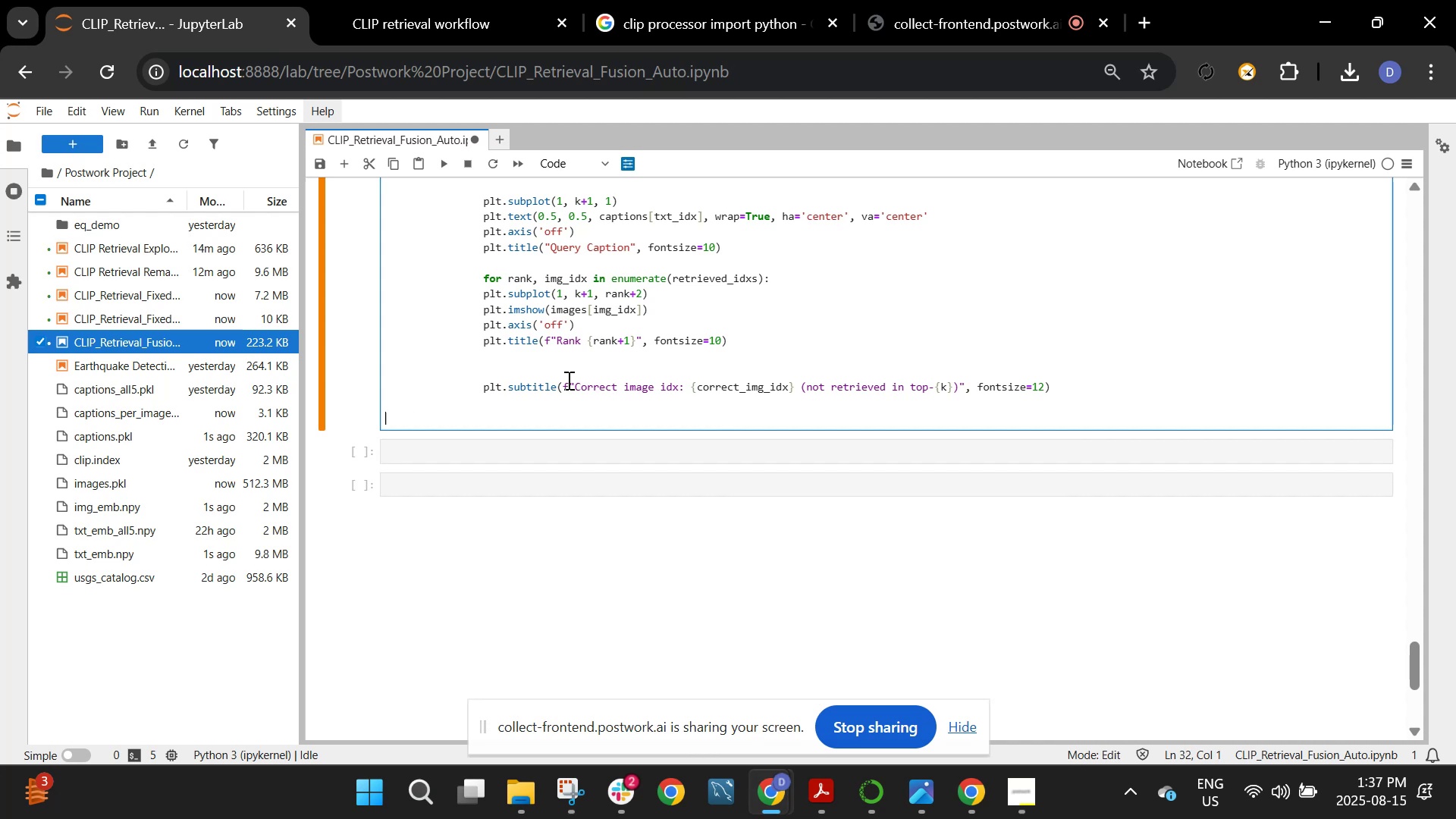 
key(Backspace)
 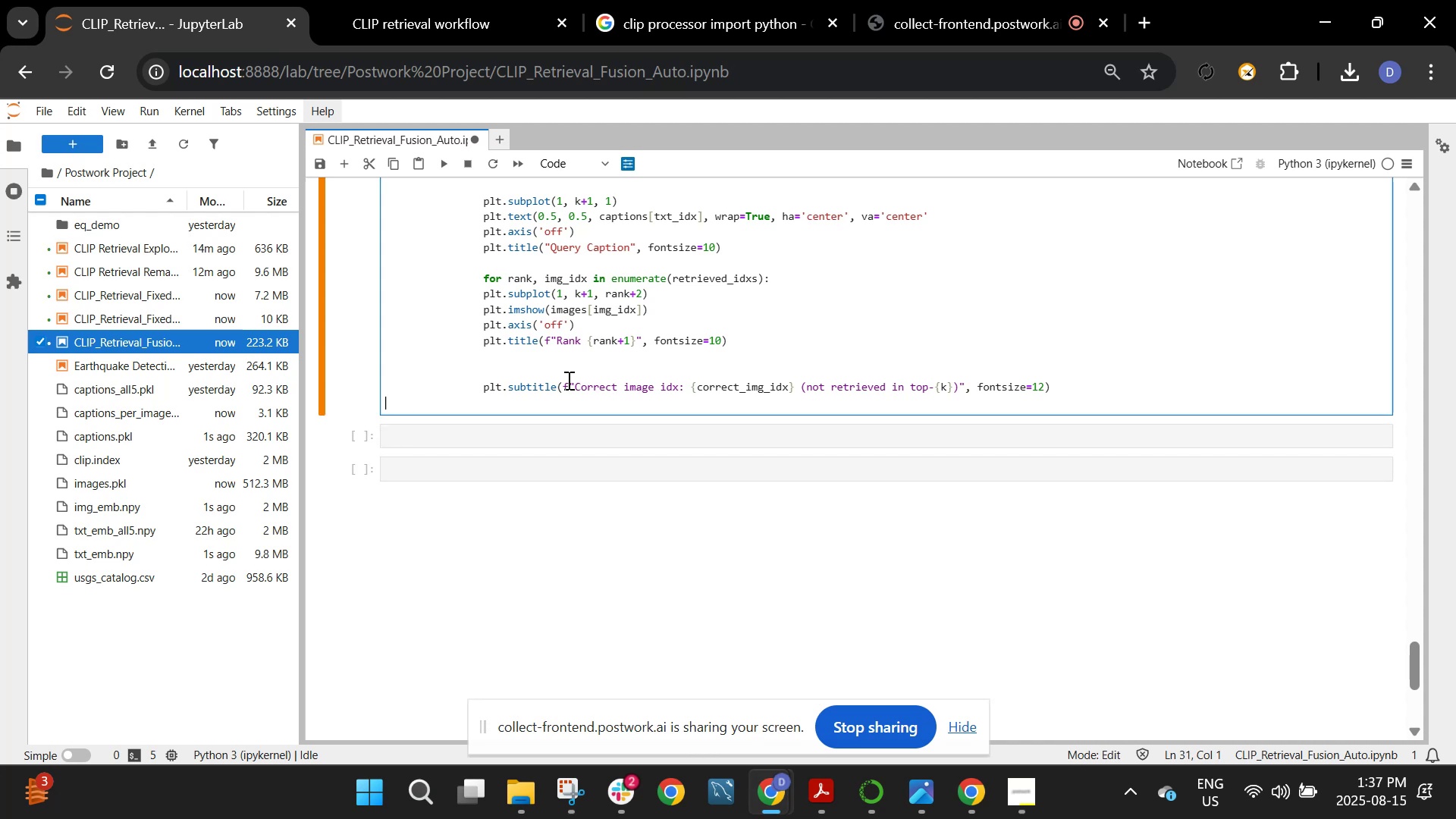 
key(Backspace)
 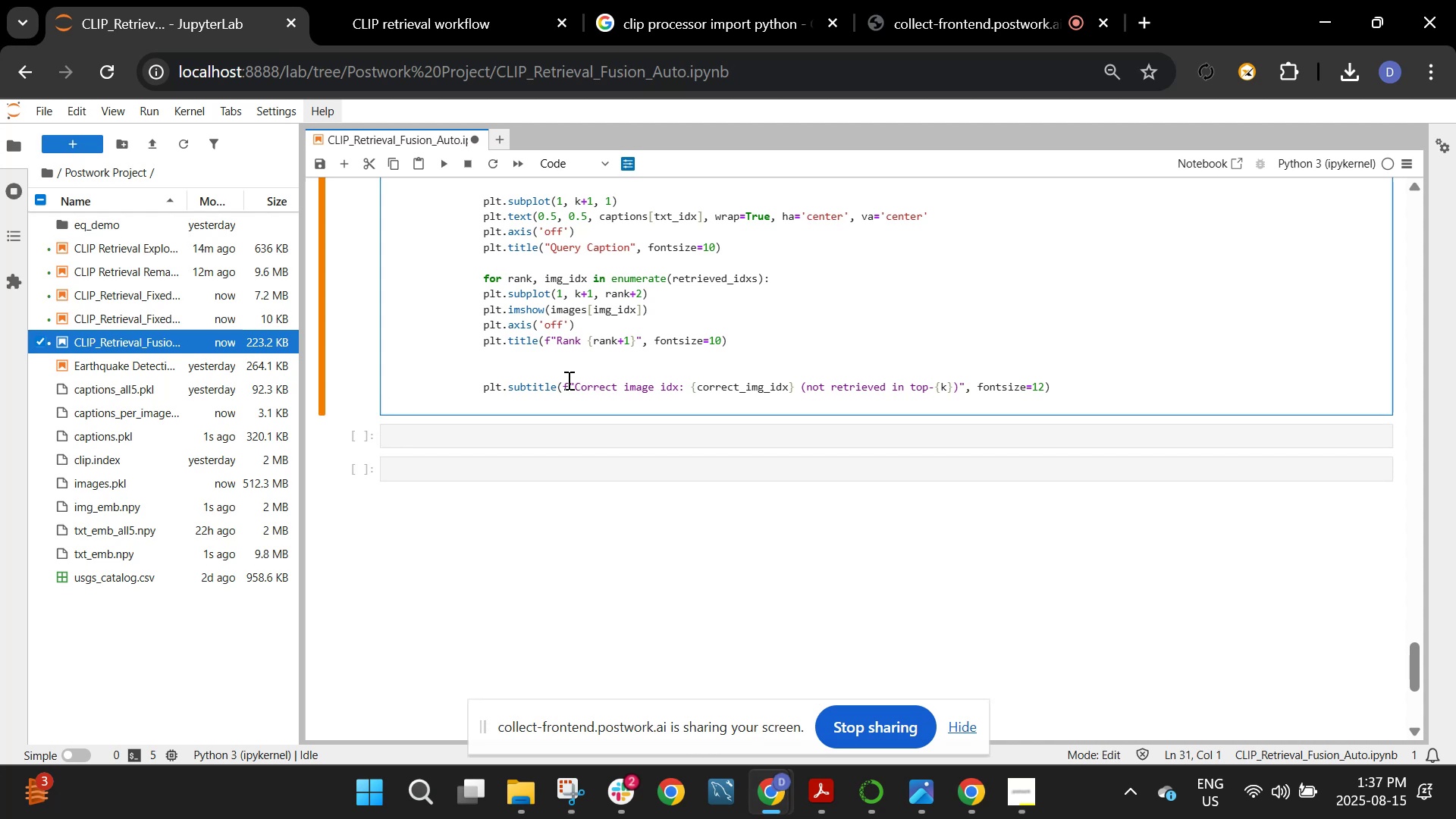 
key(Backspace)
 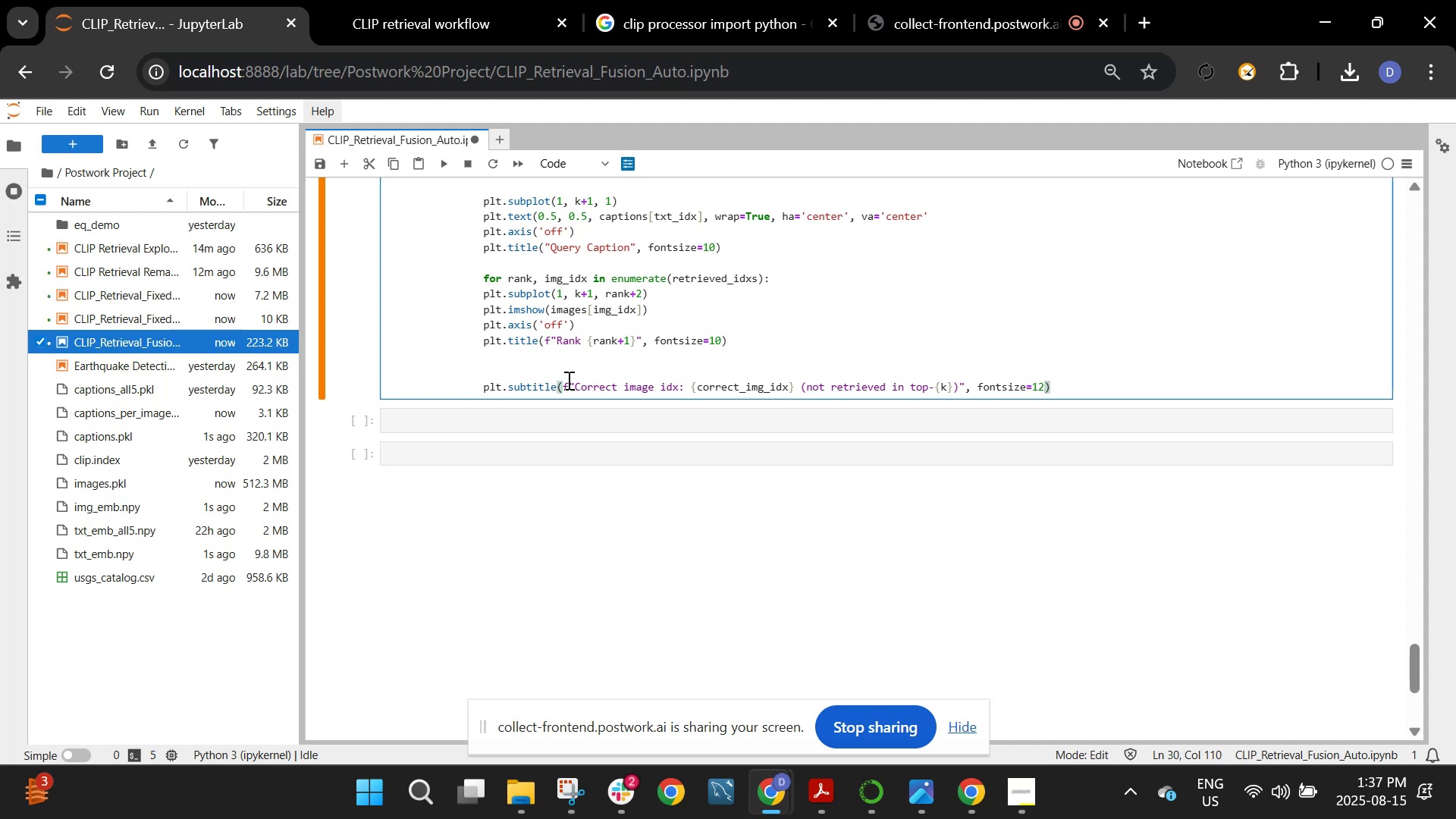 
key(Enter)
 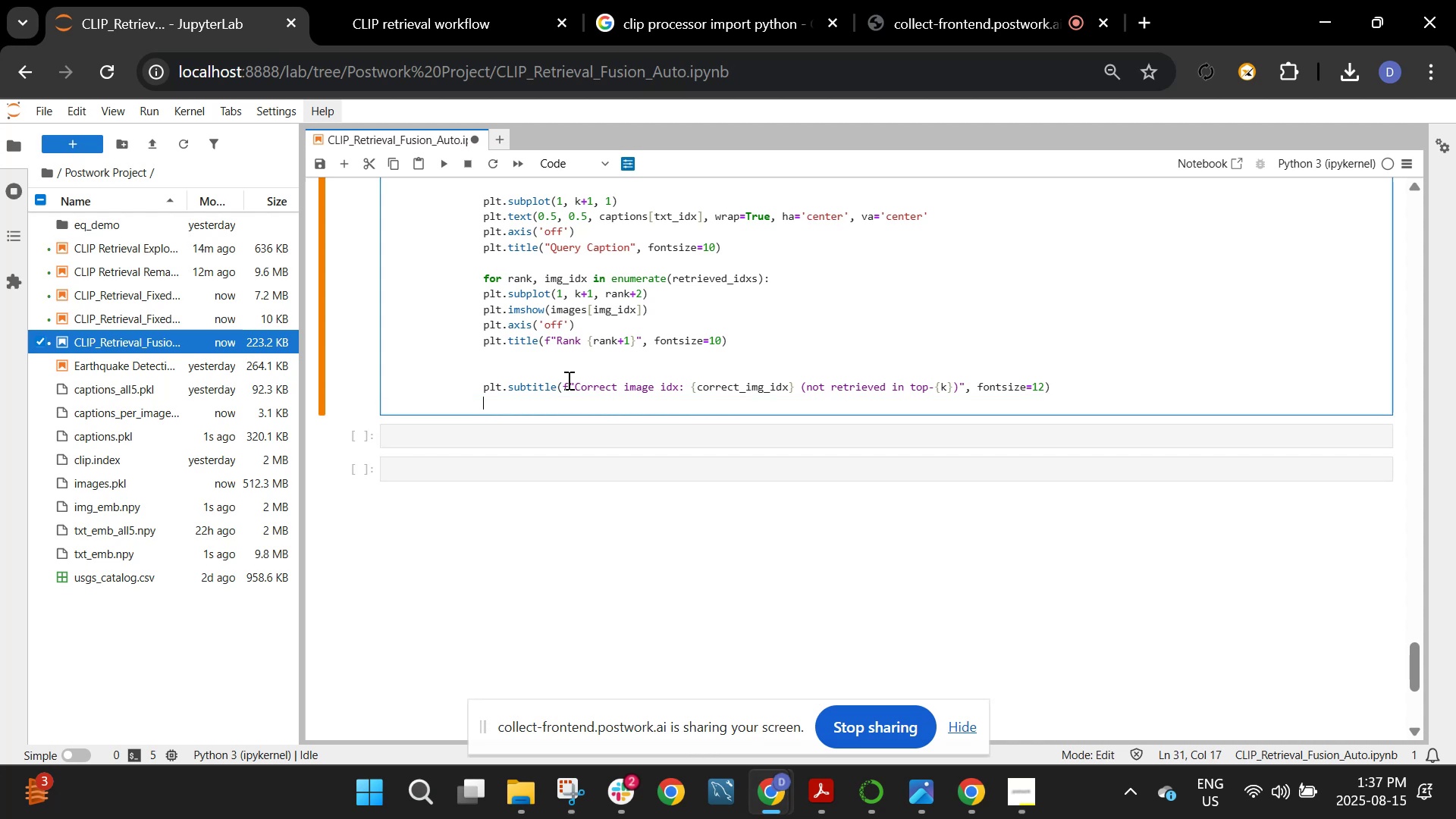 
type(plt.show())
 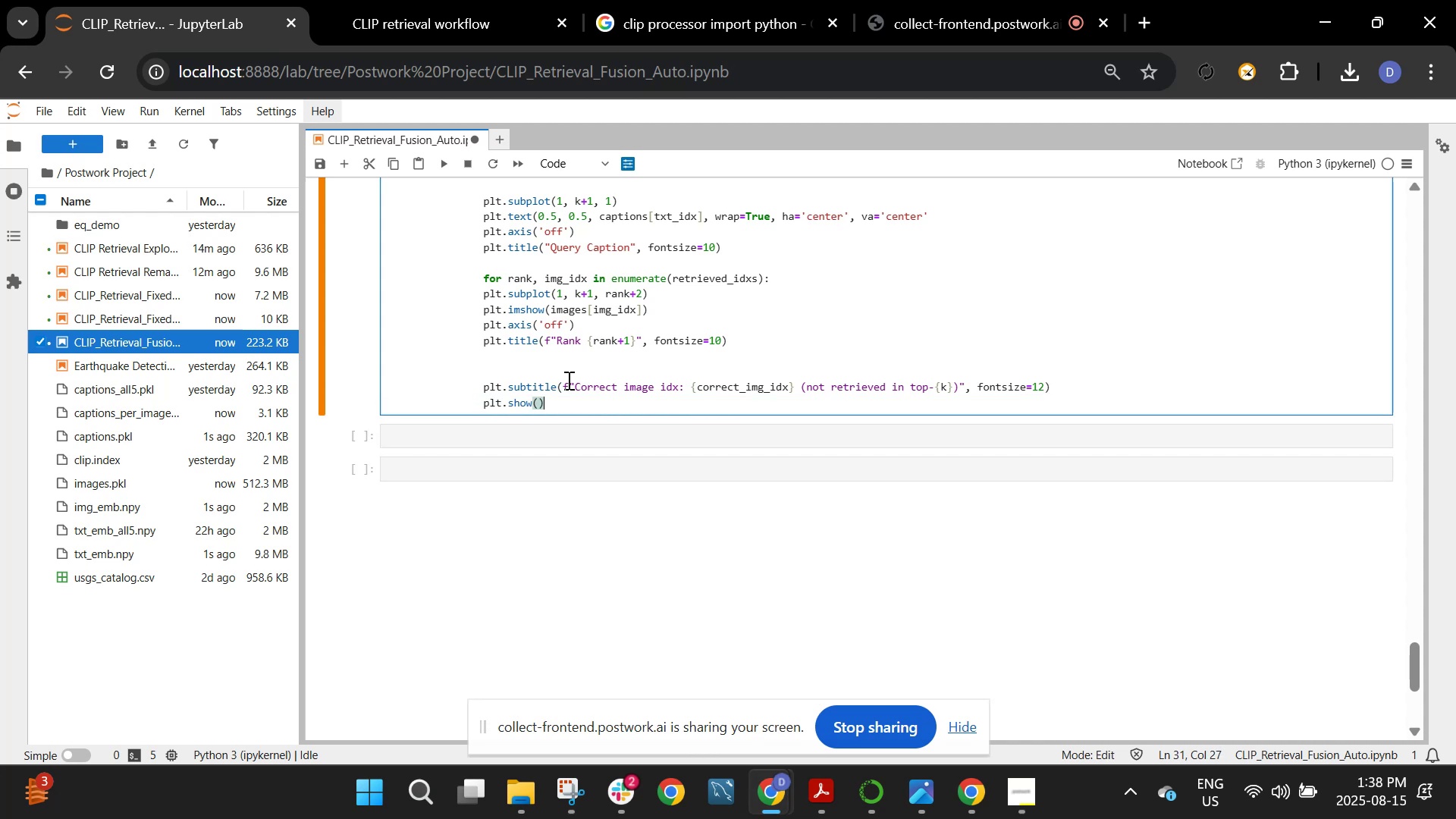 
key(Backslash)
 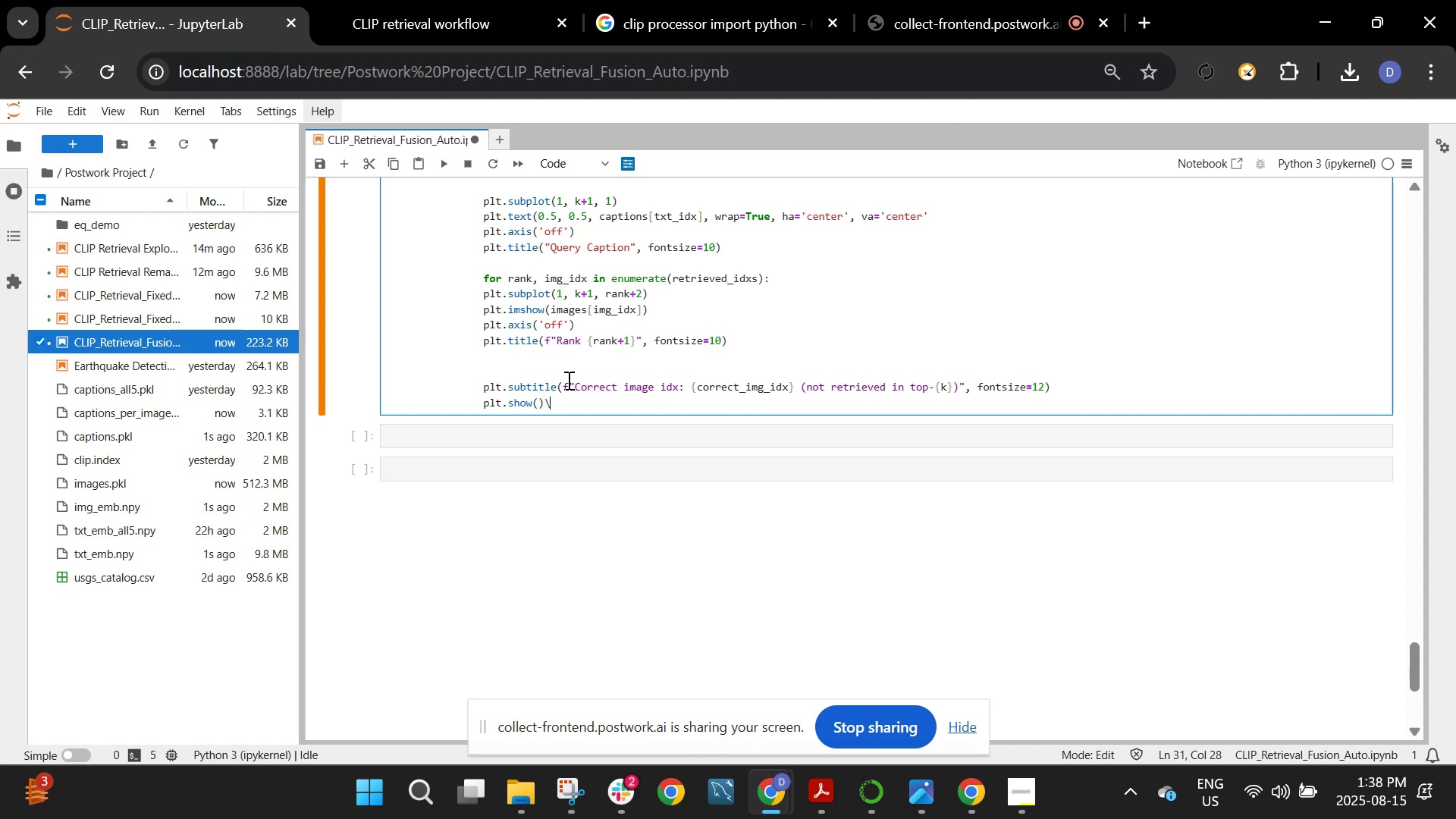 
key(Backspace)
 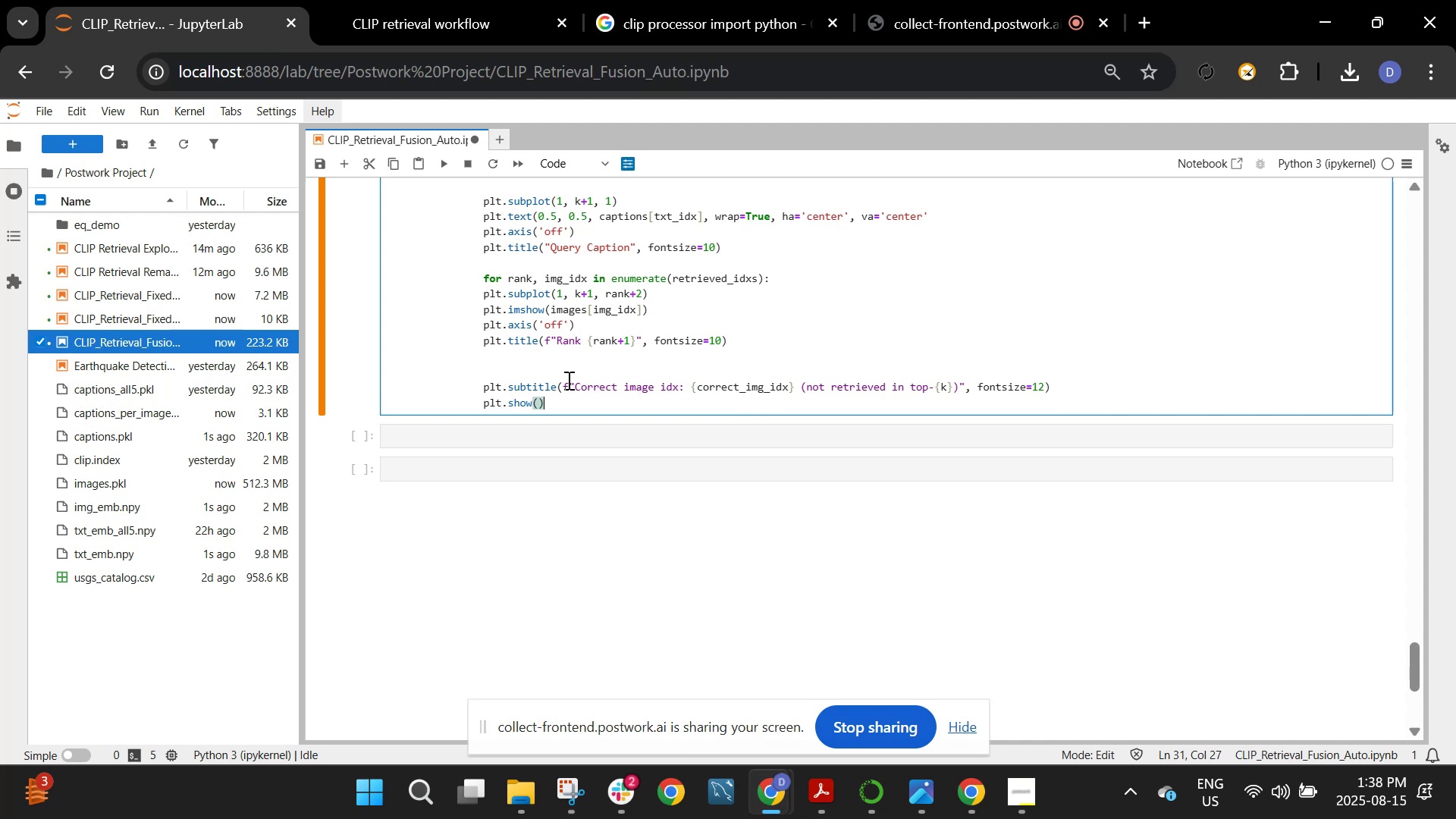 
key(Enter)
 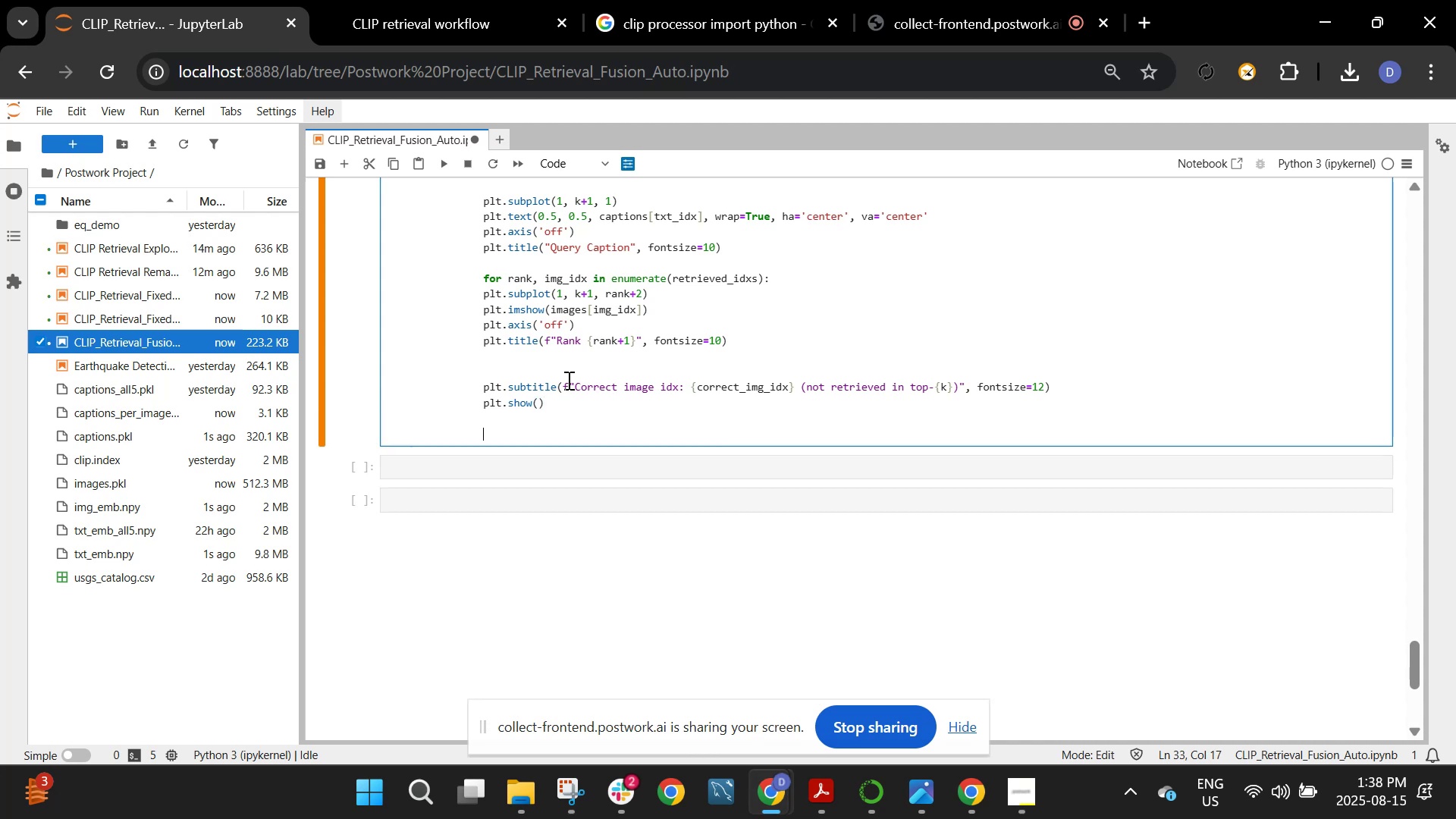 
key(Enter)
 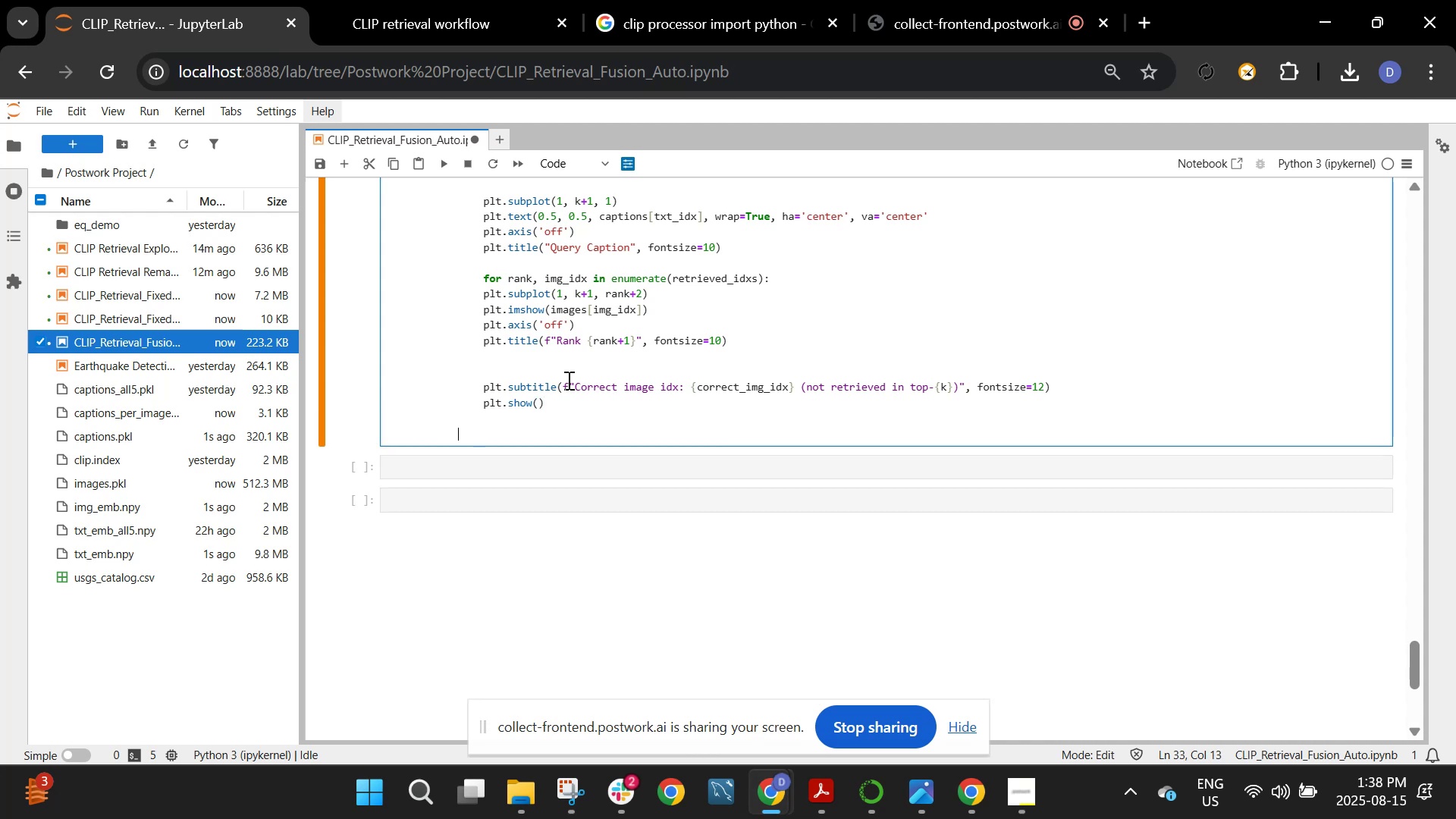 
key(Backspace)
key(Backspace)
key(Backspace)
key(Backspace)
type(show_failure_galley)
key(Backspace)
type(ry_txt2img(k=5))
 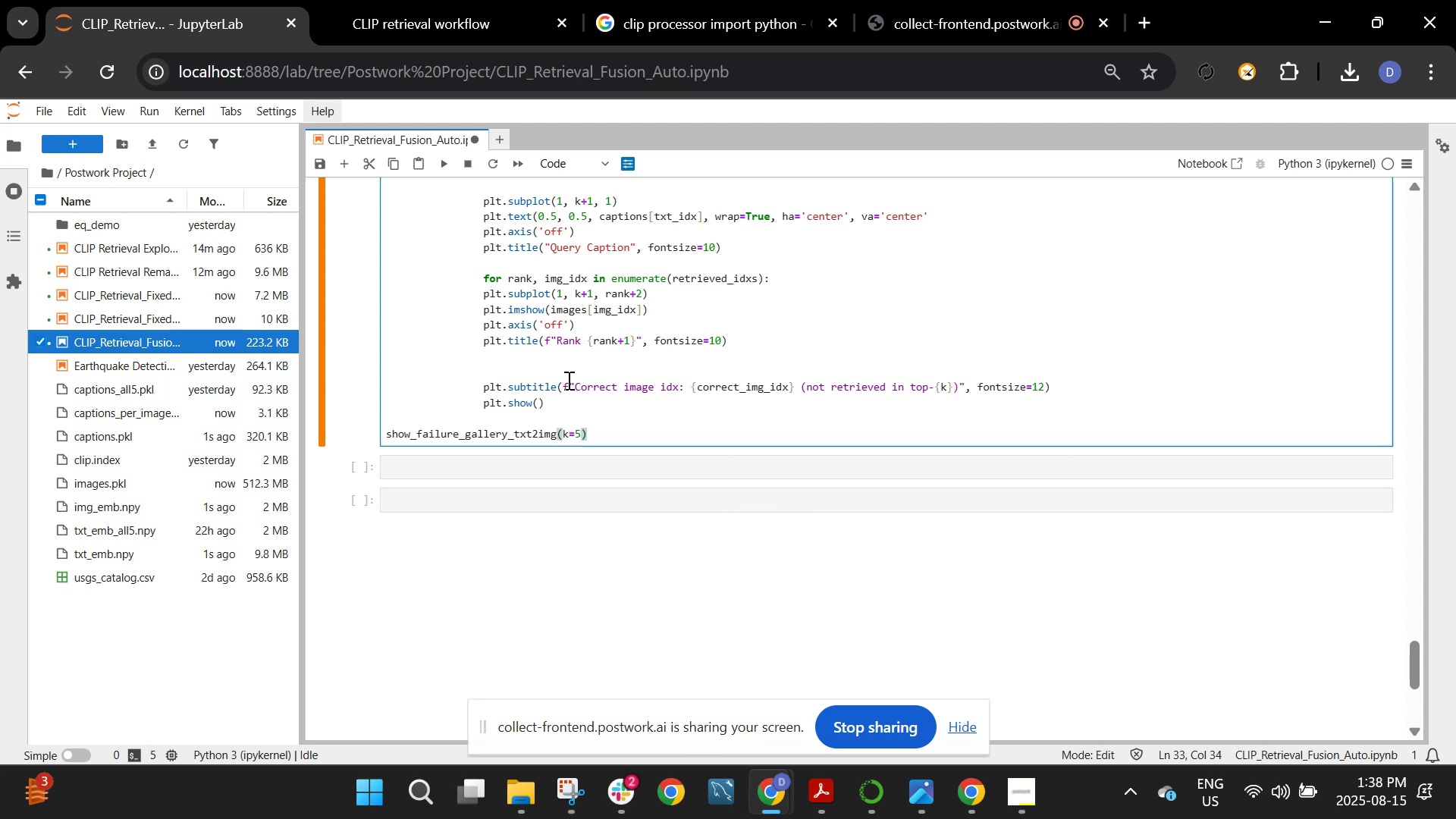 
wait(6.24)
 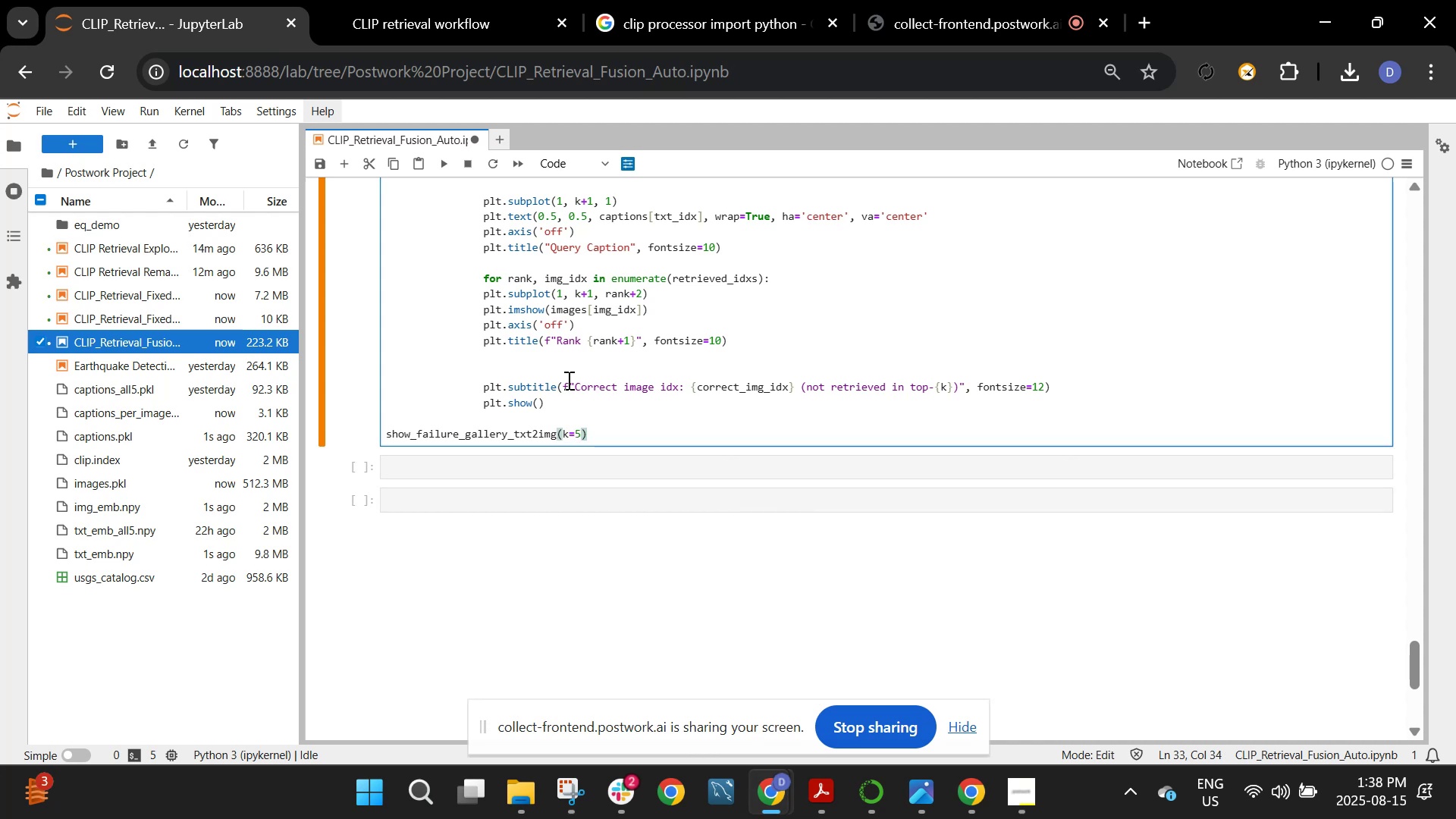 
key(Shift+ShiftRight)
 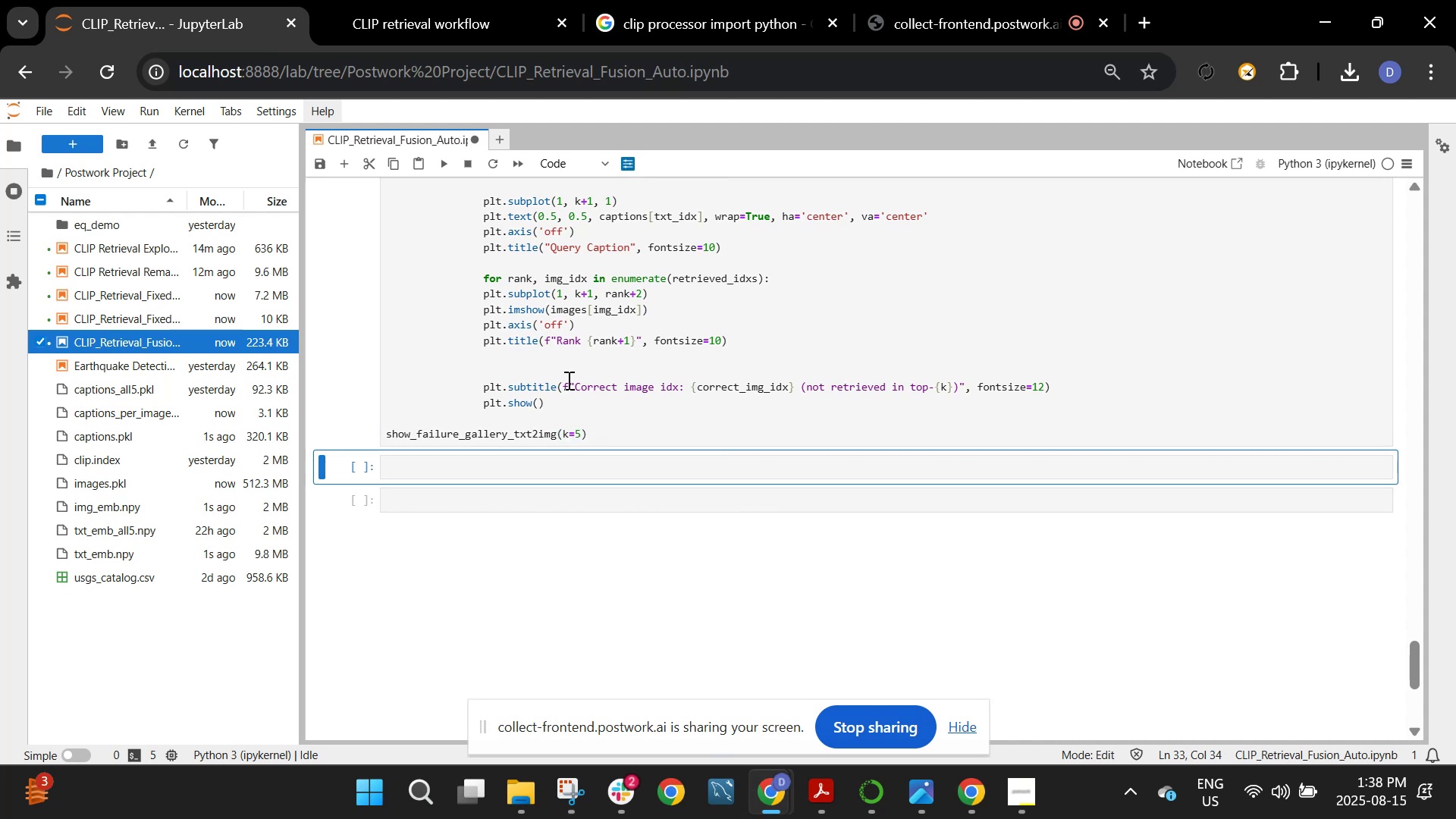 
key(Shift+Enter)
 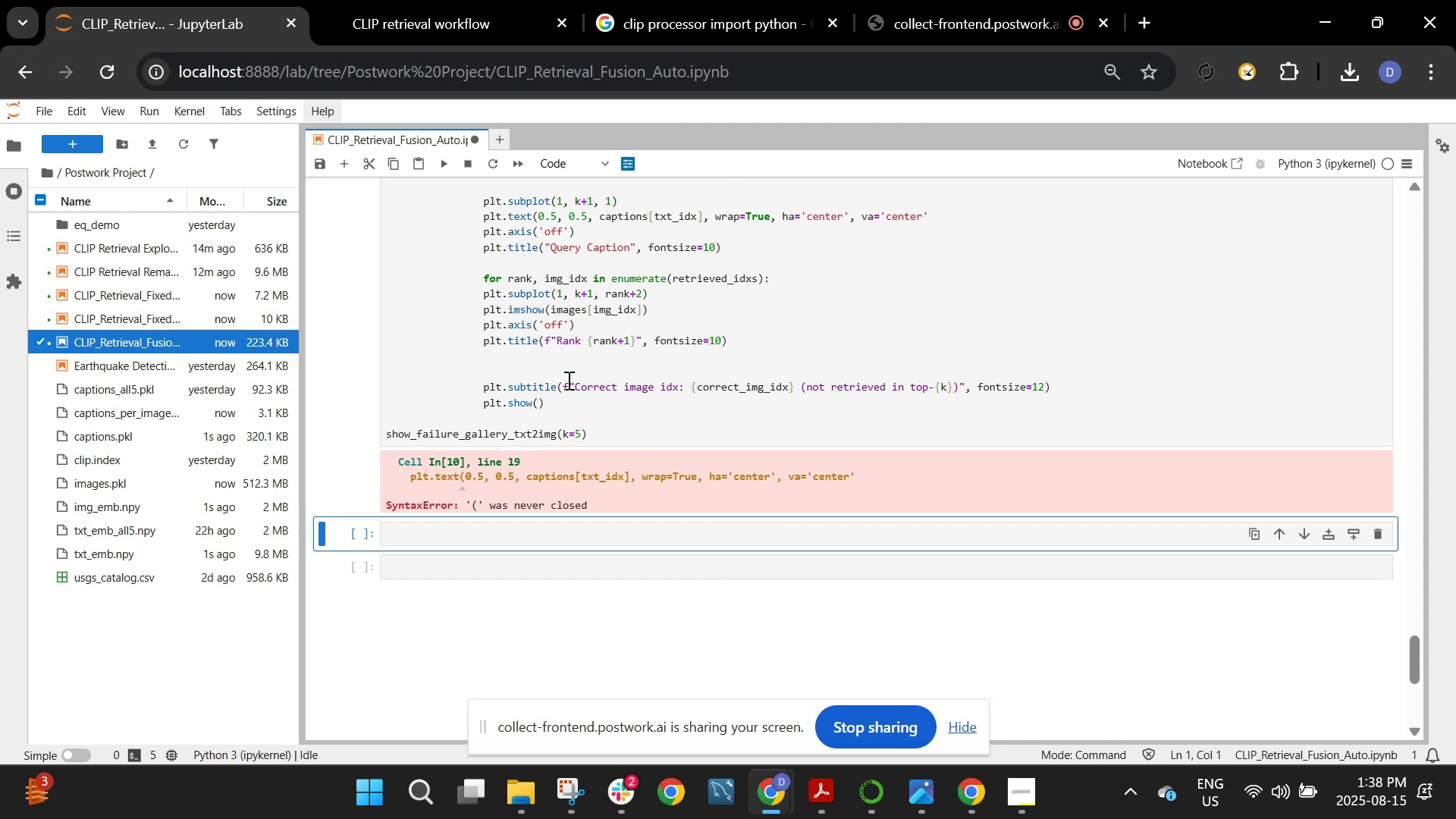 
wait(8.64)
 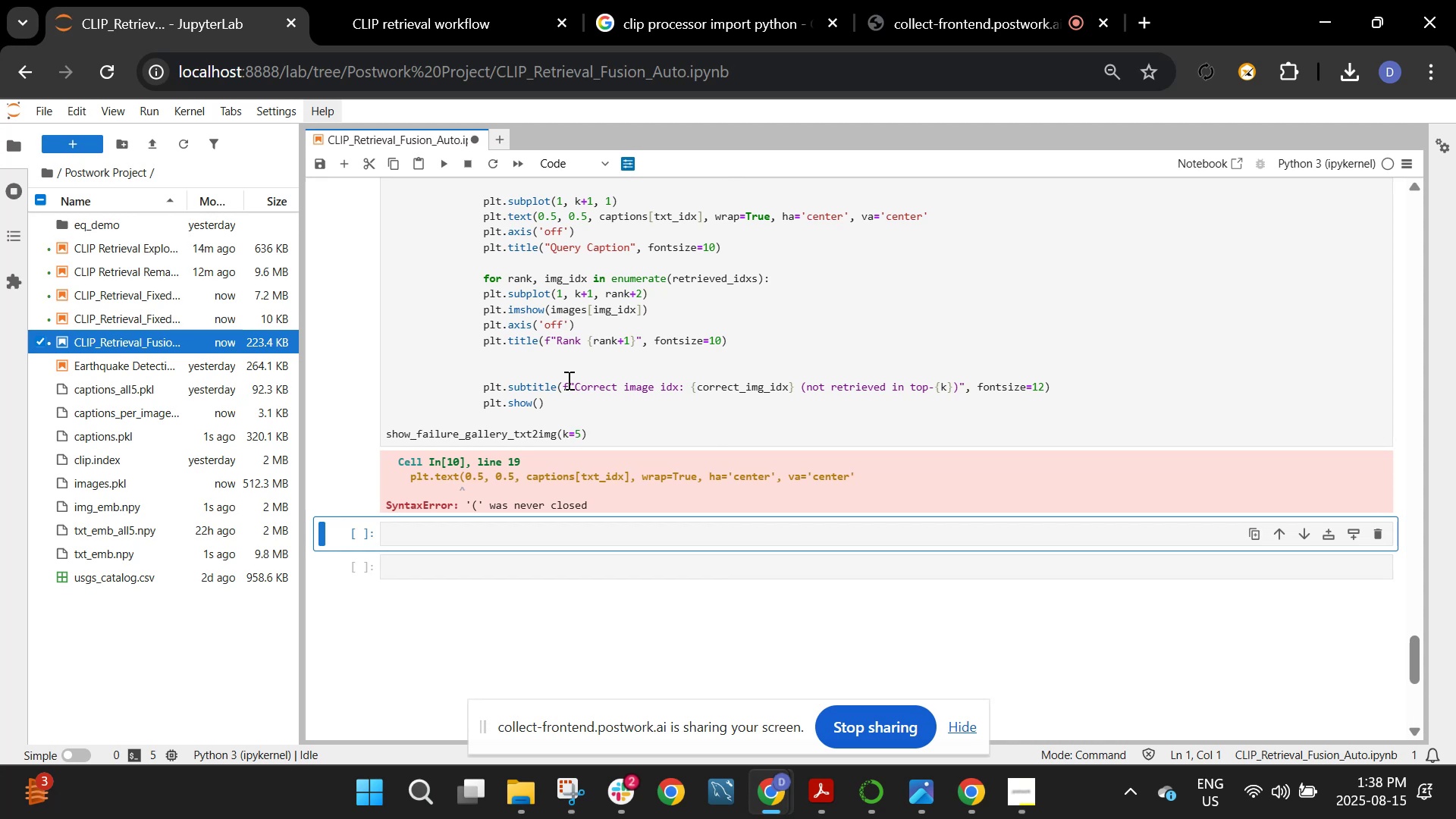 
left_click([937, 218])
 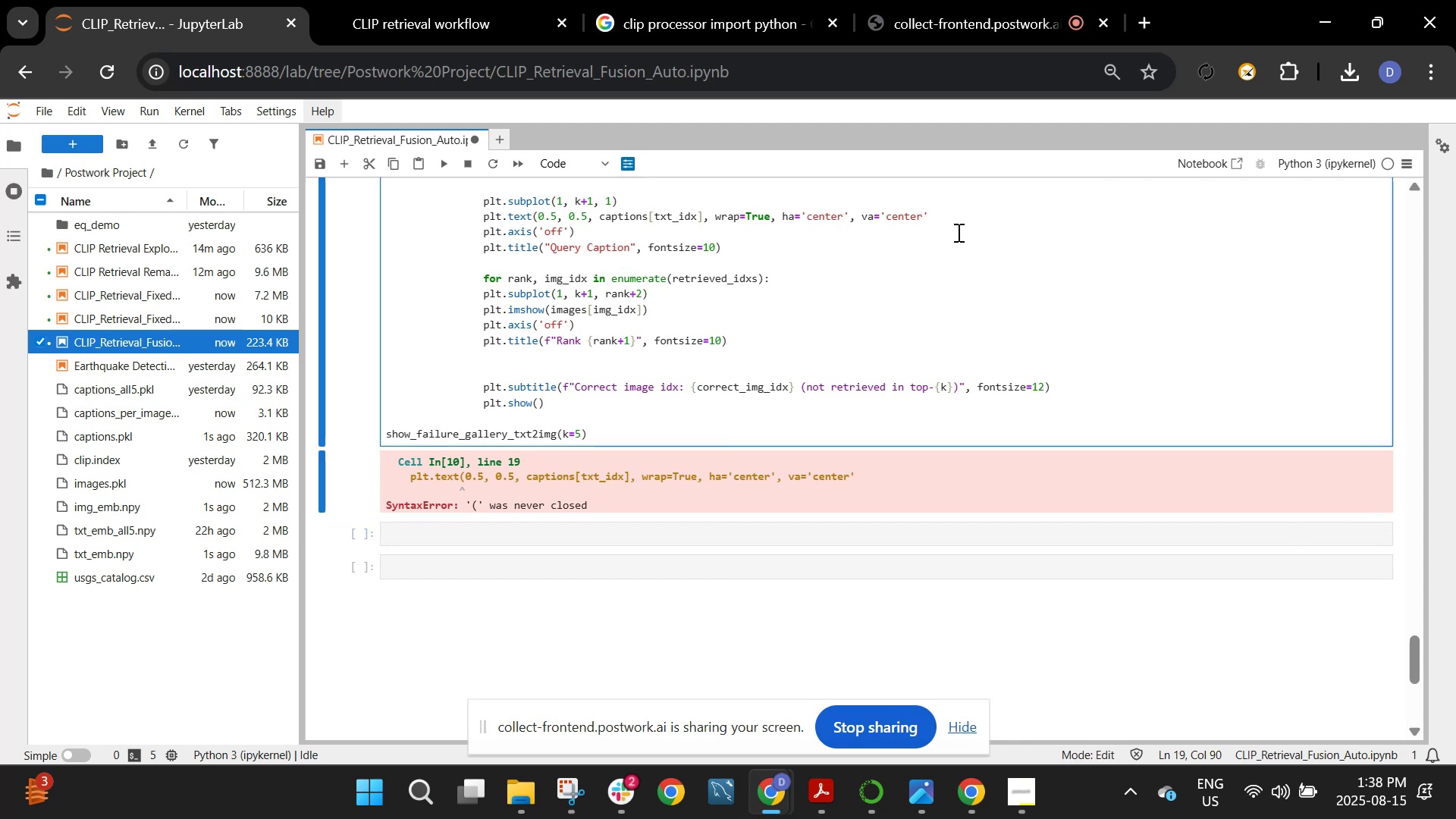 
key(Shift+0)
 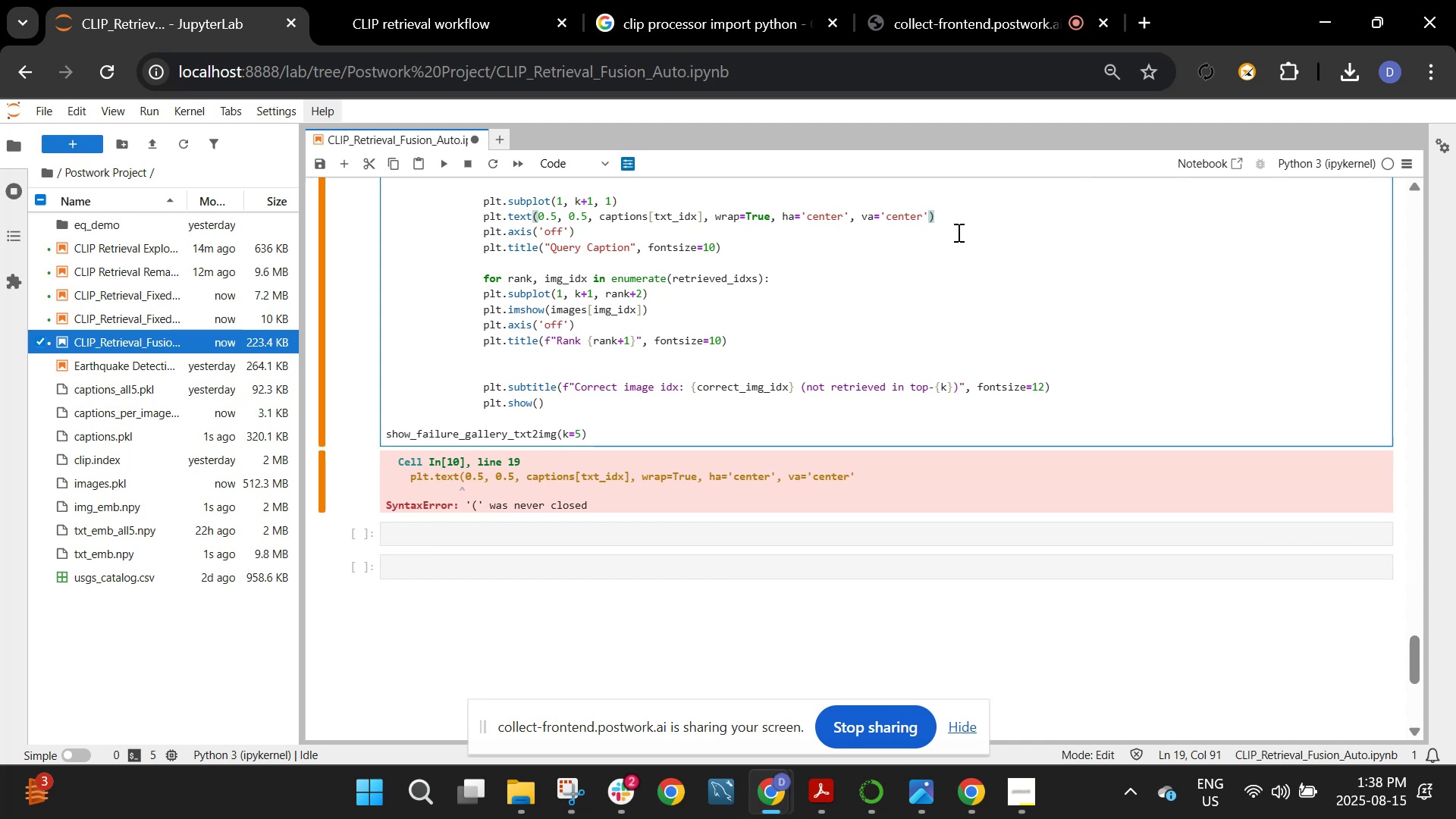 
key(Shift+Enter)
 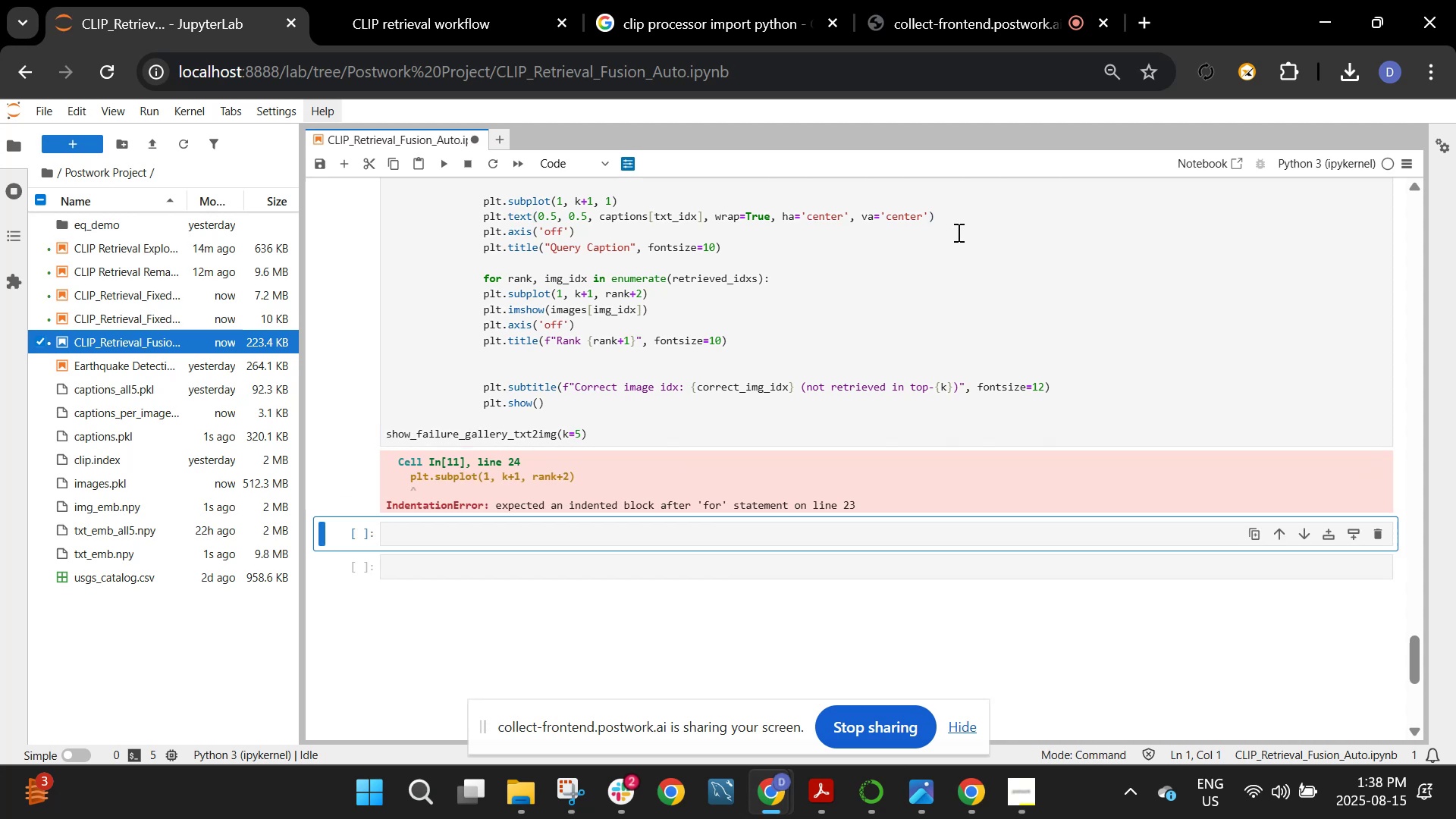 
scroll: coordinate [958, 368], scroll_direction: up, amount: 2.0
 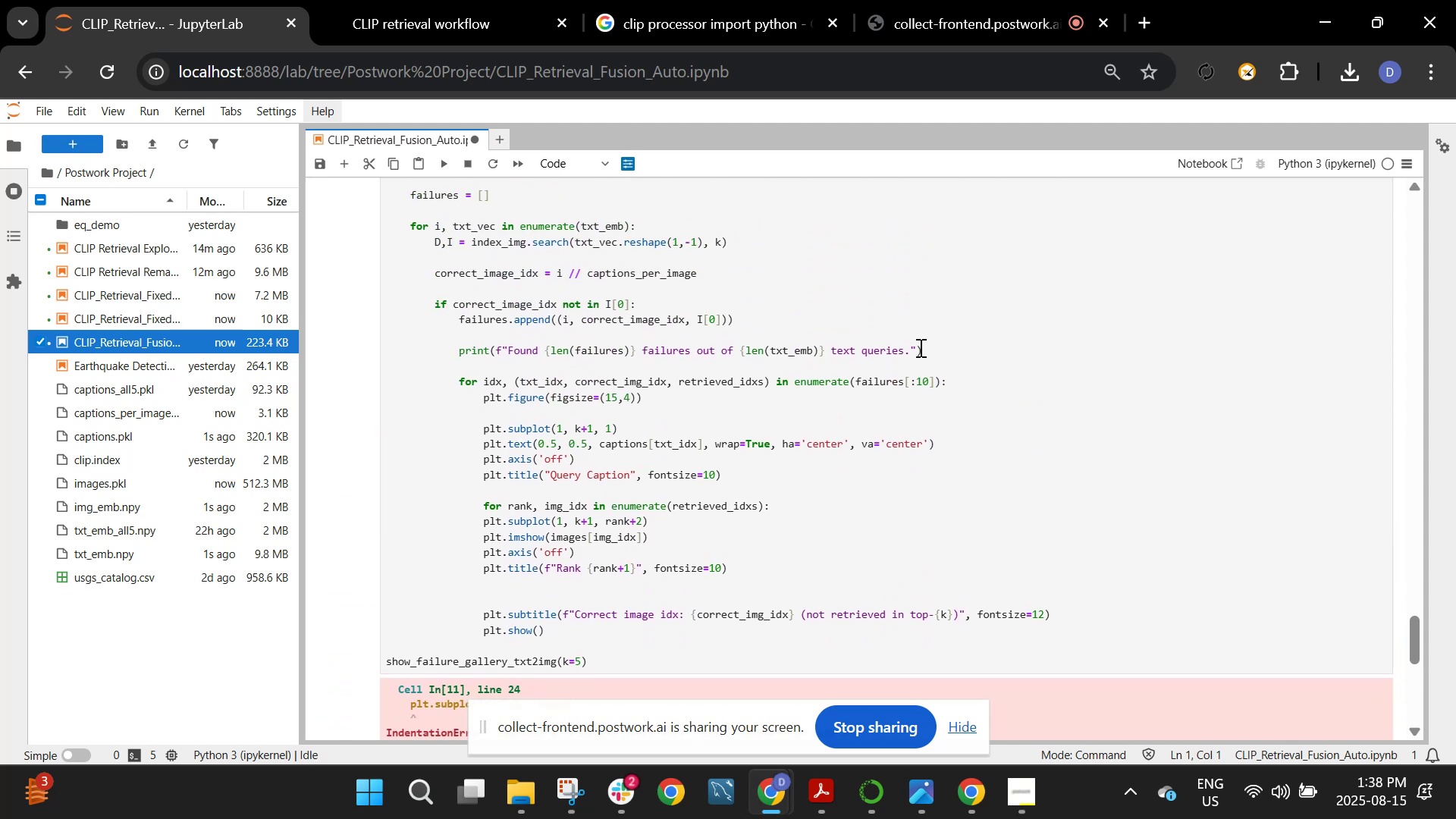 
scroll: coordinate [918, 346], scroll_direction: down, amount: 1.0
 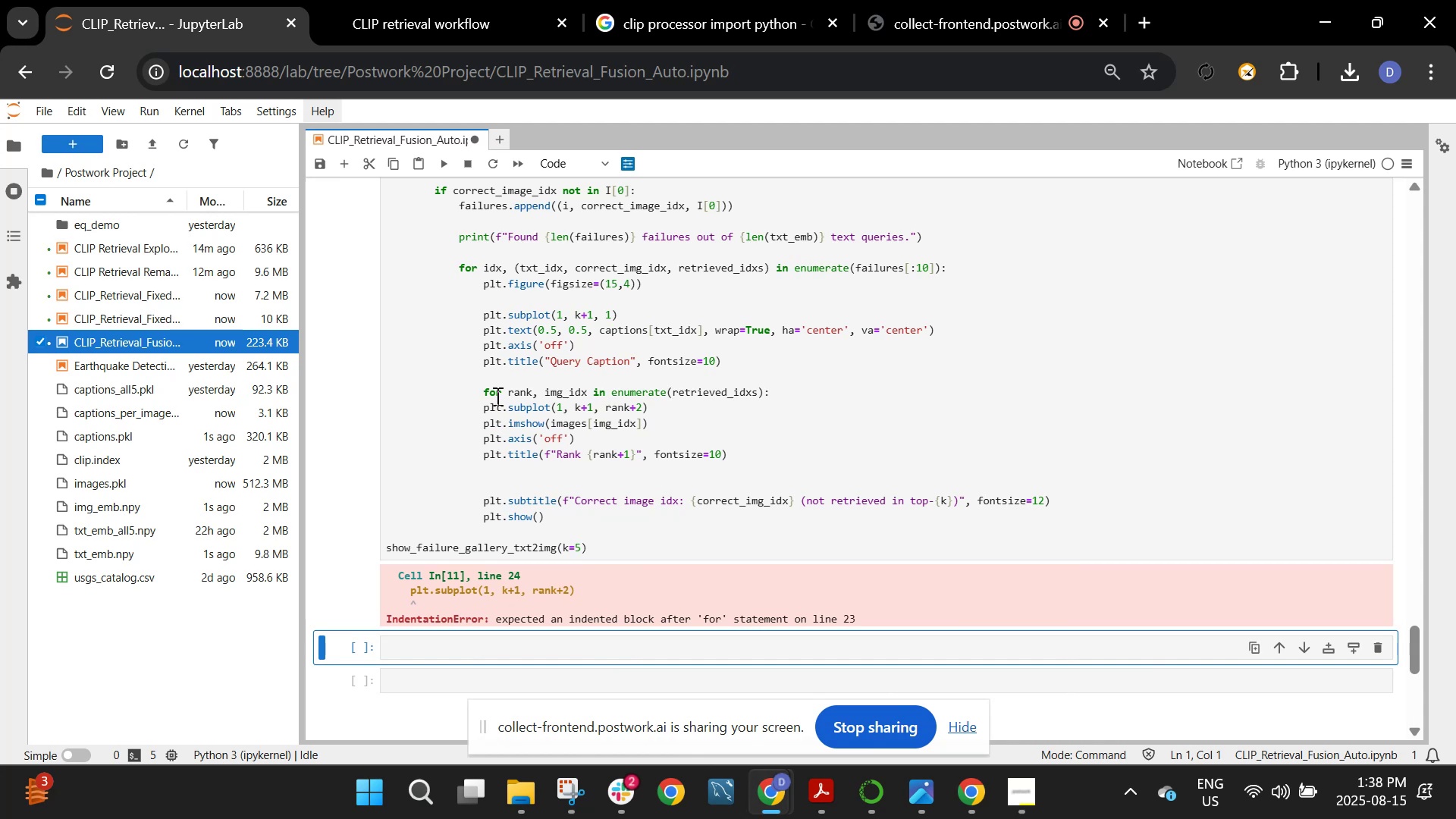 
wait(5.95)
 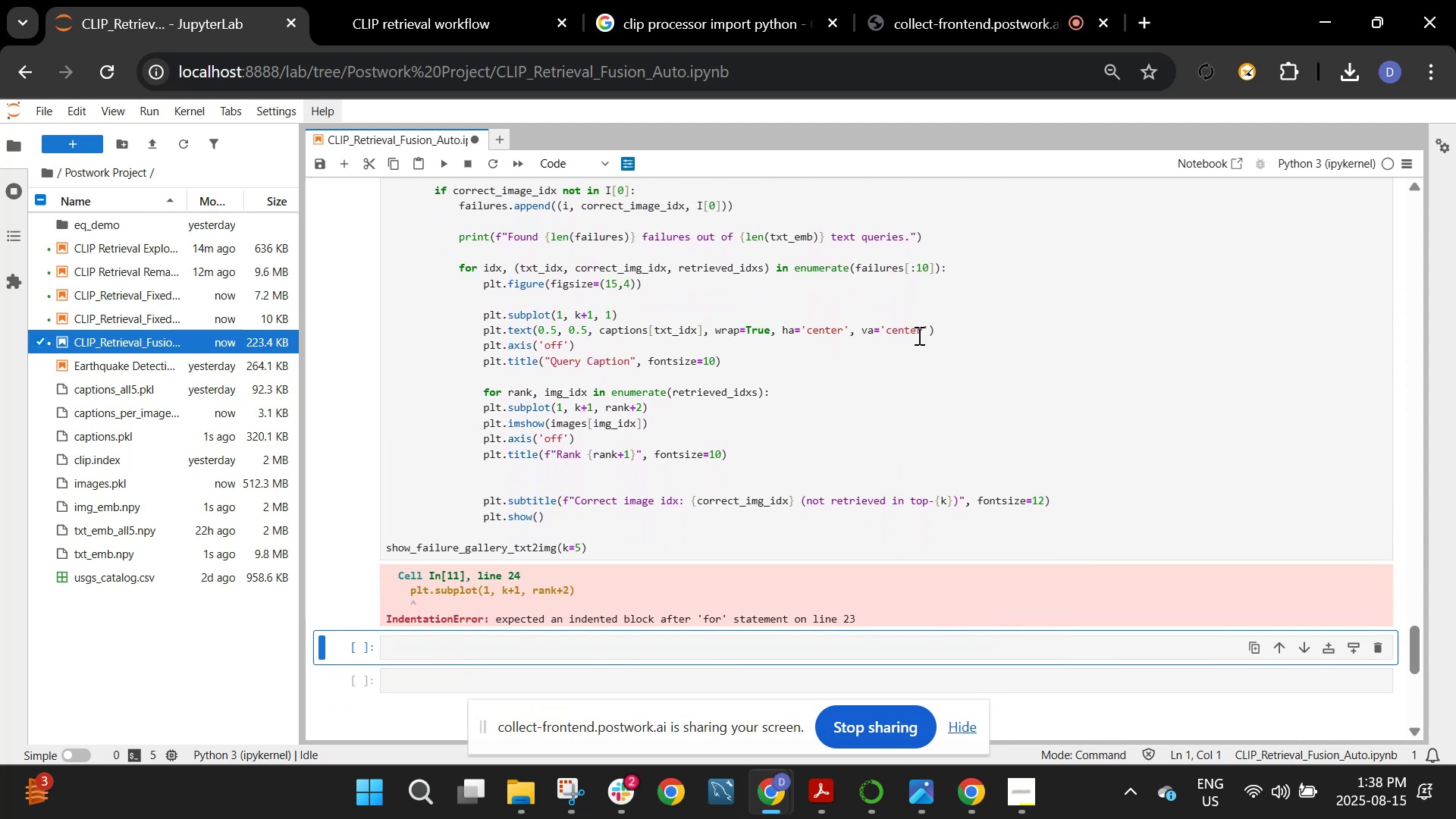 
left_click([481, 413])
 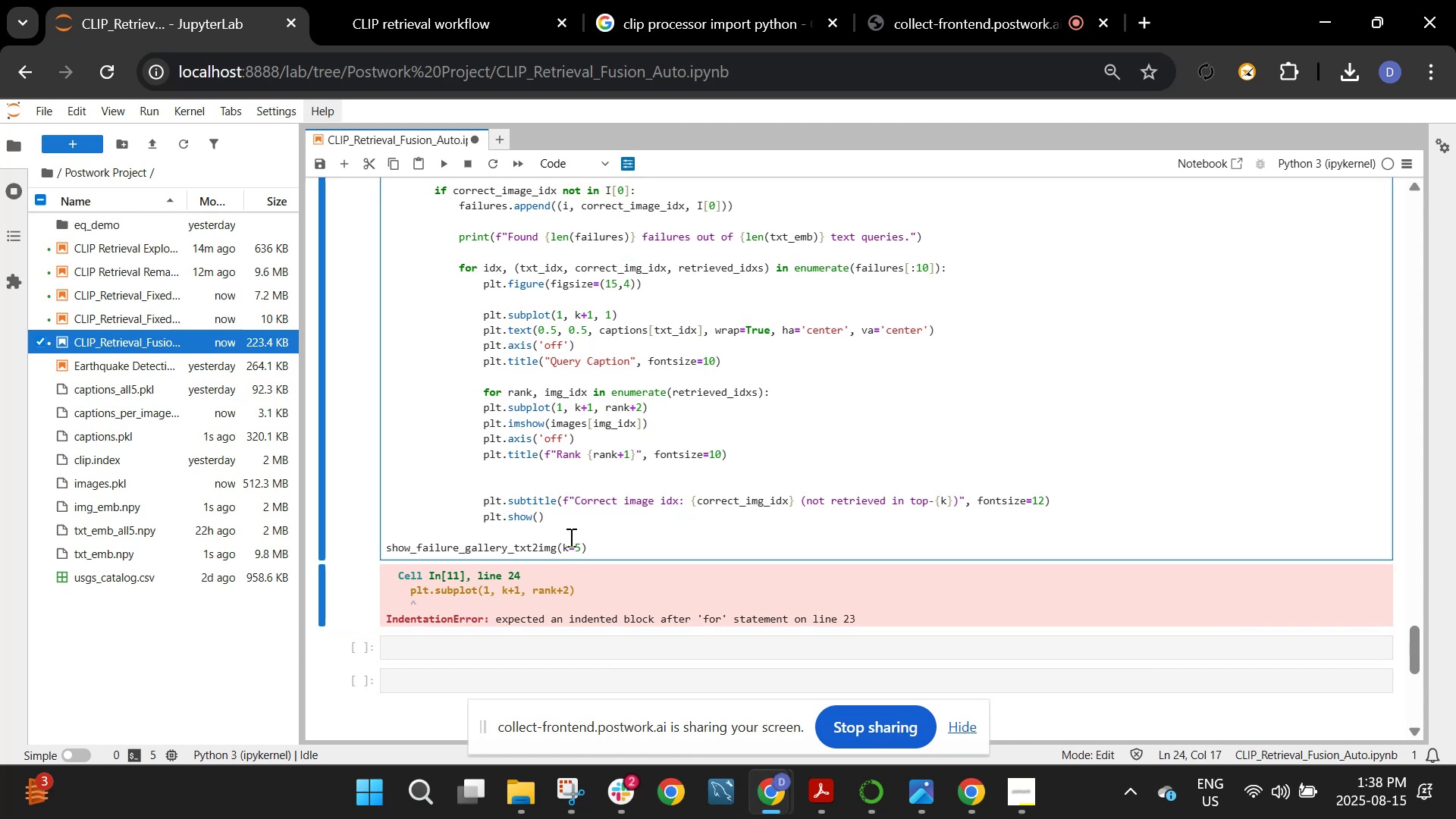 
key(Tab)
 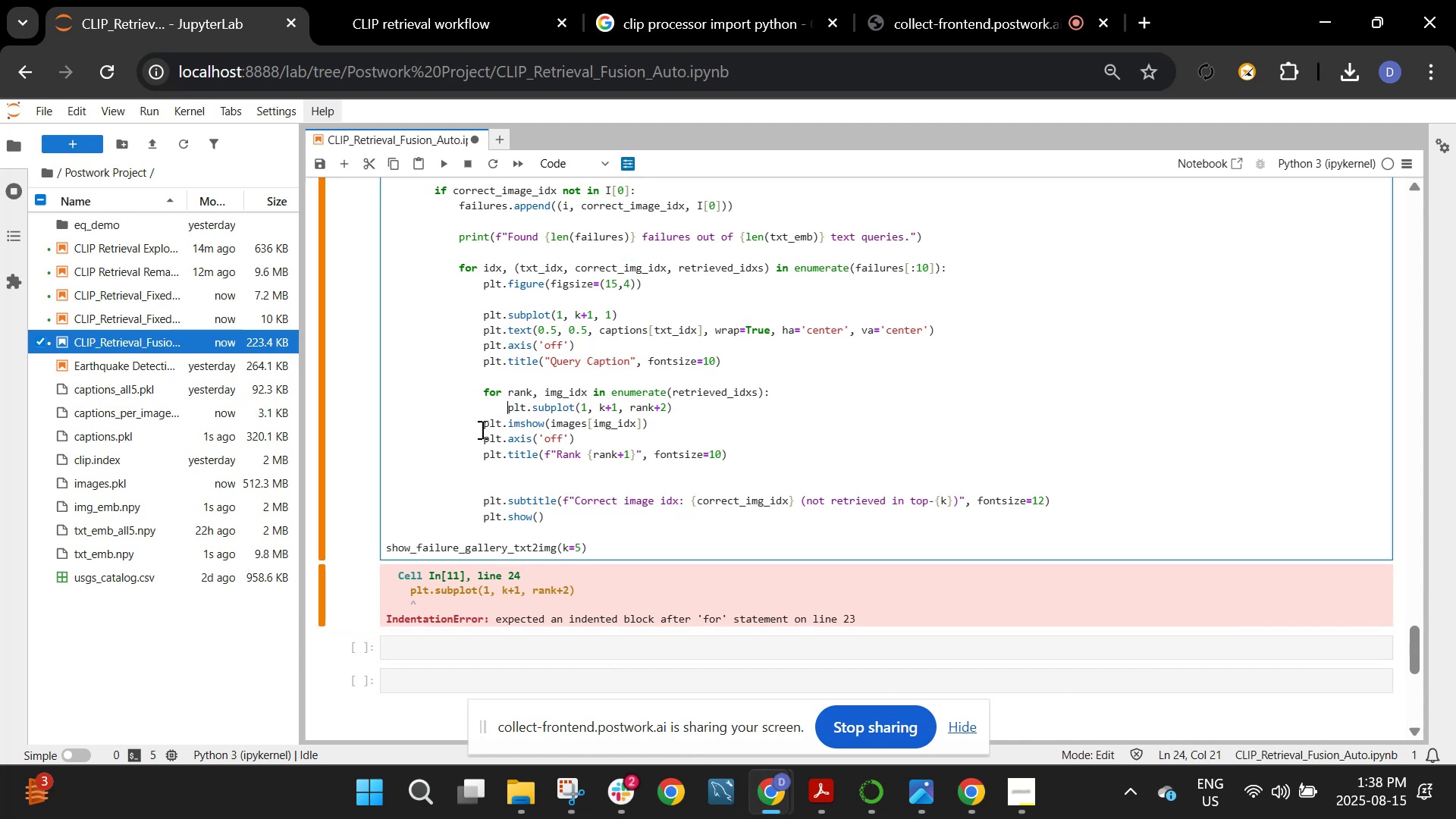 
left_click([481, 429])
 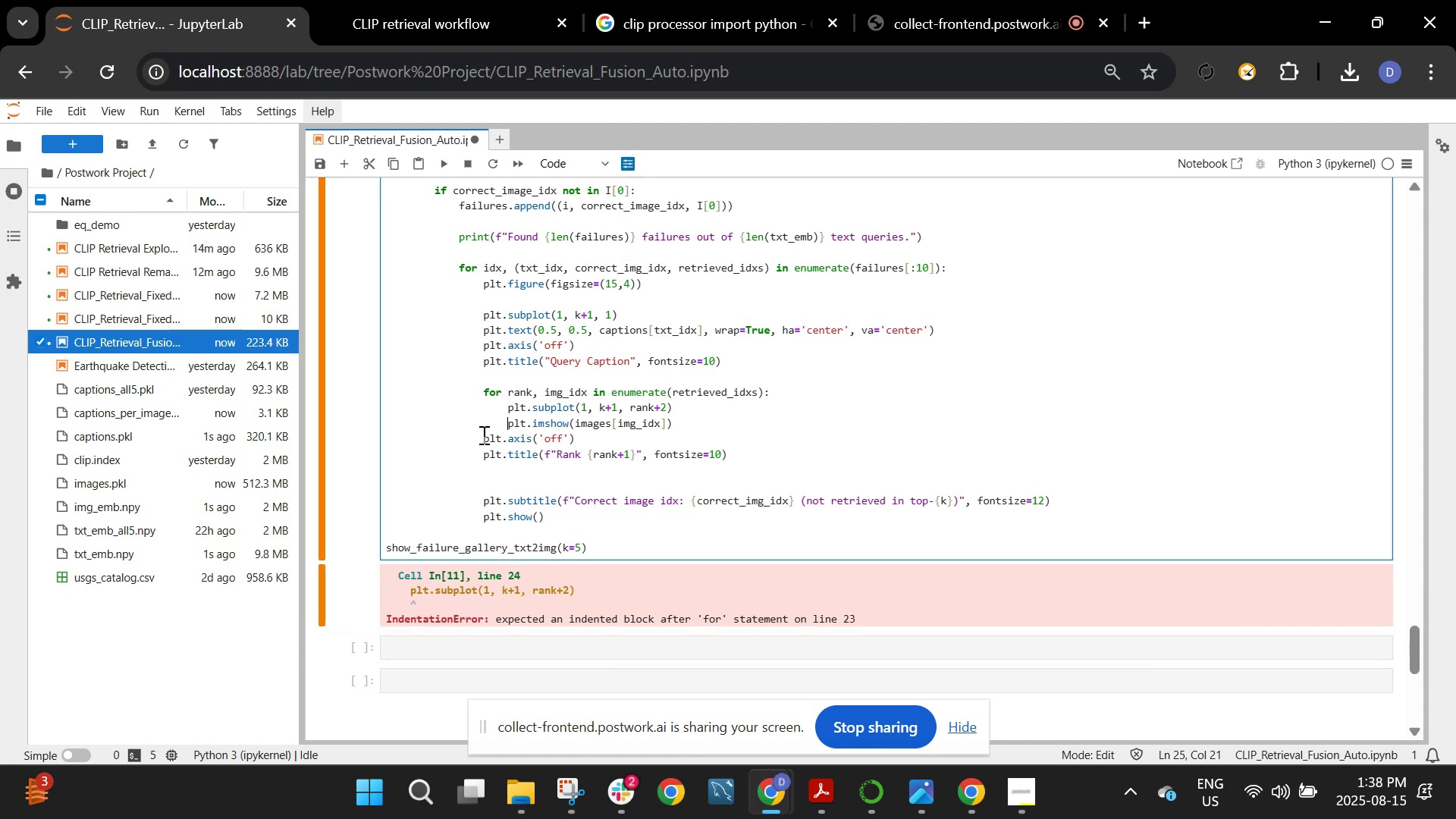 
key(Tab)
 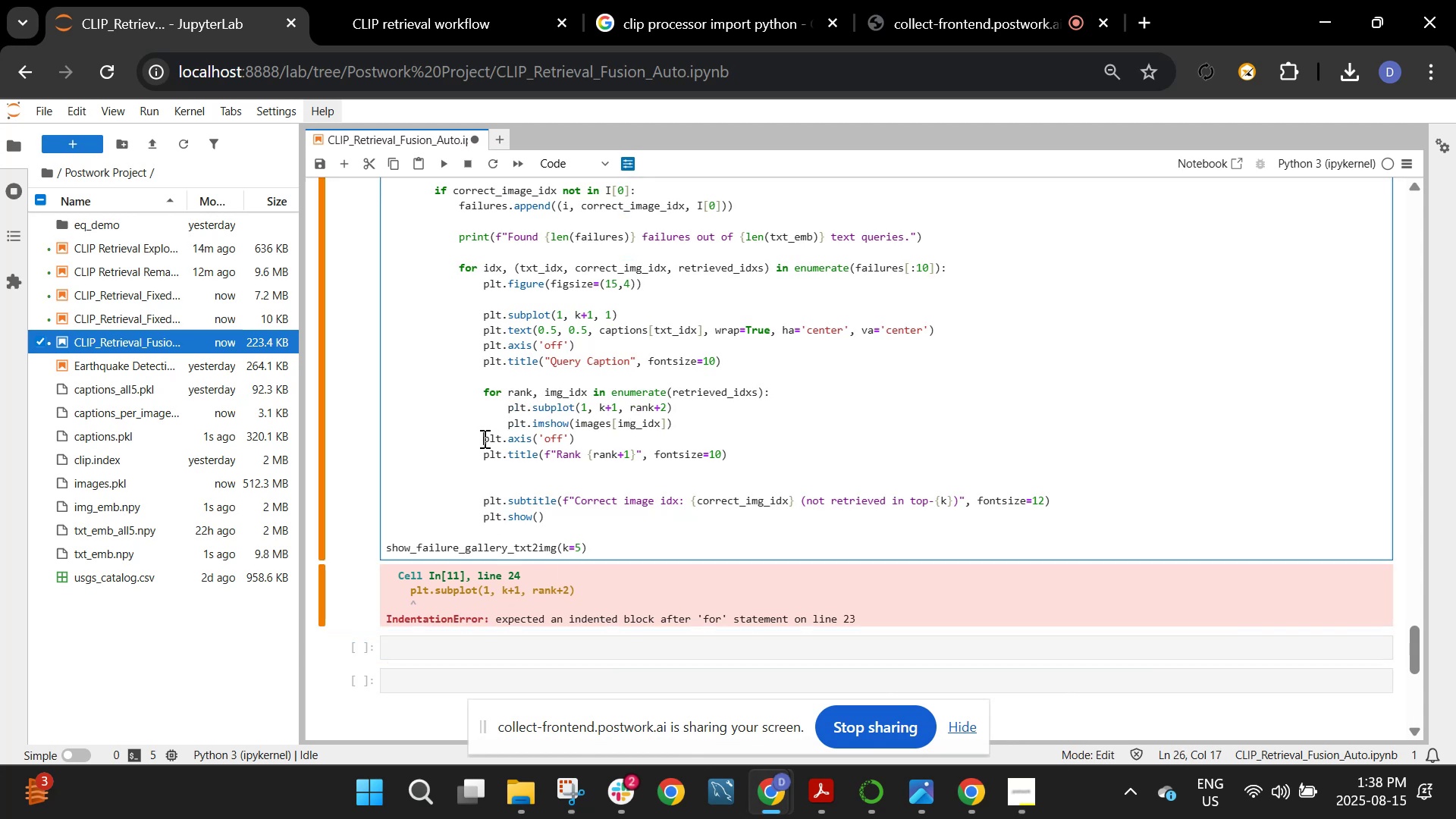 
left_click([483, 438])
 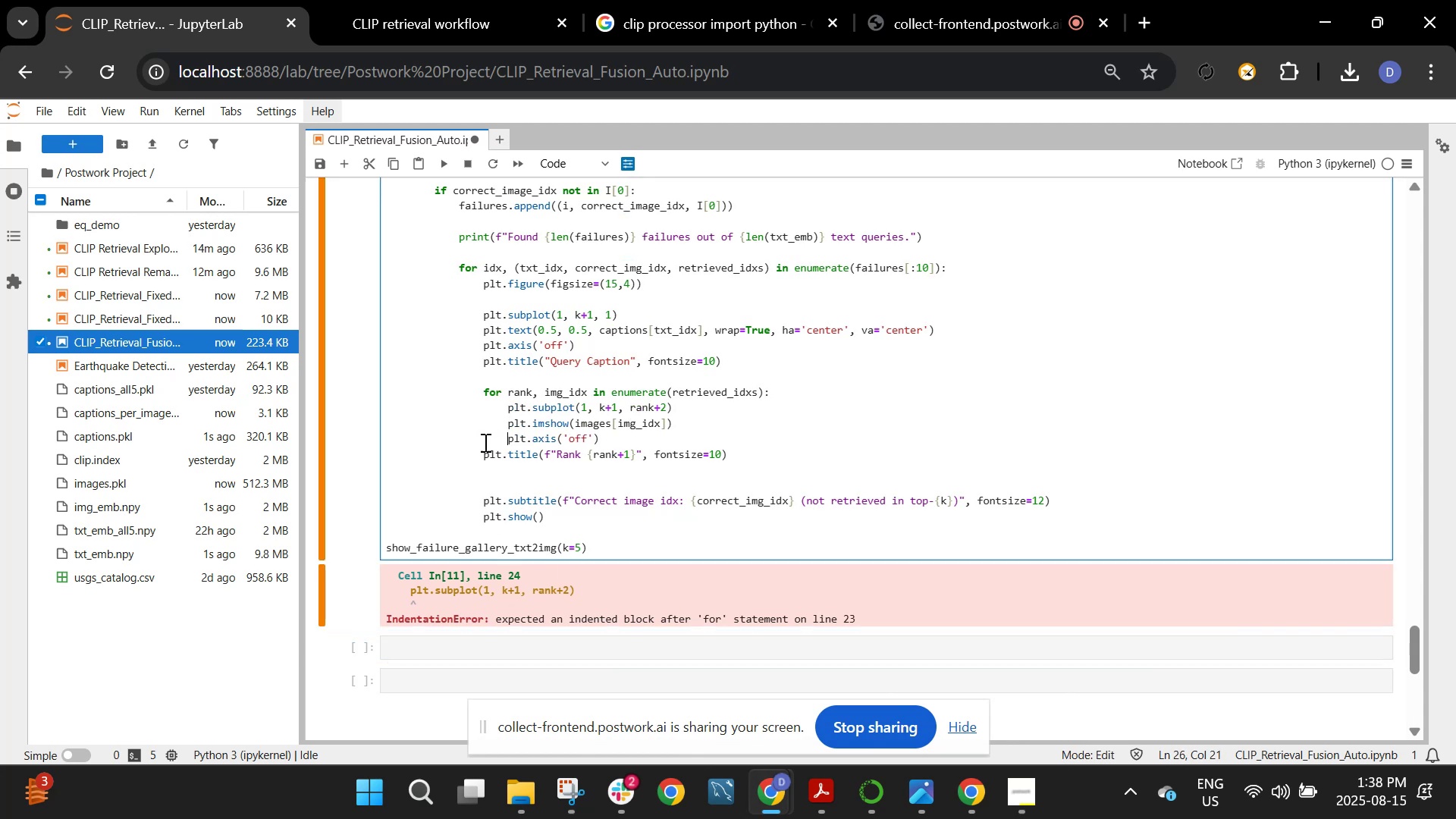 
key(Tab)
 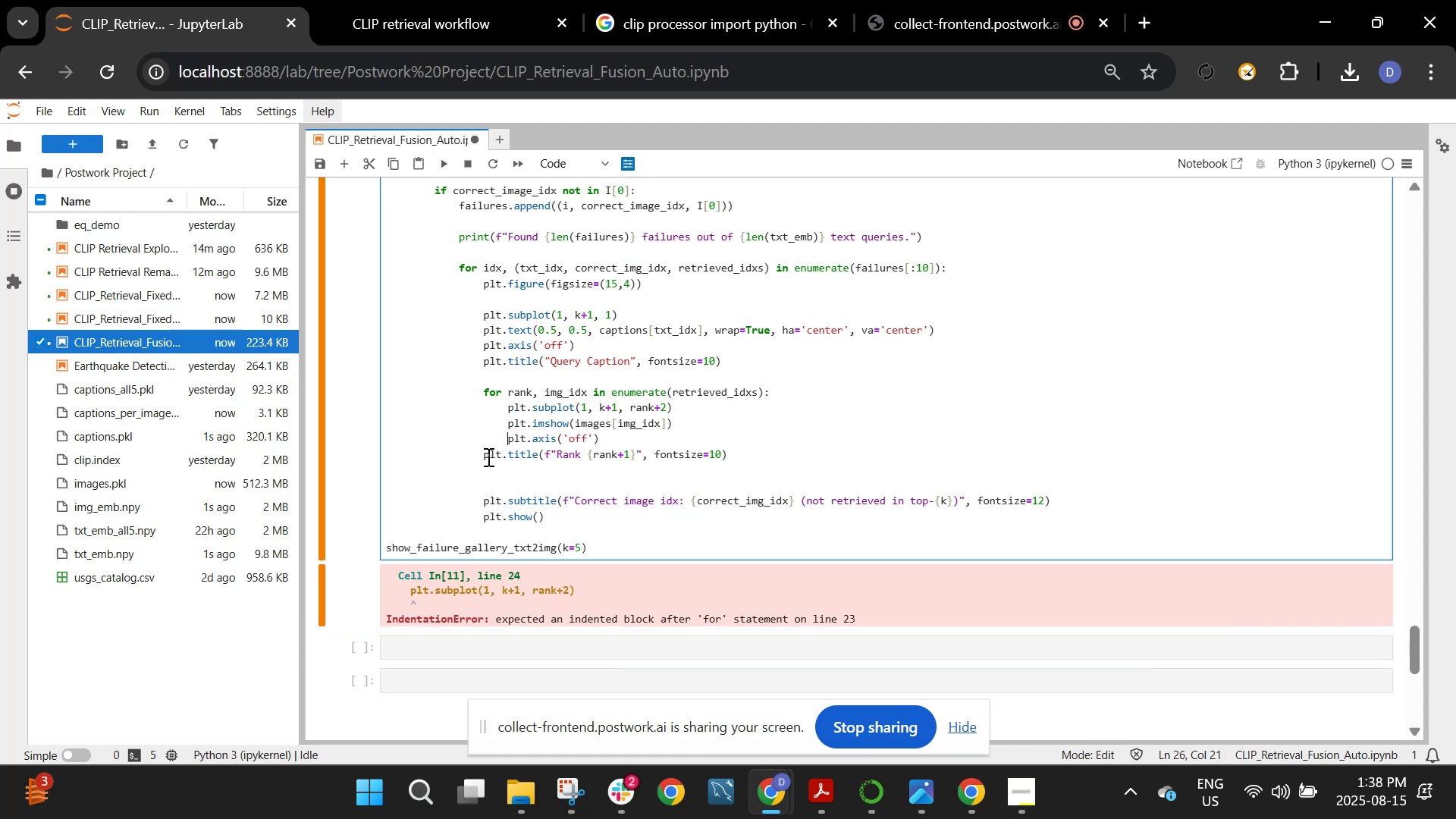 
left_click_drag(start_coordinate=[487, 457], to_coordinate=[490, 453])
 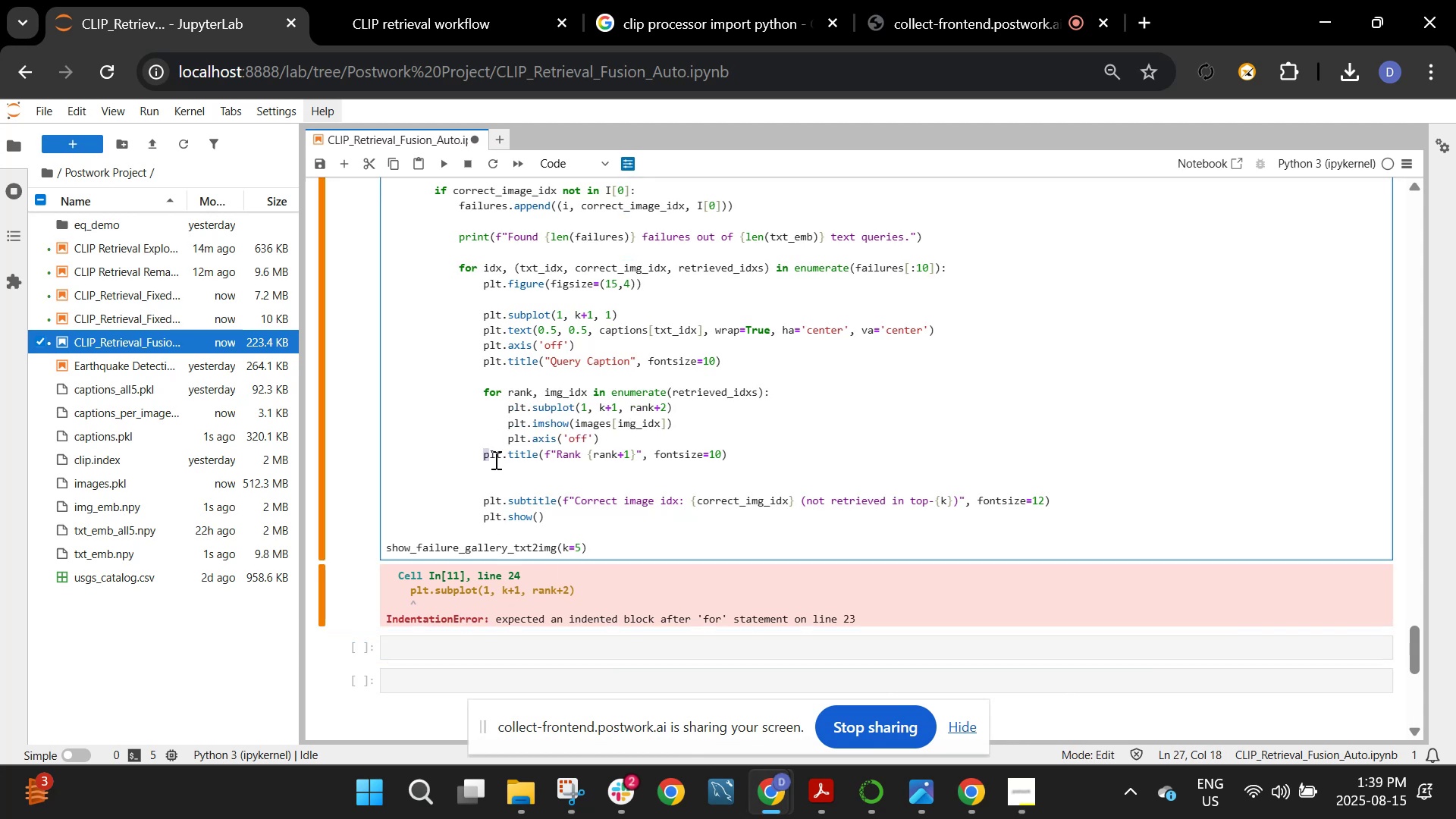 
key(Tab)
 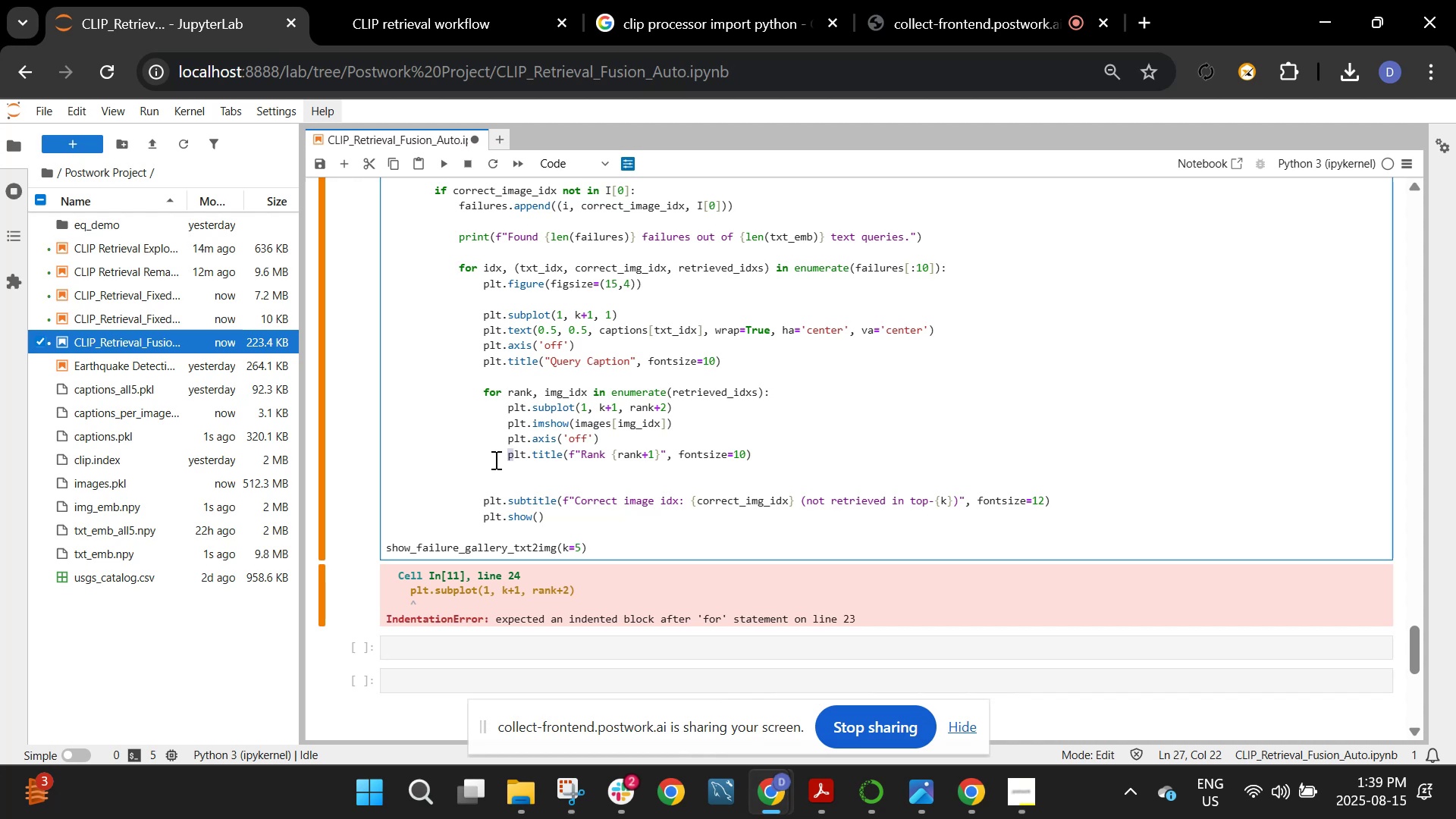 
wait(5.87)
 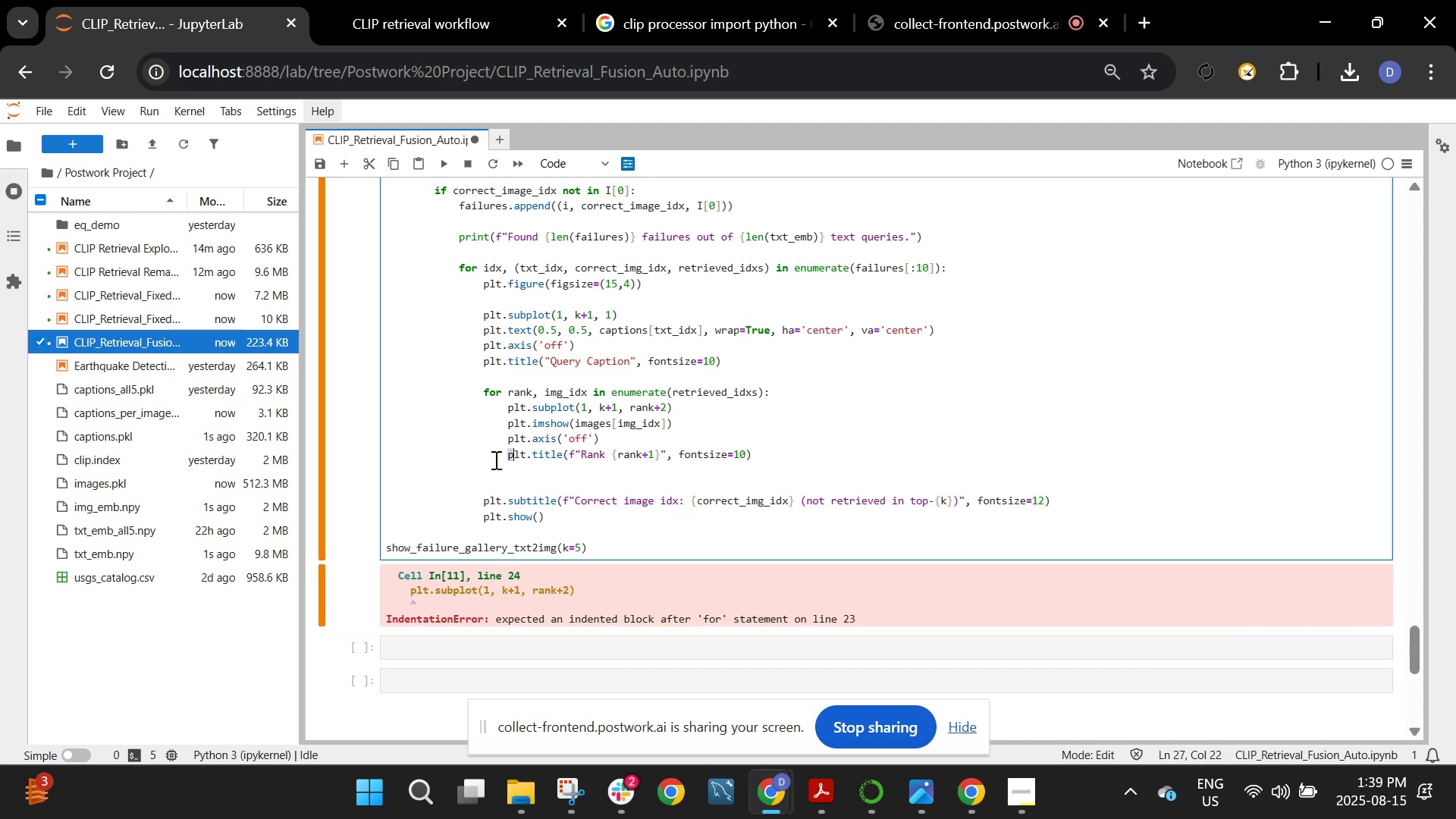 
key(Shift+ShiftRight)
 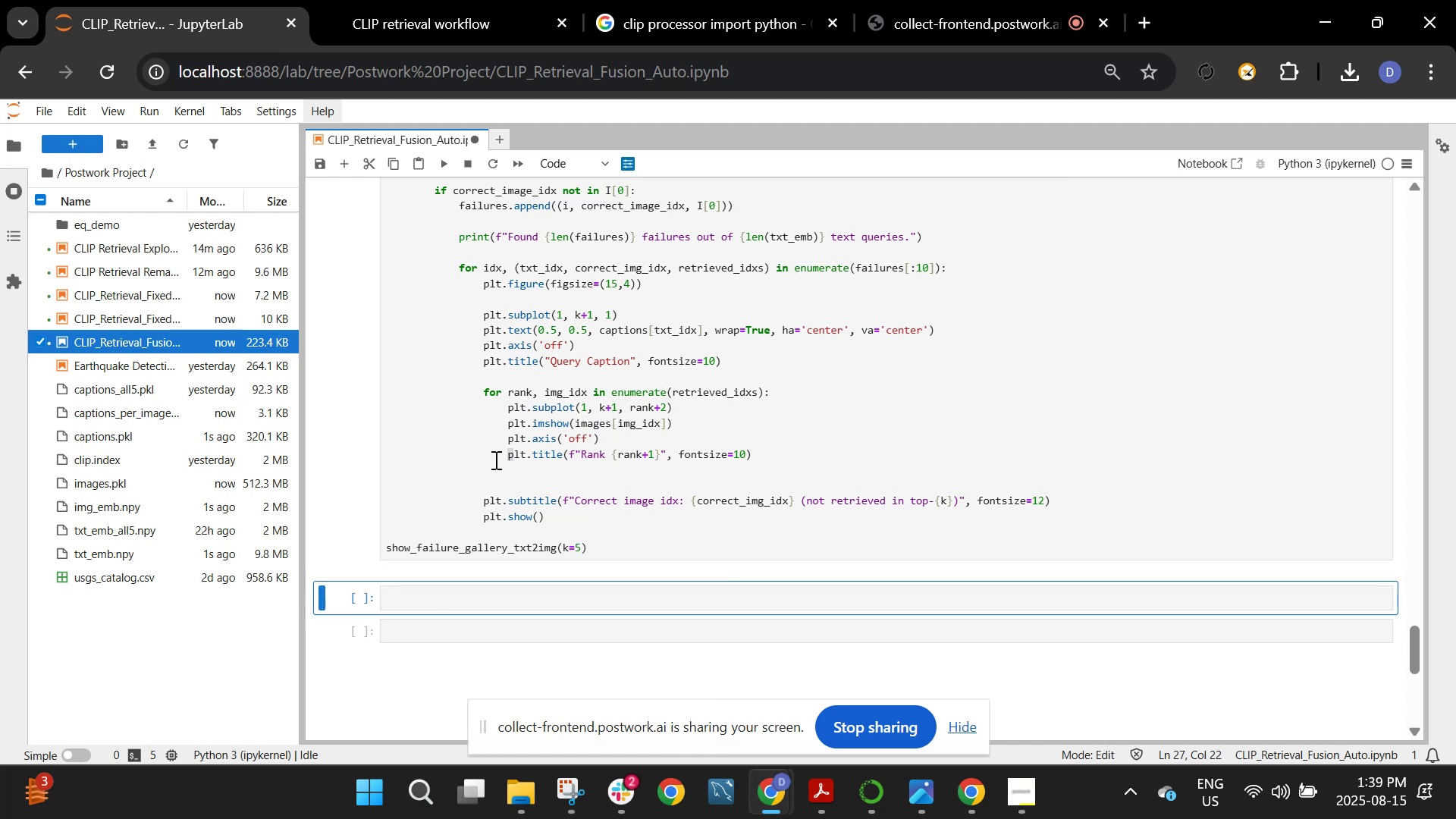 
key(Shift+Enter)
 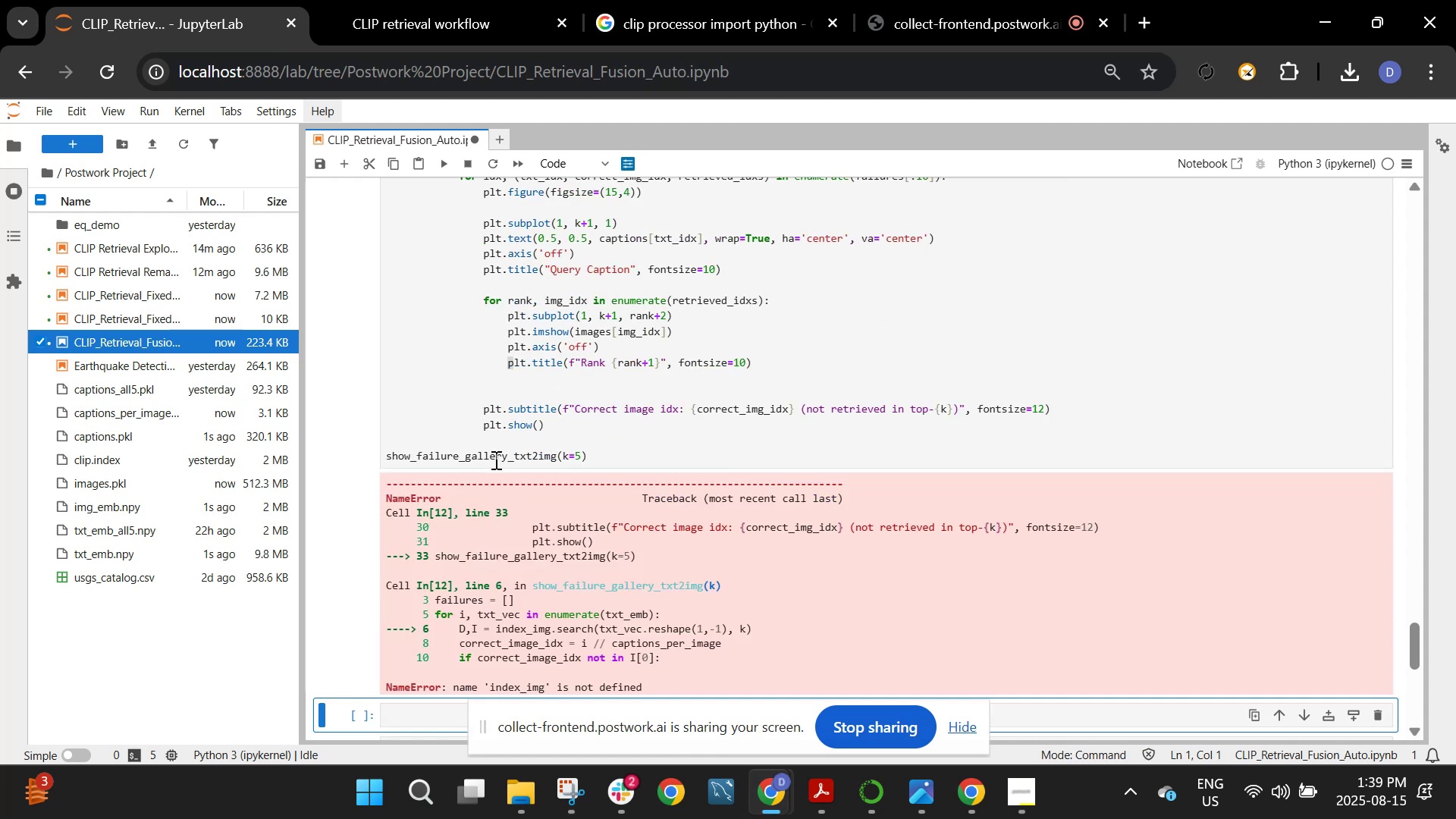 
scroll: coordinate [576, 353], scroll_direction: down, amount: 2.0
 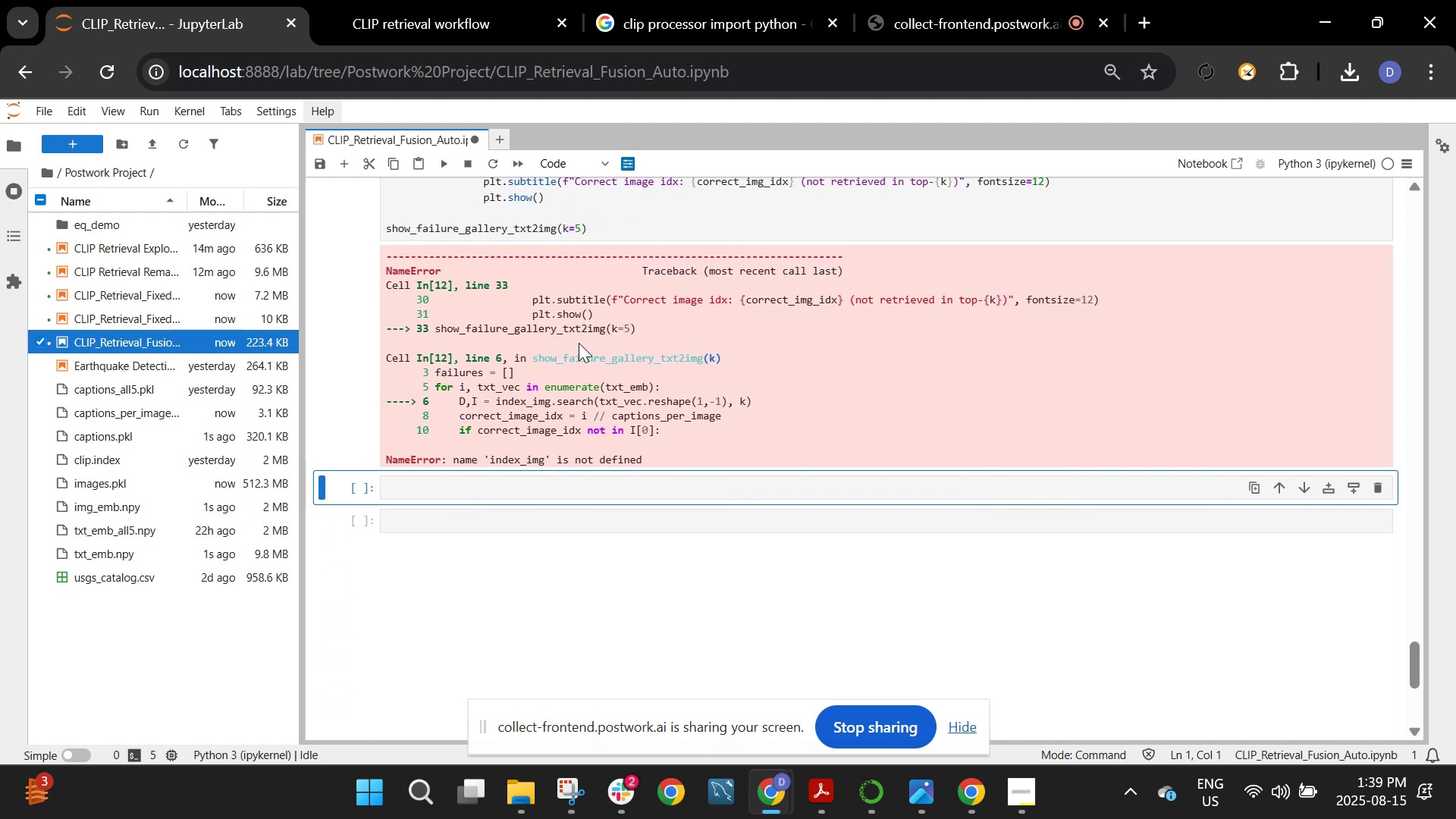 
scroll: coordinate [579, 343], scroll_direction: up, amount: 1.0
 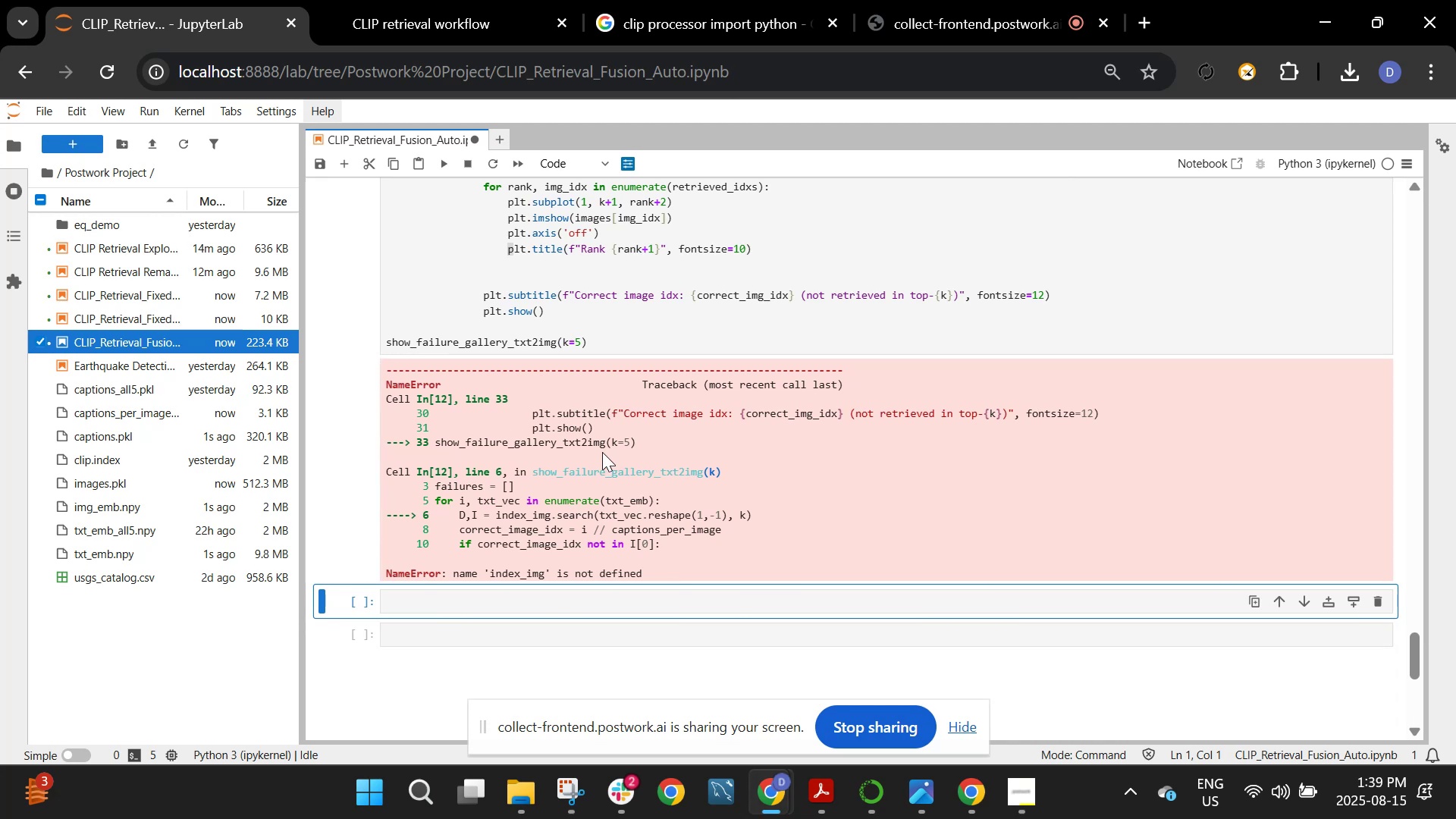 
wait(19.32)
 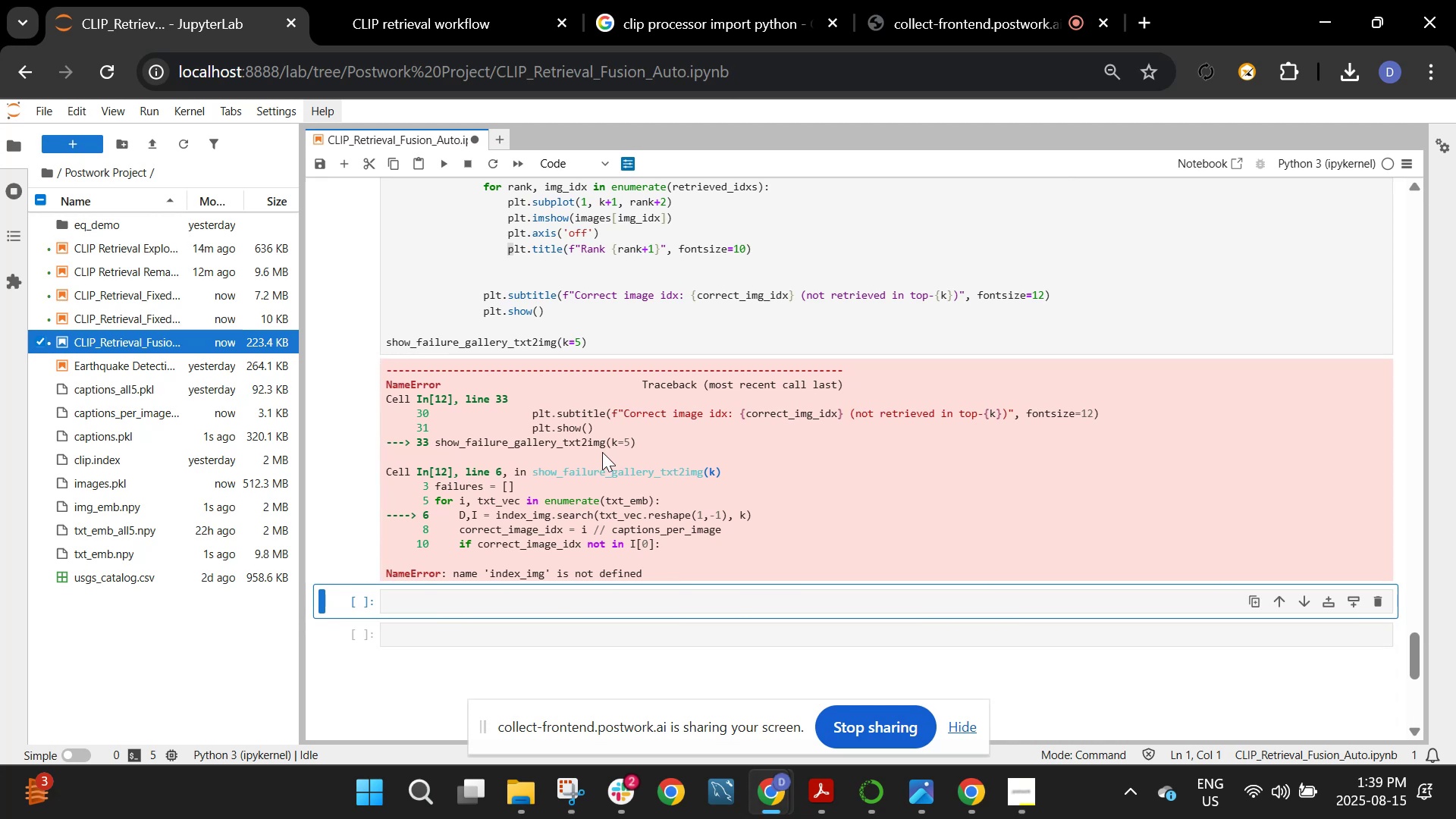 
scroll: coordinate [610, 441], scroll_direction: up, amount: 5.0
 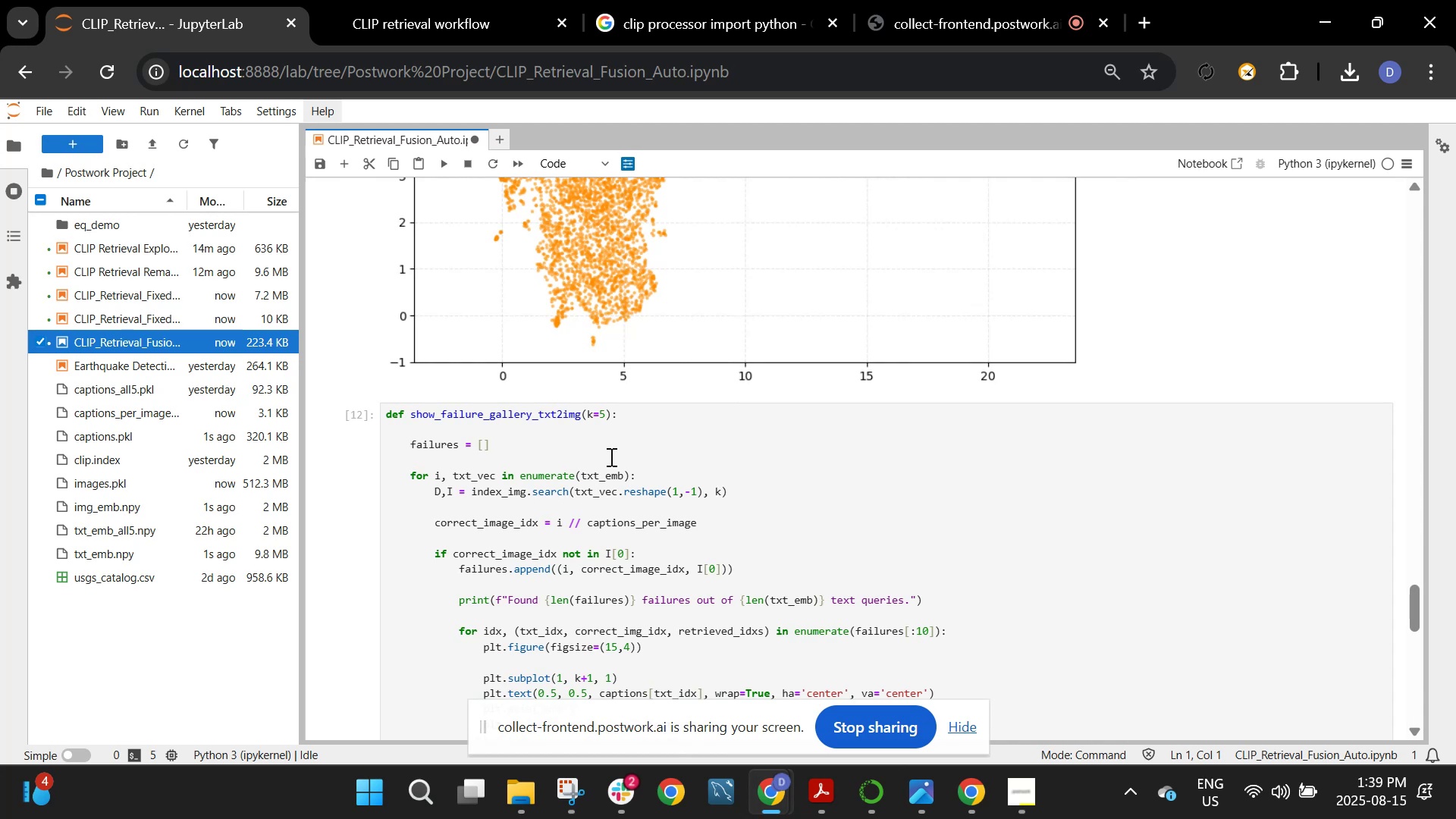 
left_click([610, 457])
 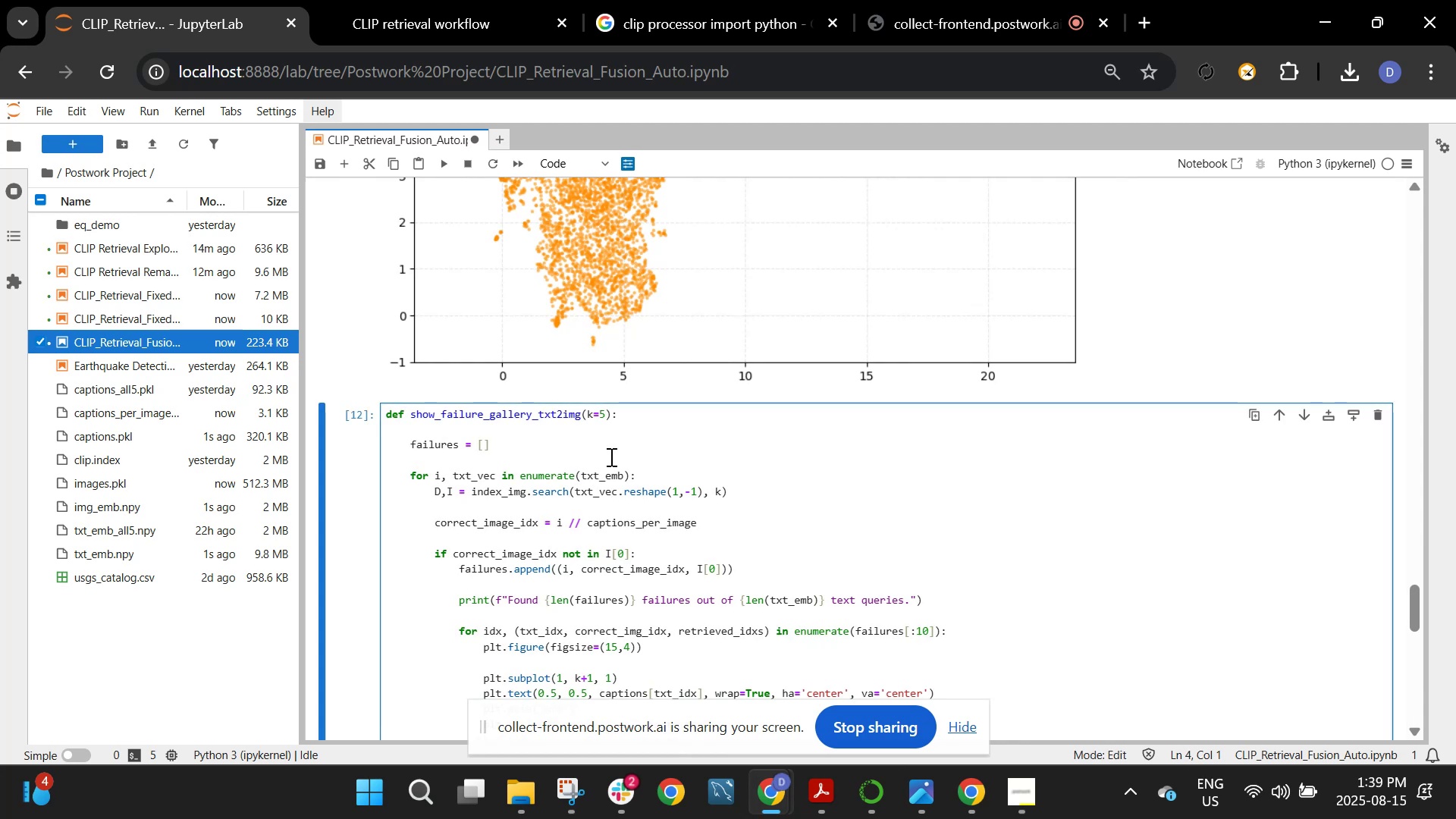 
key(Shift+ShiftRight)
 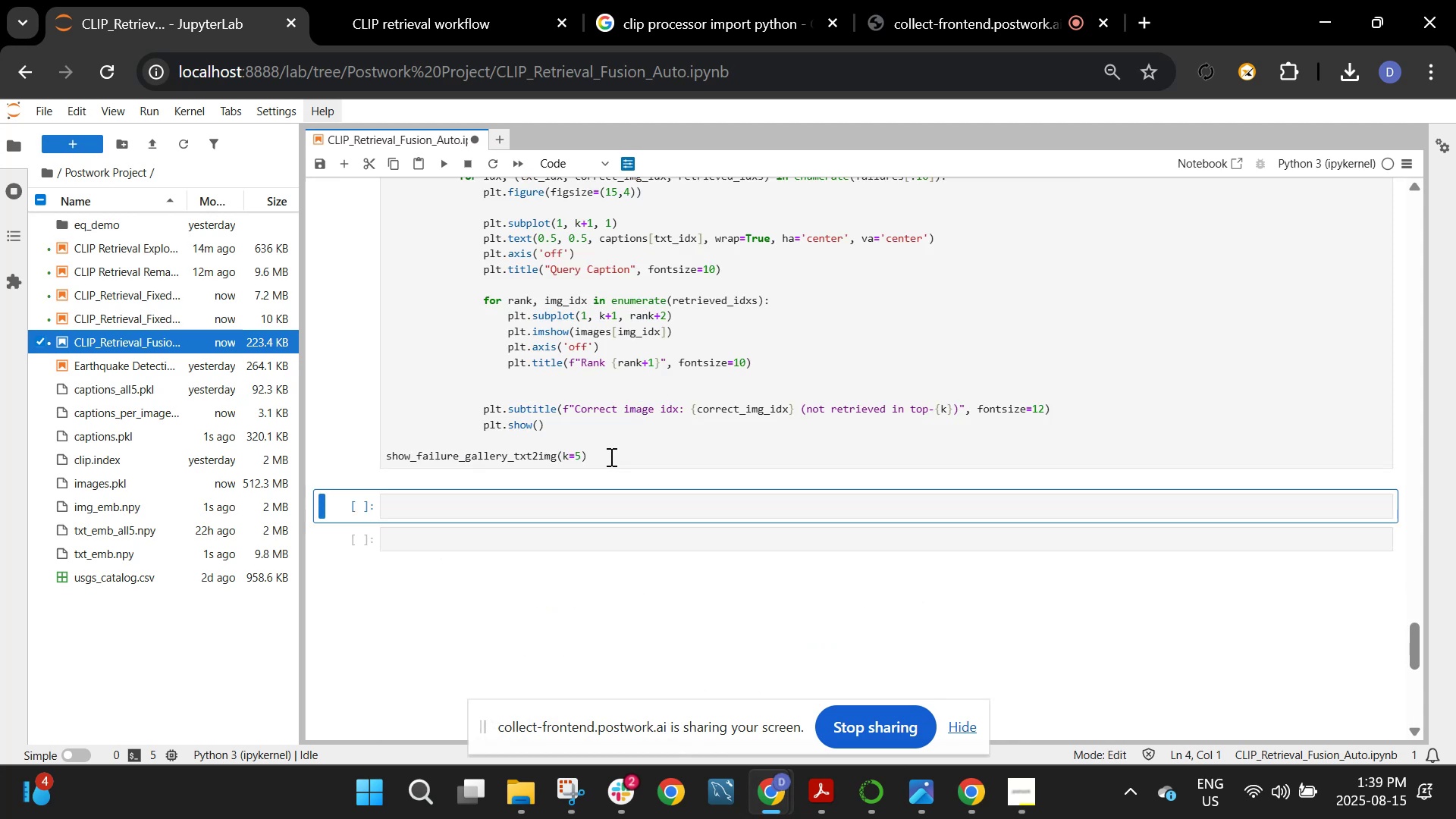 
key(Shift+Enter)
 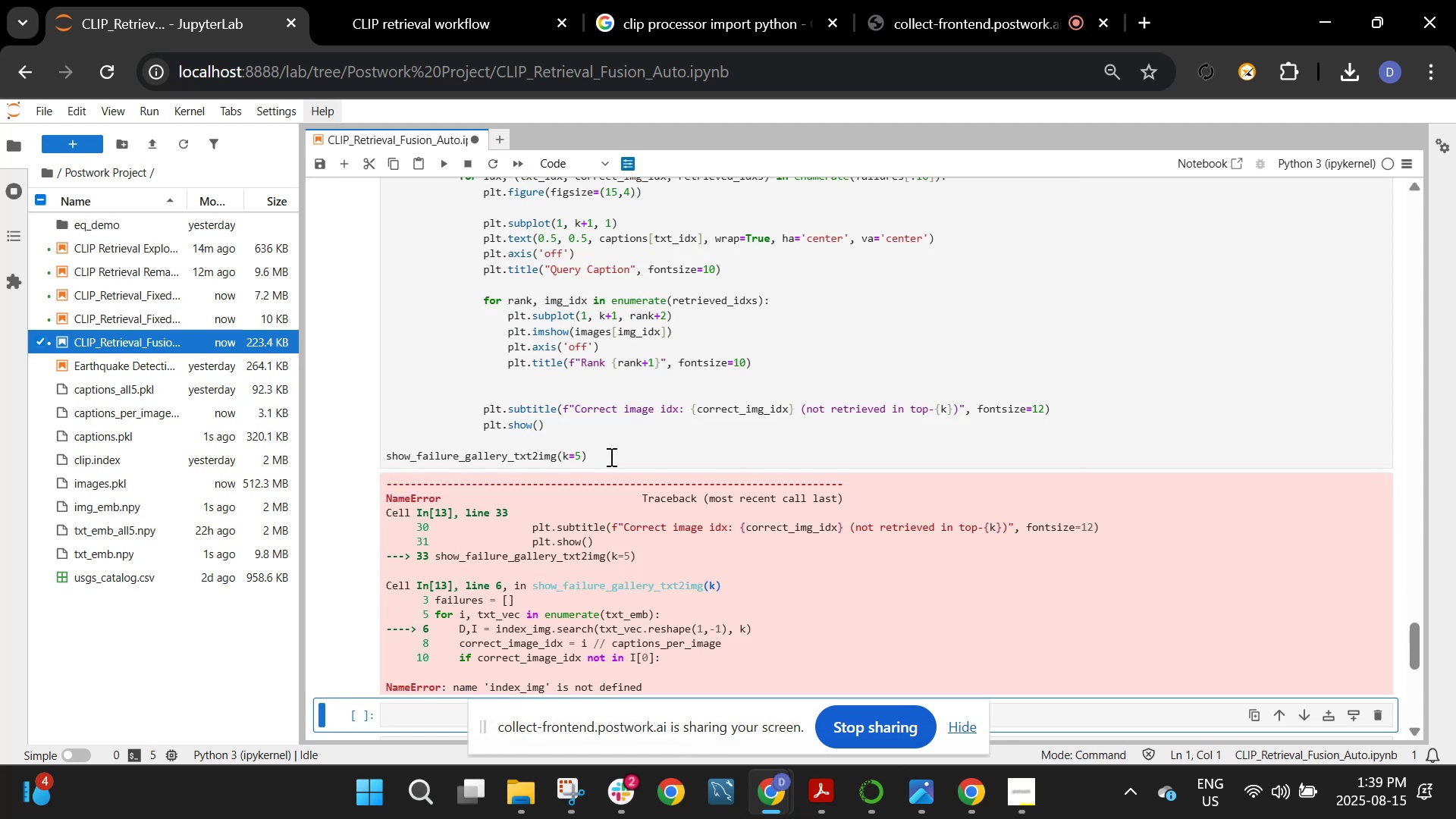 
scroll: coordinate [610, 457], scroll_direction: down, amount: 2.0
 